 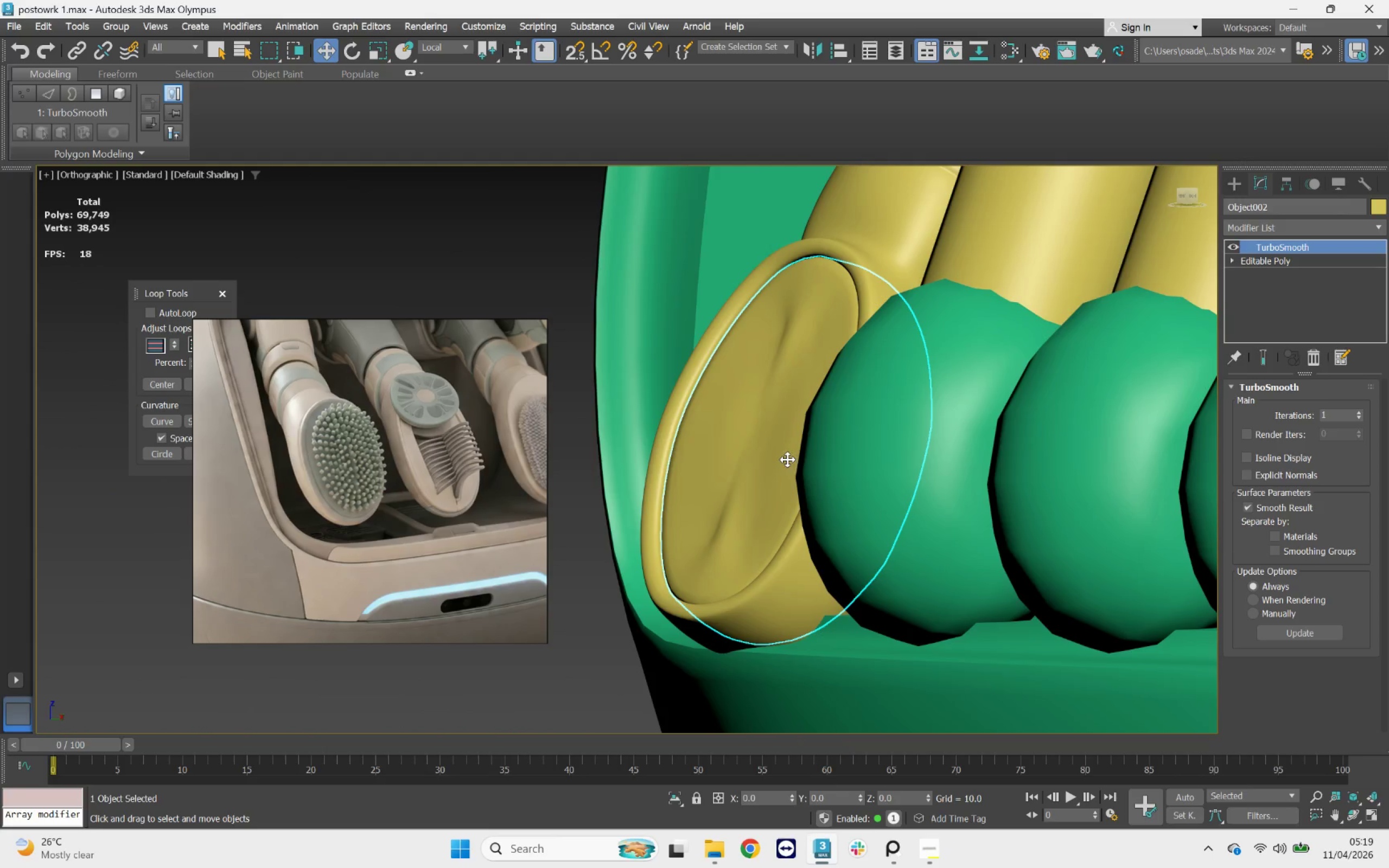 
scroll: coordinate [844, 450], scroll_direction: down, amount: 3.0
 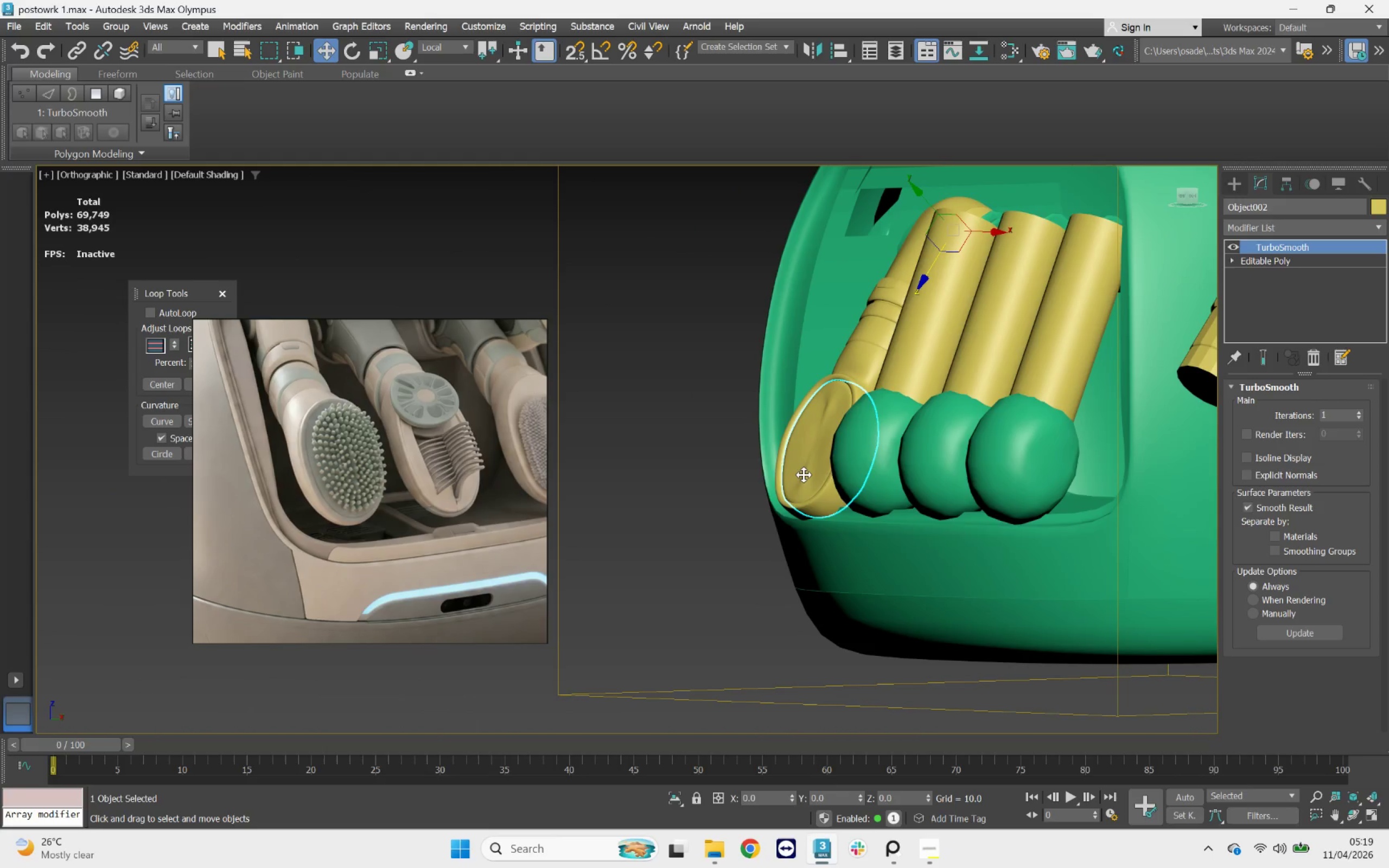 
hold_key(key=AltLeft, duration=1.08)
 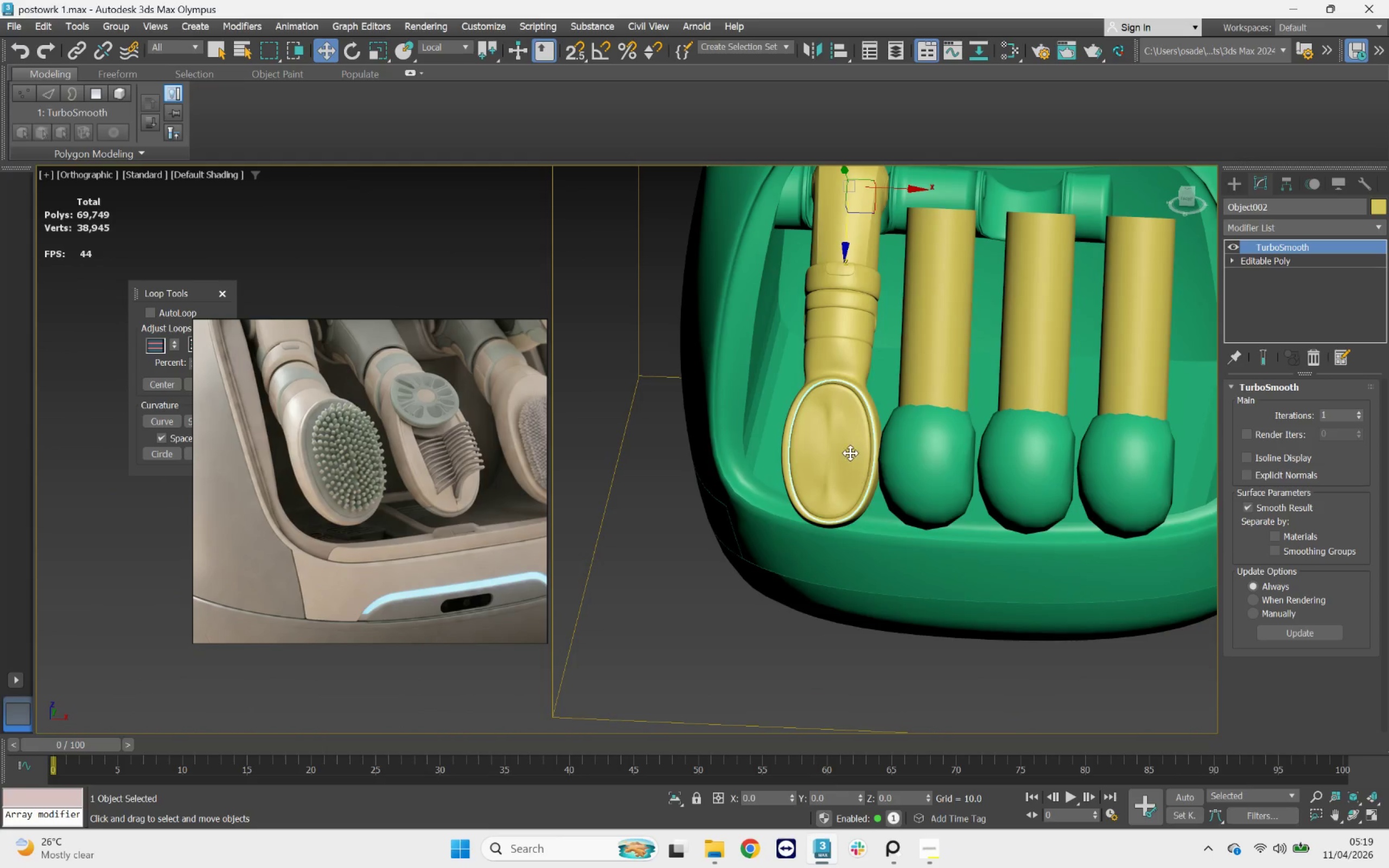 
scroll: coordinate [850, 453], scroll_direction: up, amount: 1.0
 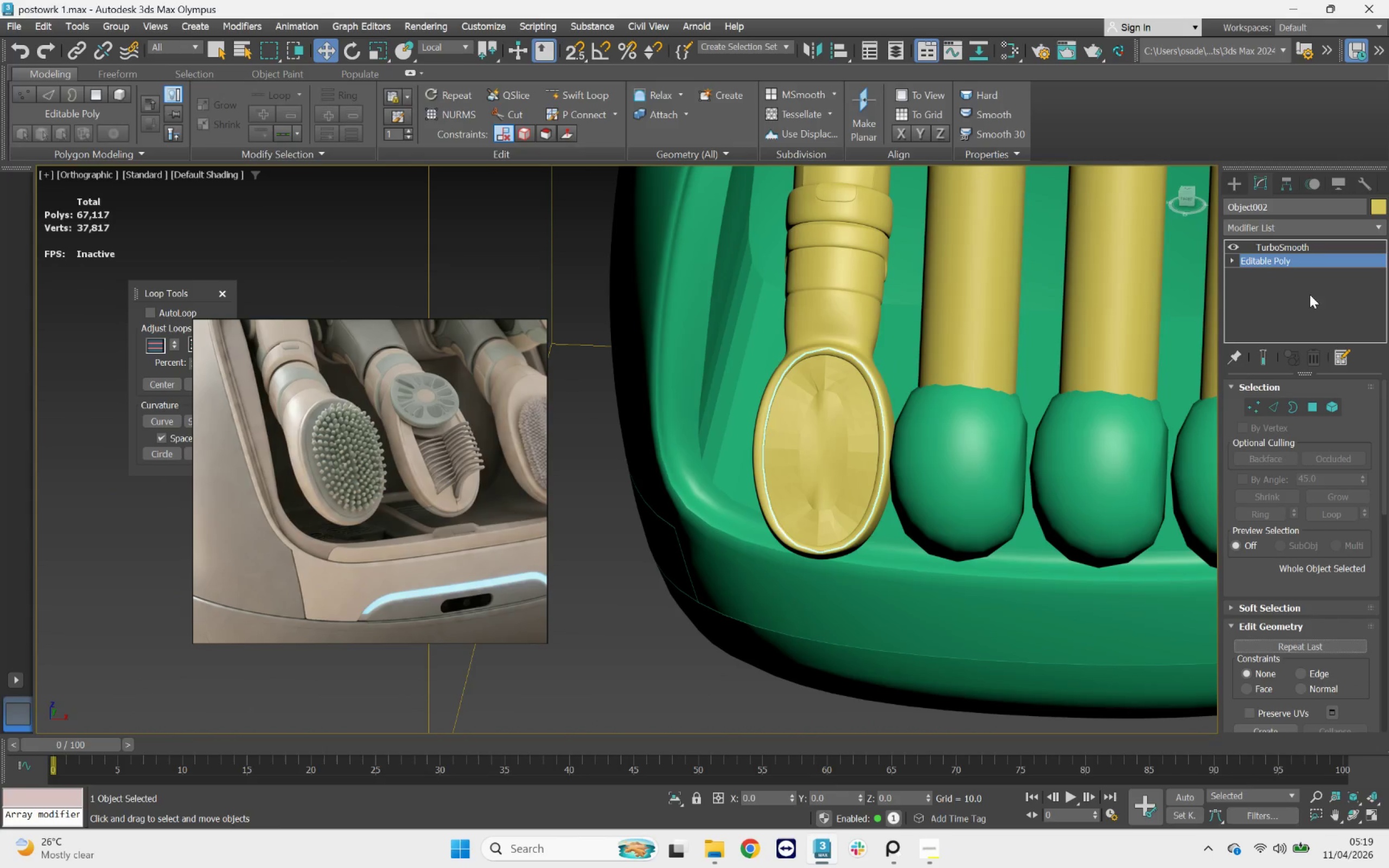 
key(F4)
 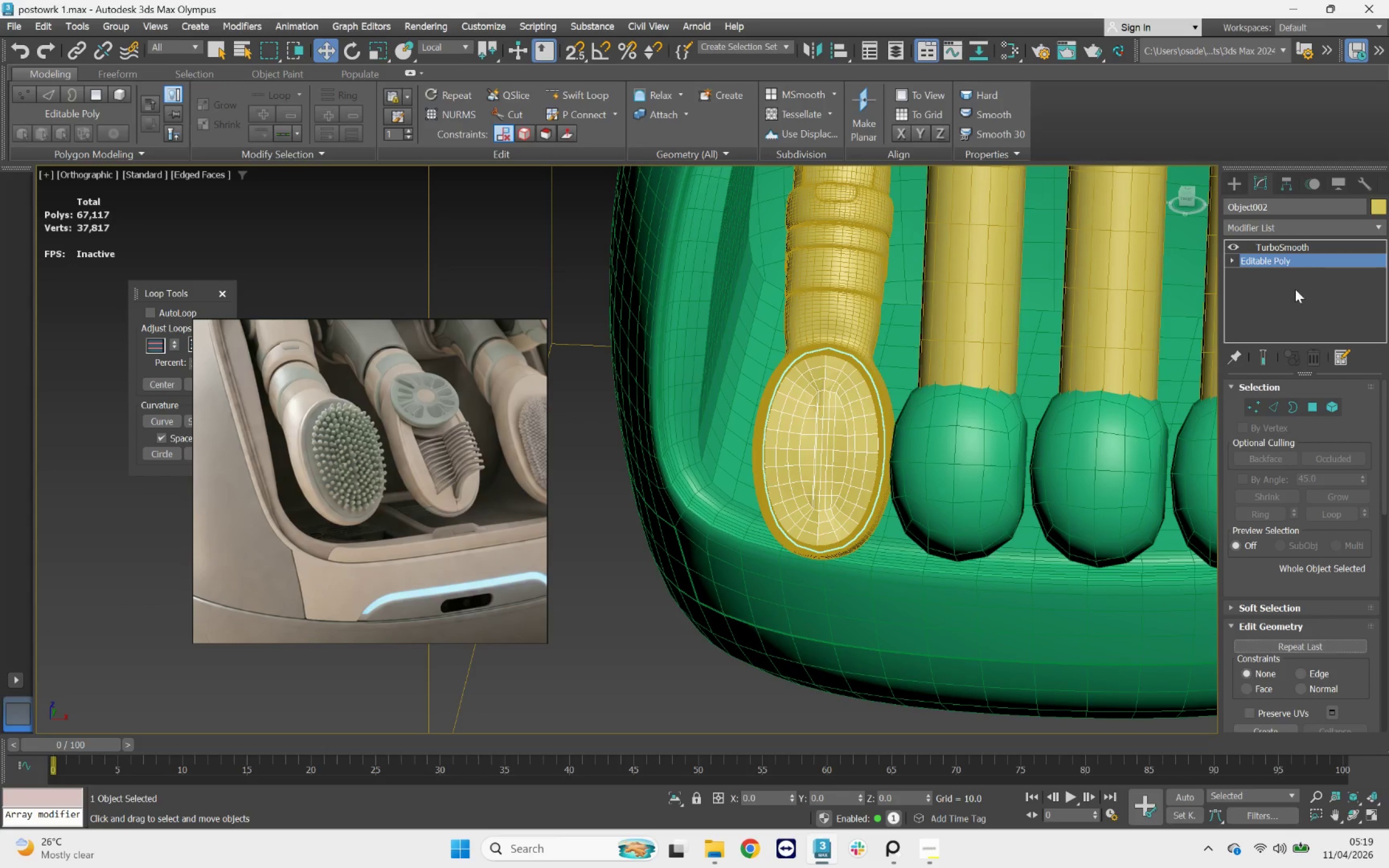 
left_click([1309, 228])
 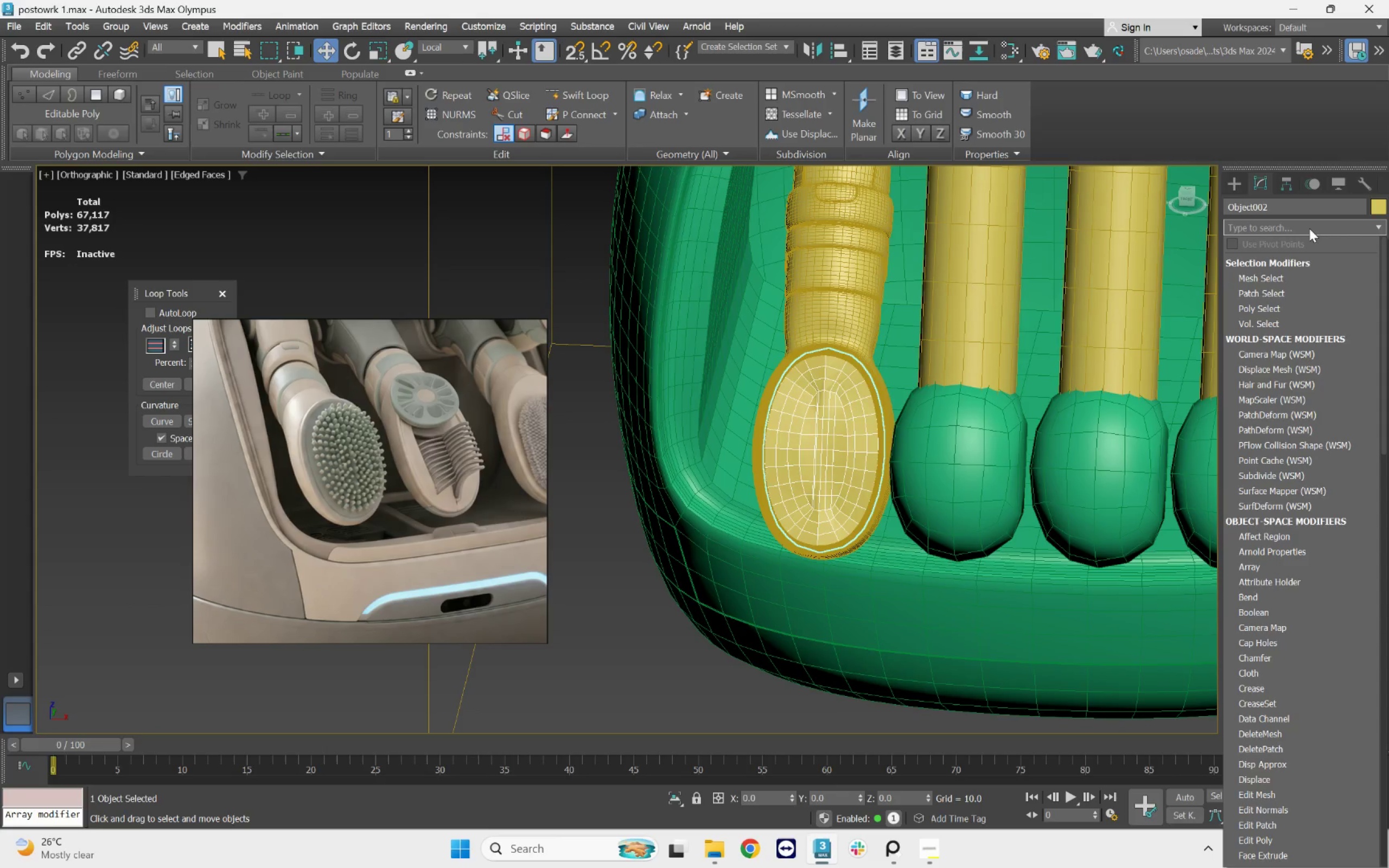 
type(sy)
 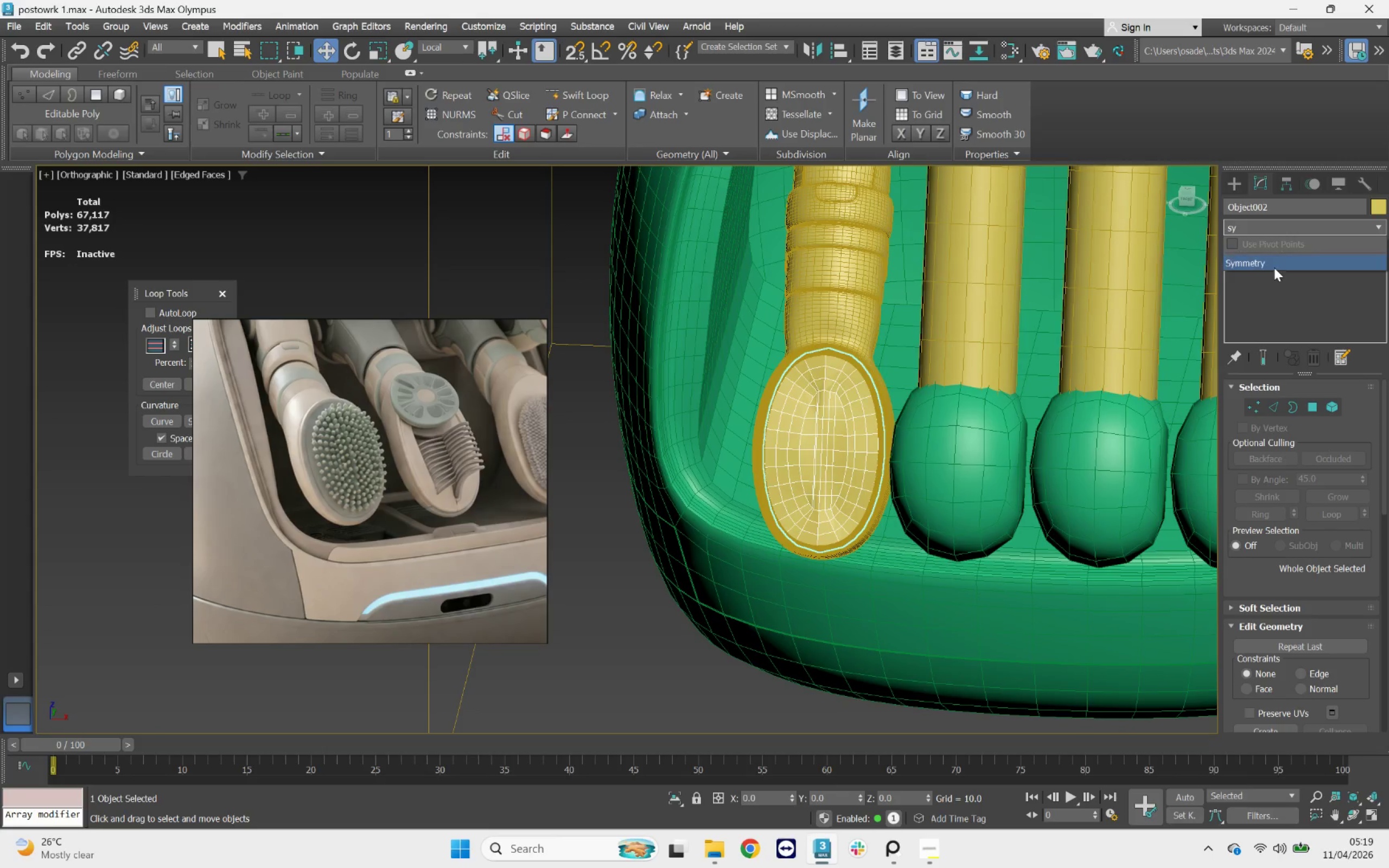 
left_click([1273, 263])
 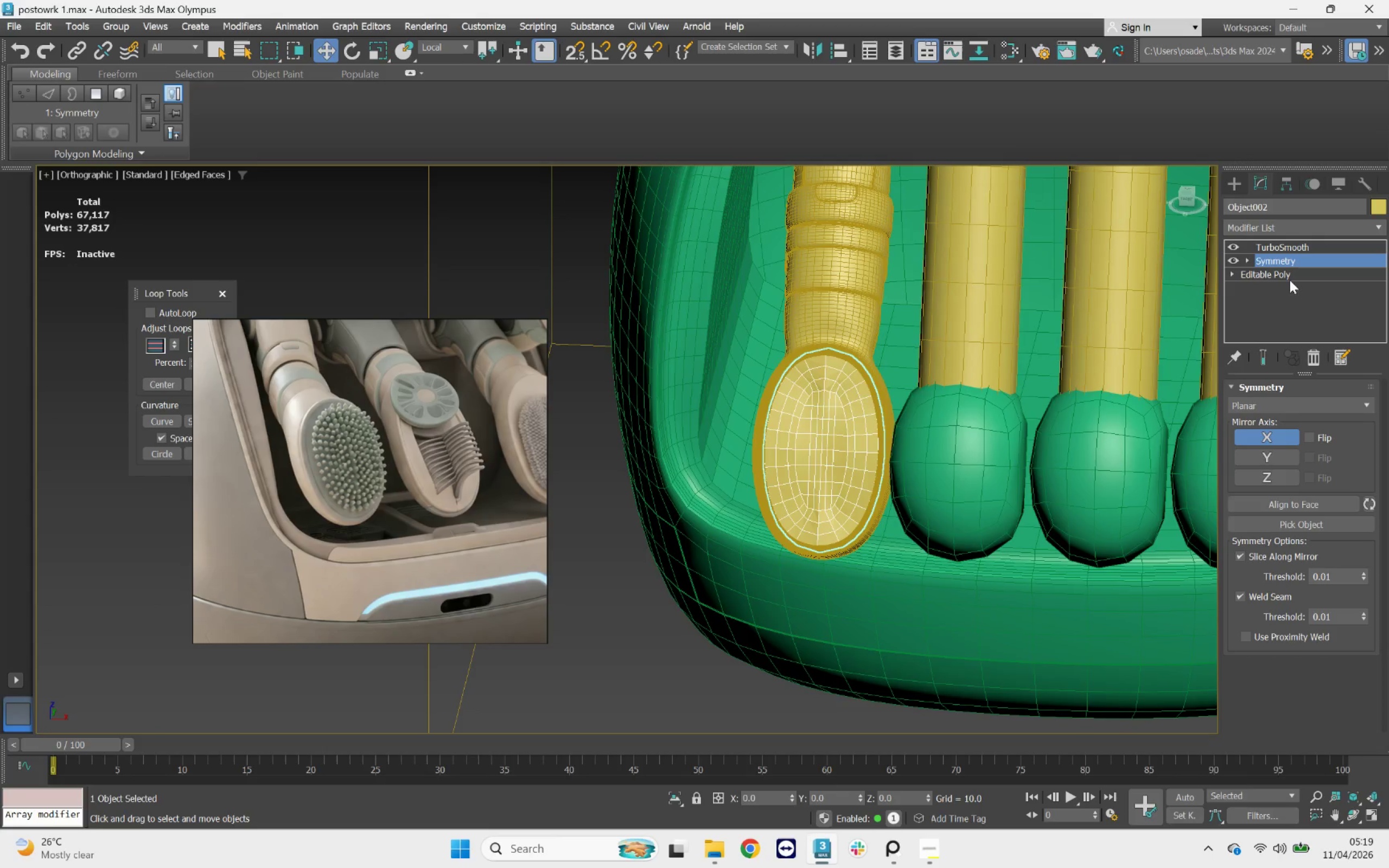 
left_click([1292, 229])
 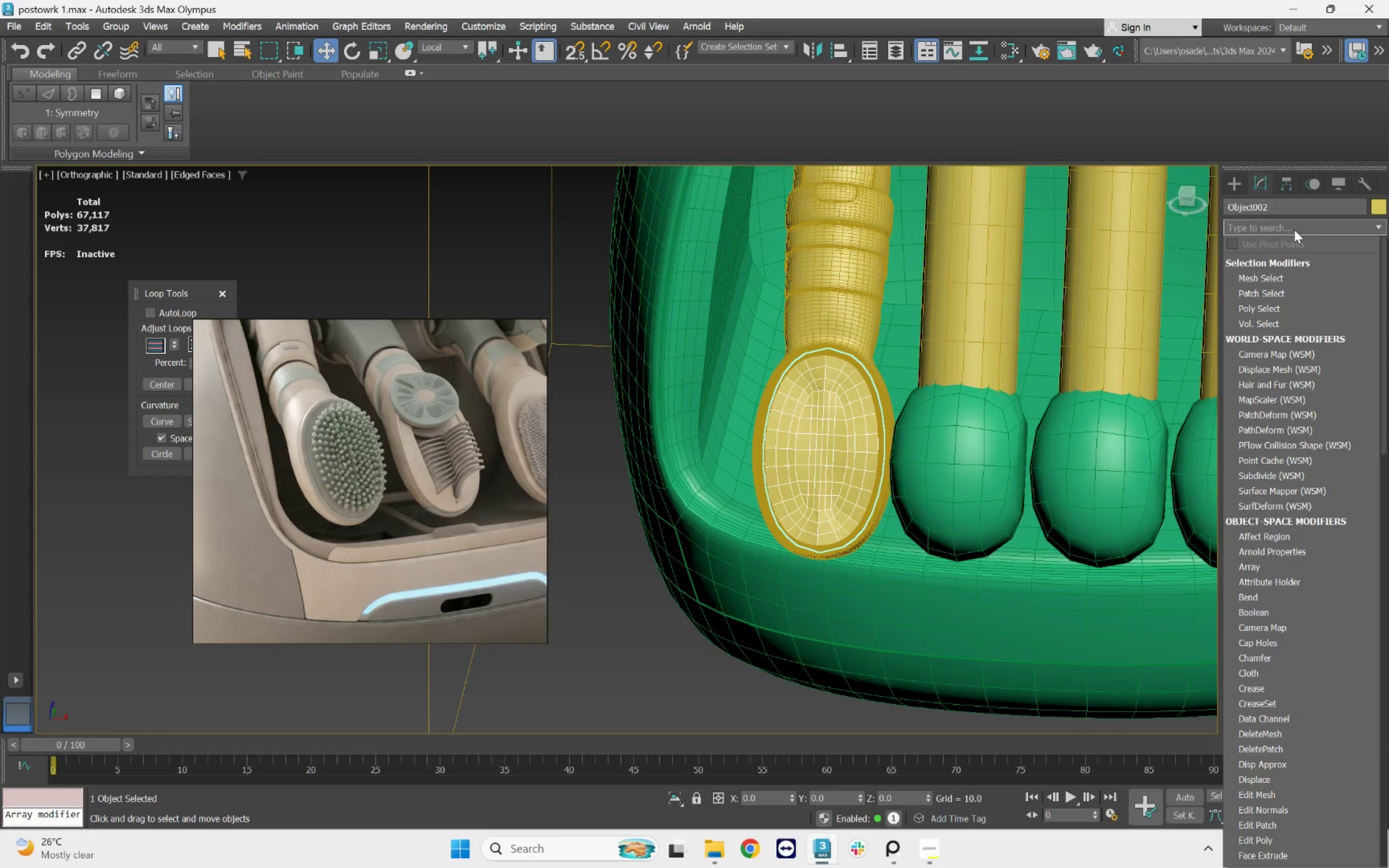 
type(ed)
 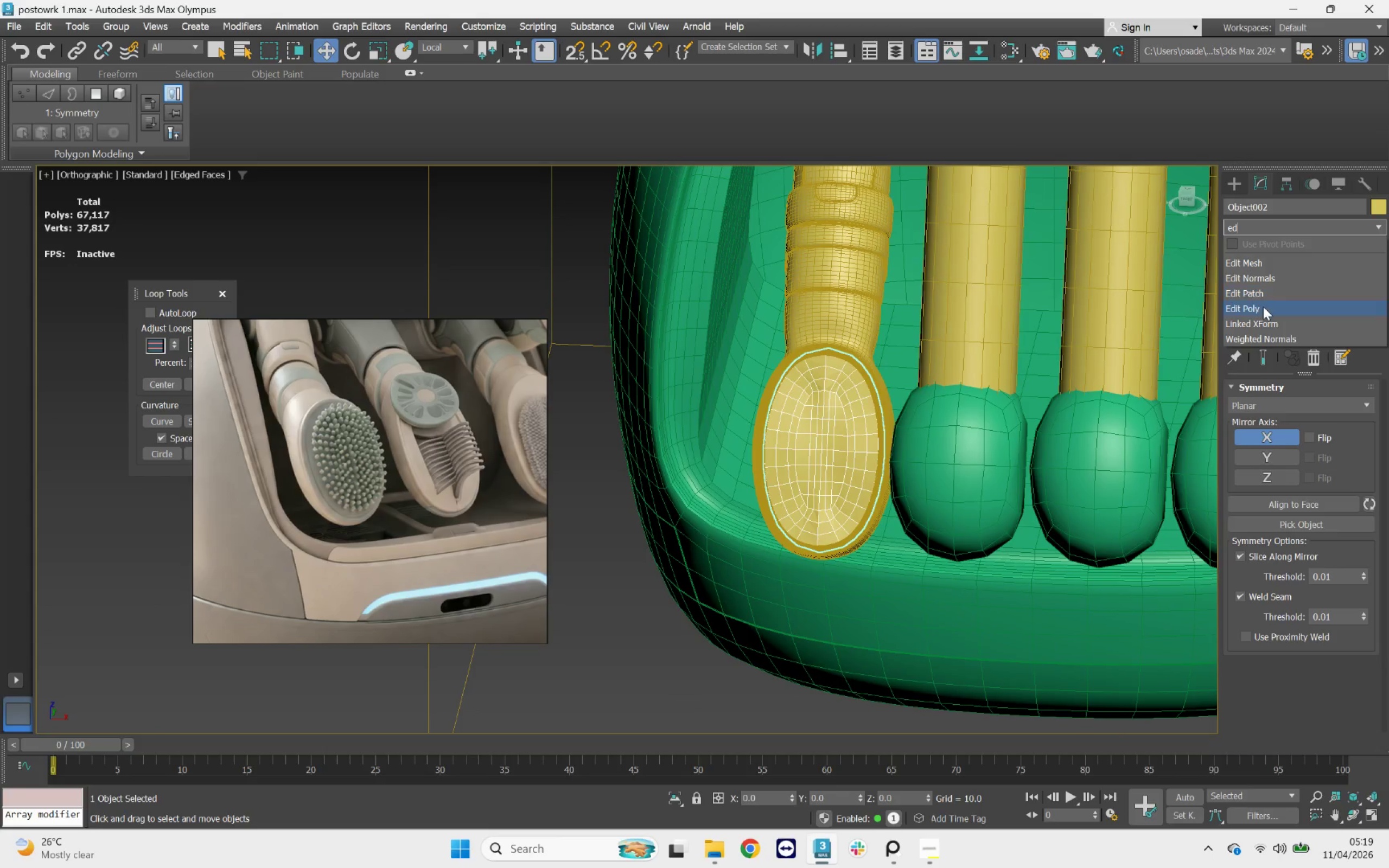 
left_click([1263, 307])
 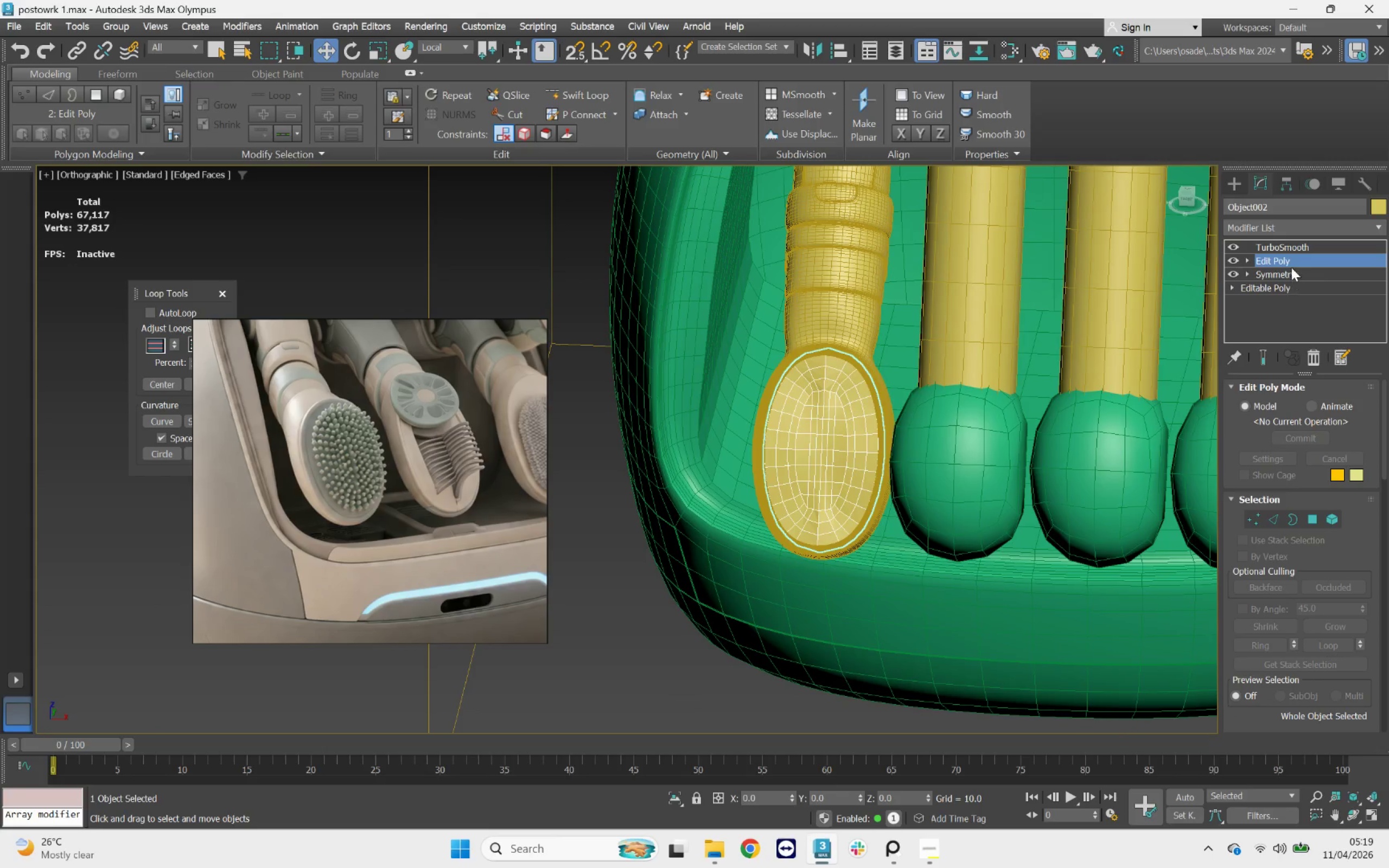 
left_click([1299, 247])
 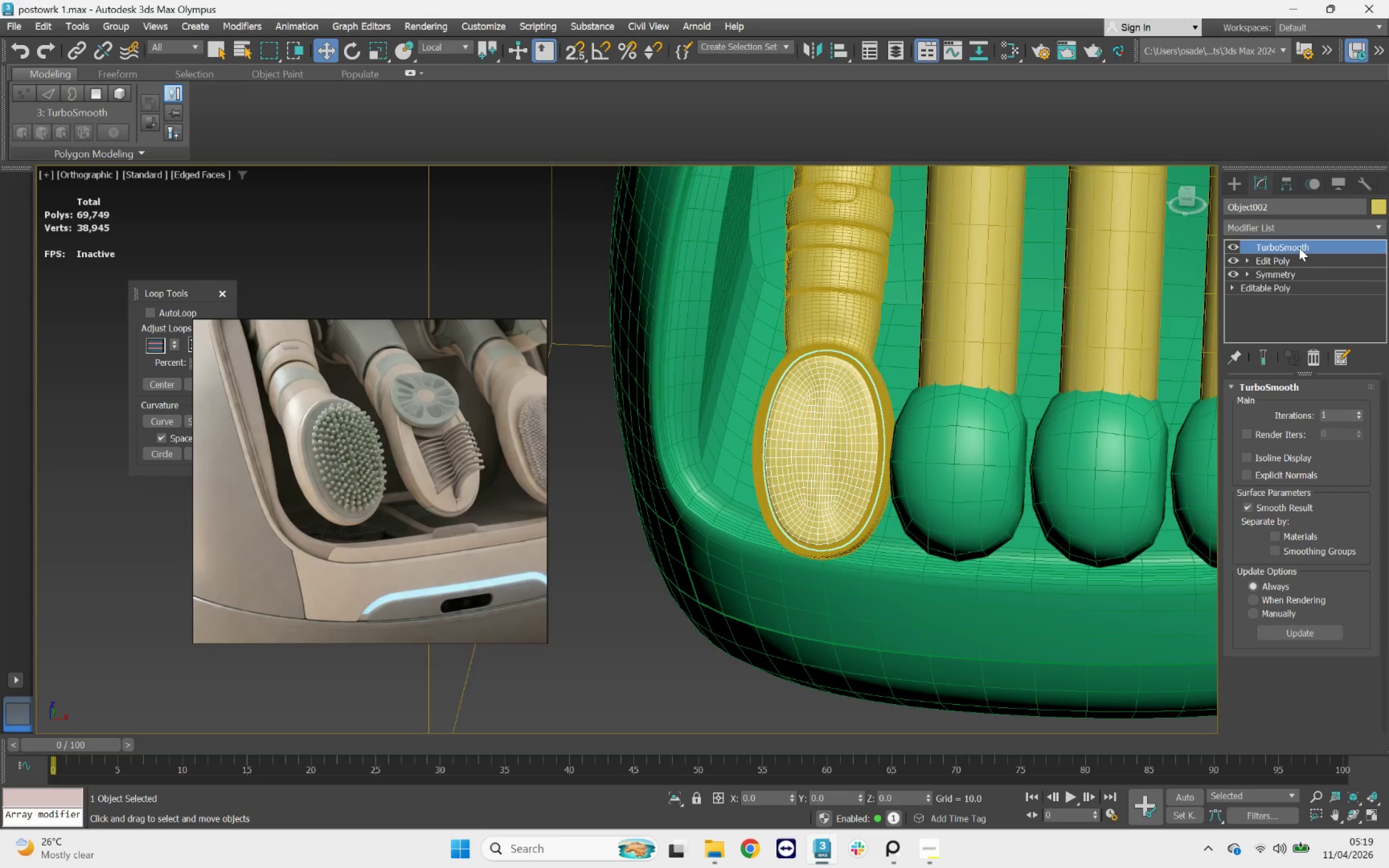 
key(F3)
 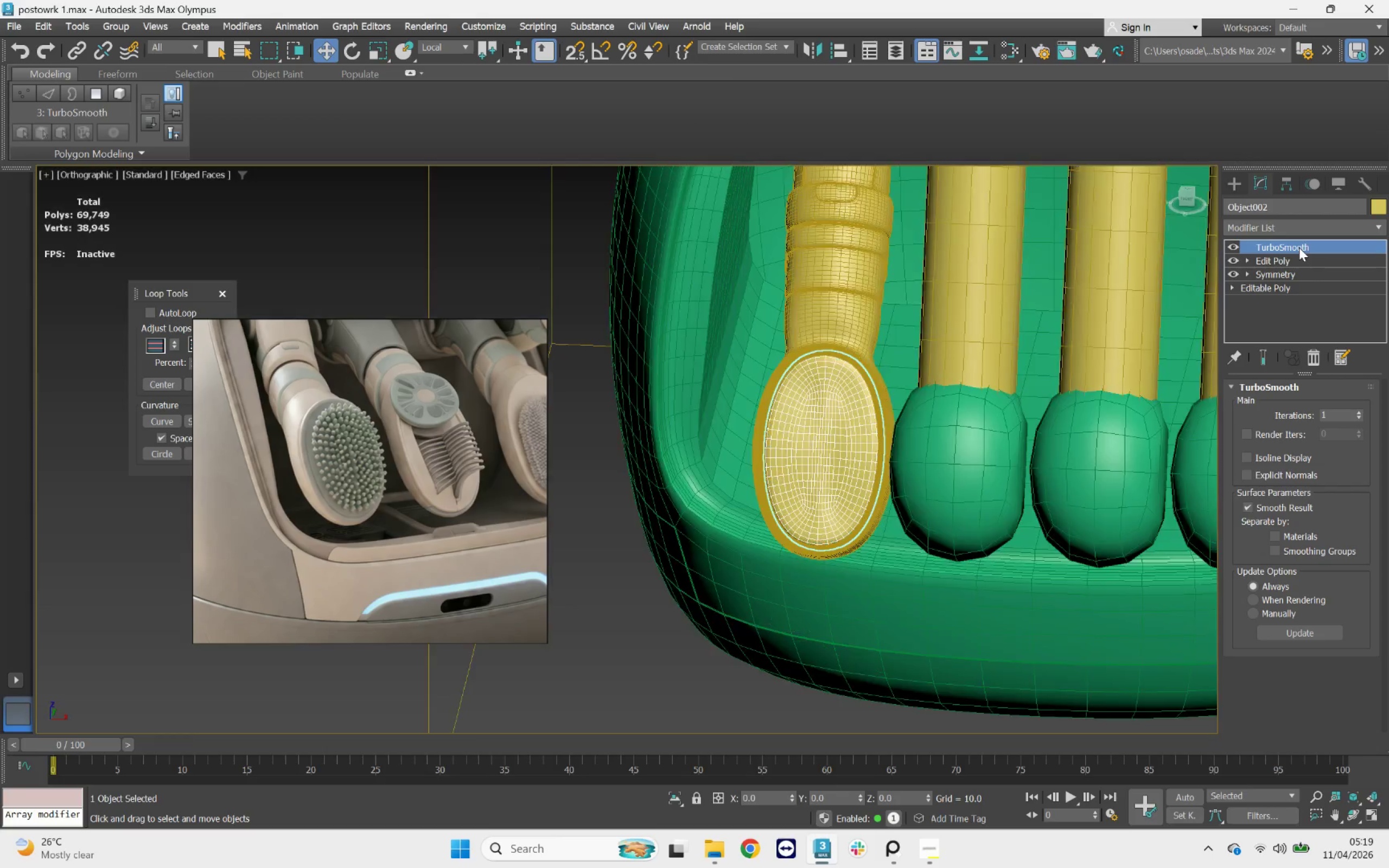 
key(F3)
 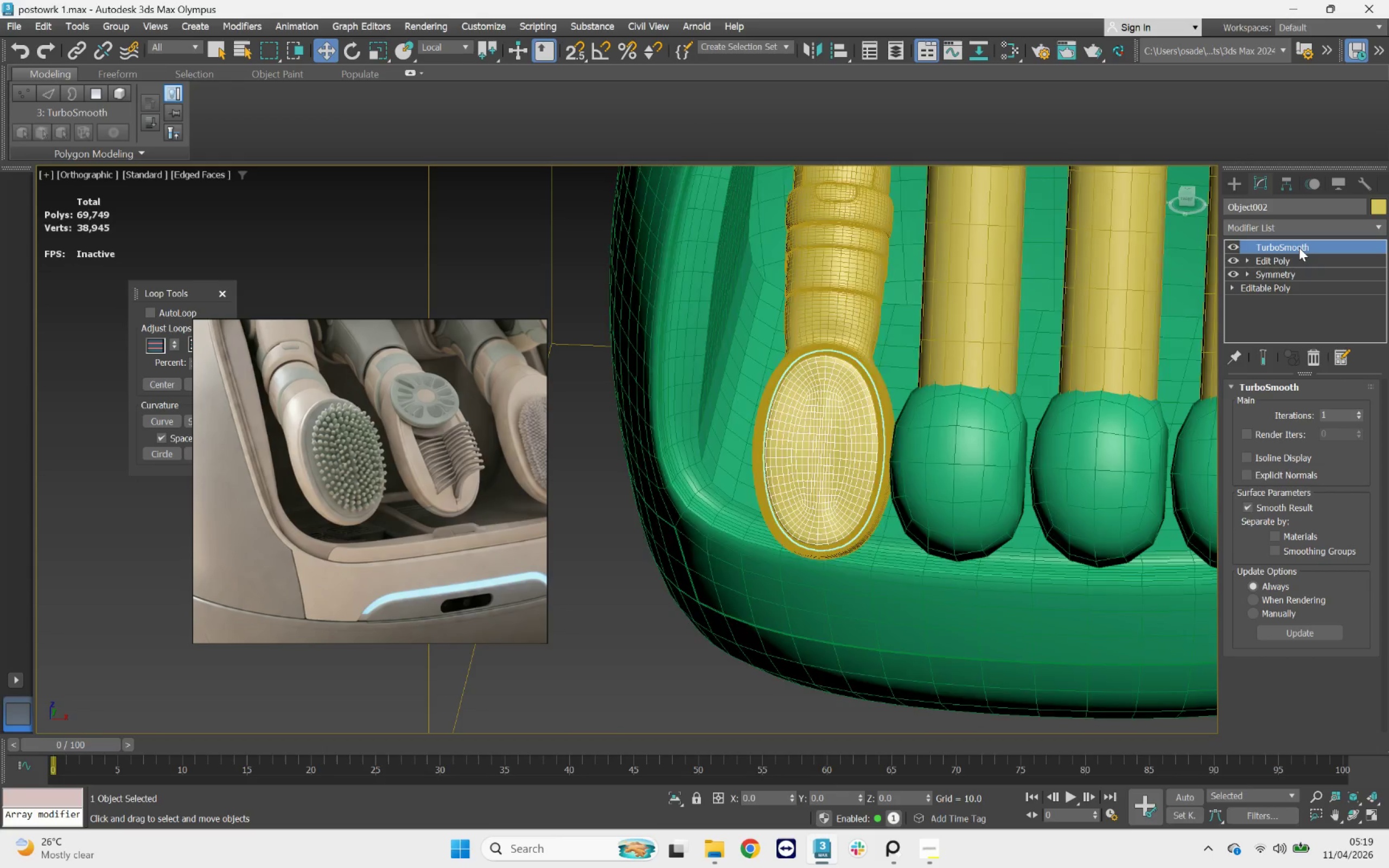 
key(F4)
 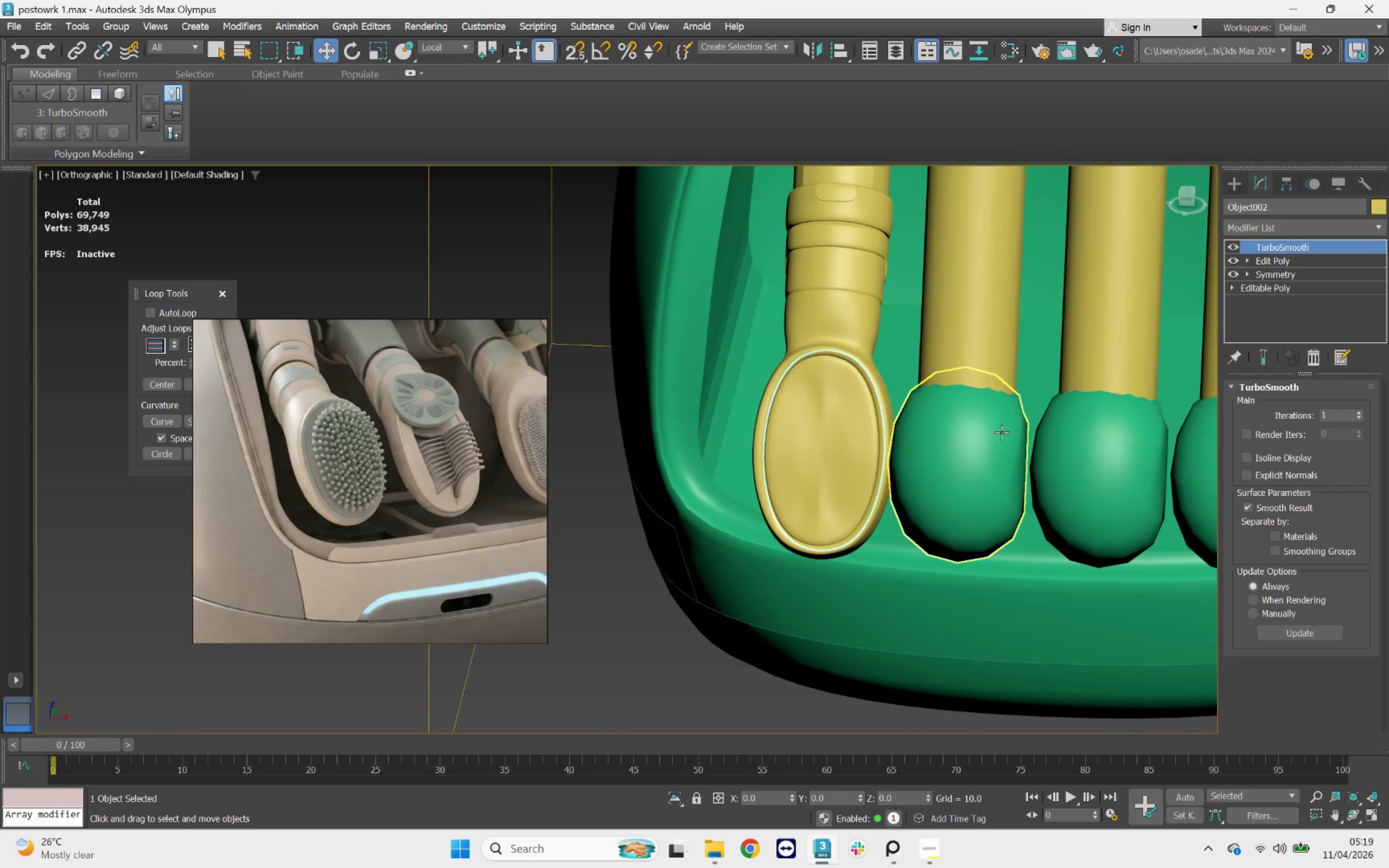 
scroll: coordinate [995, 426], scroll_direction: down, amount: 2.0
 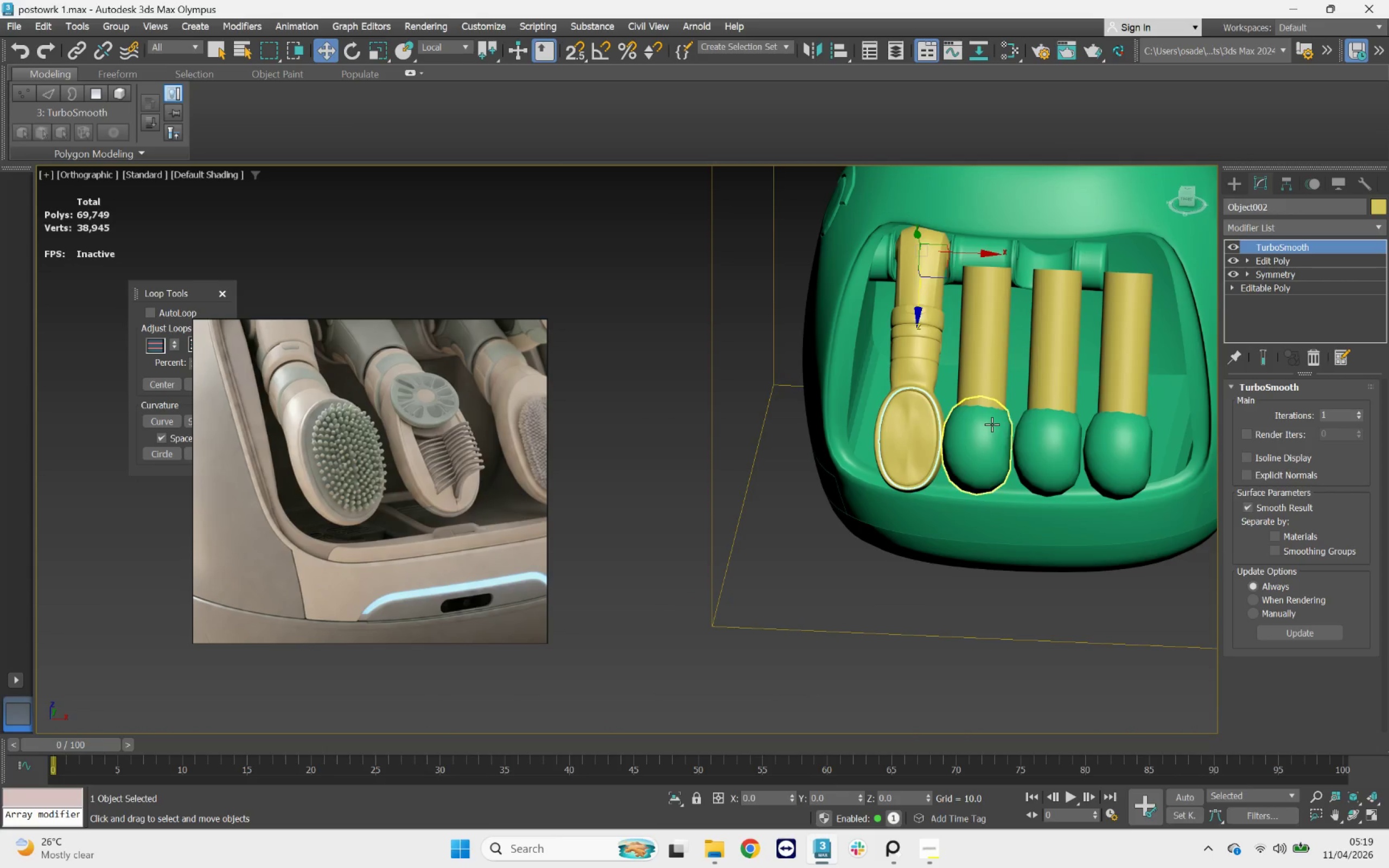 
key(F4)
 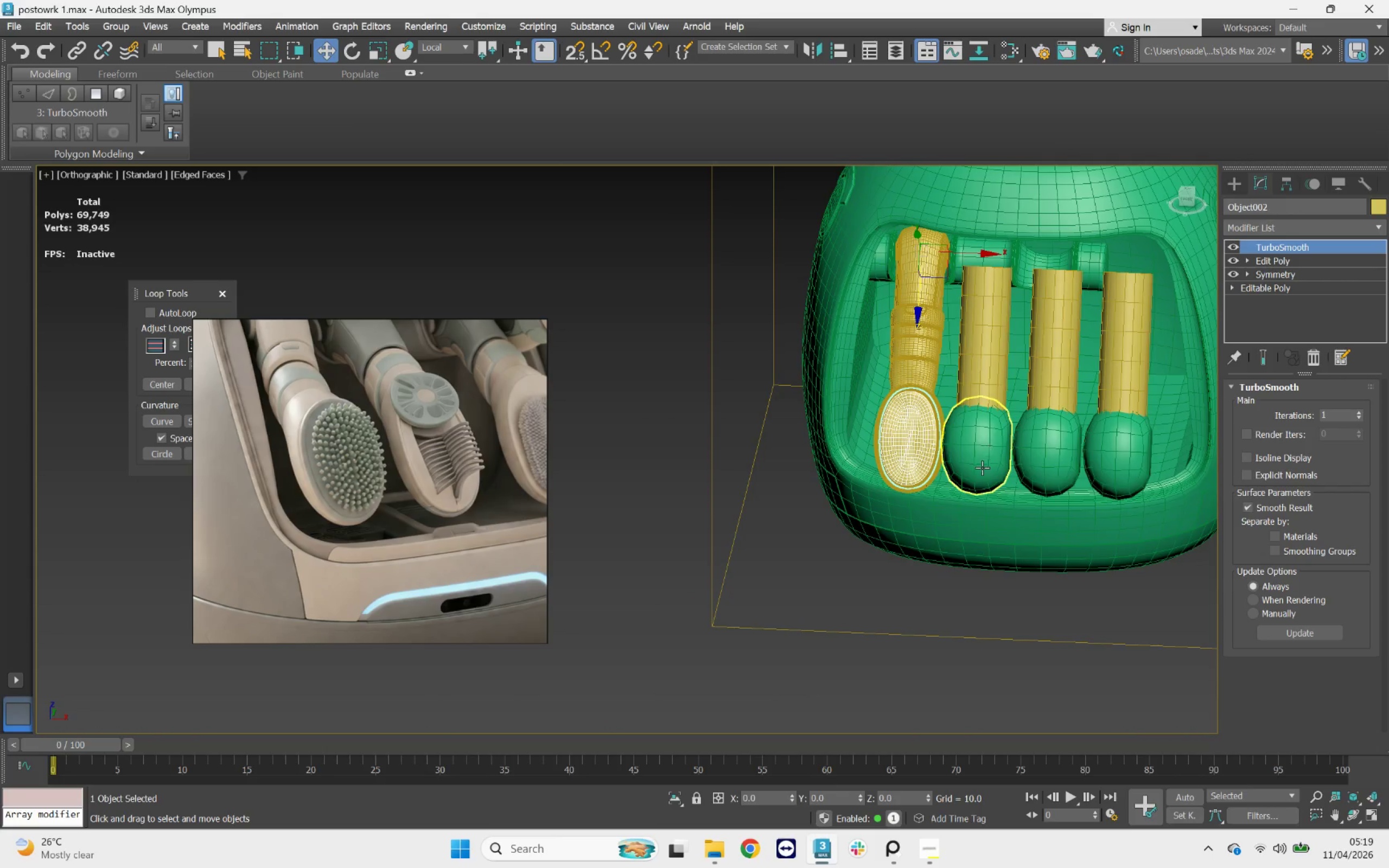 
scroll: coordinate [339, 418], scroll_direction: up, amount: 9.0
 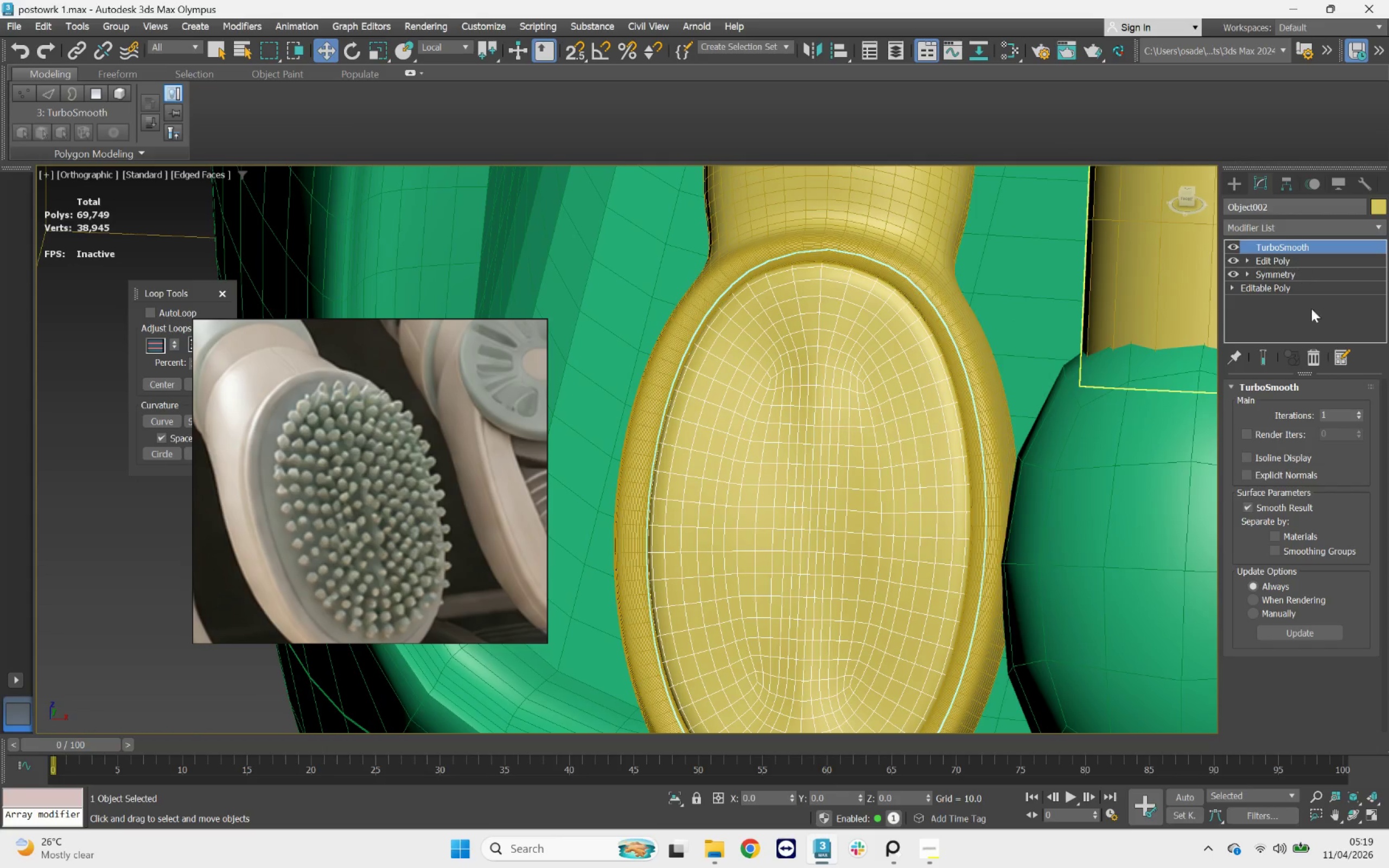 
left_click([1356, 408])
 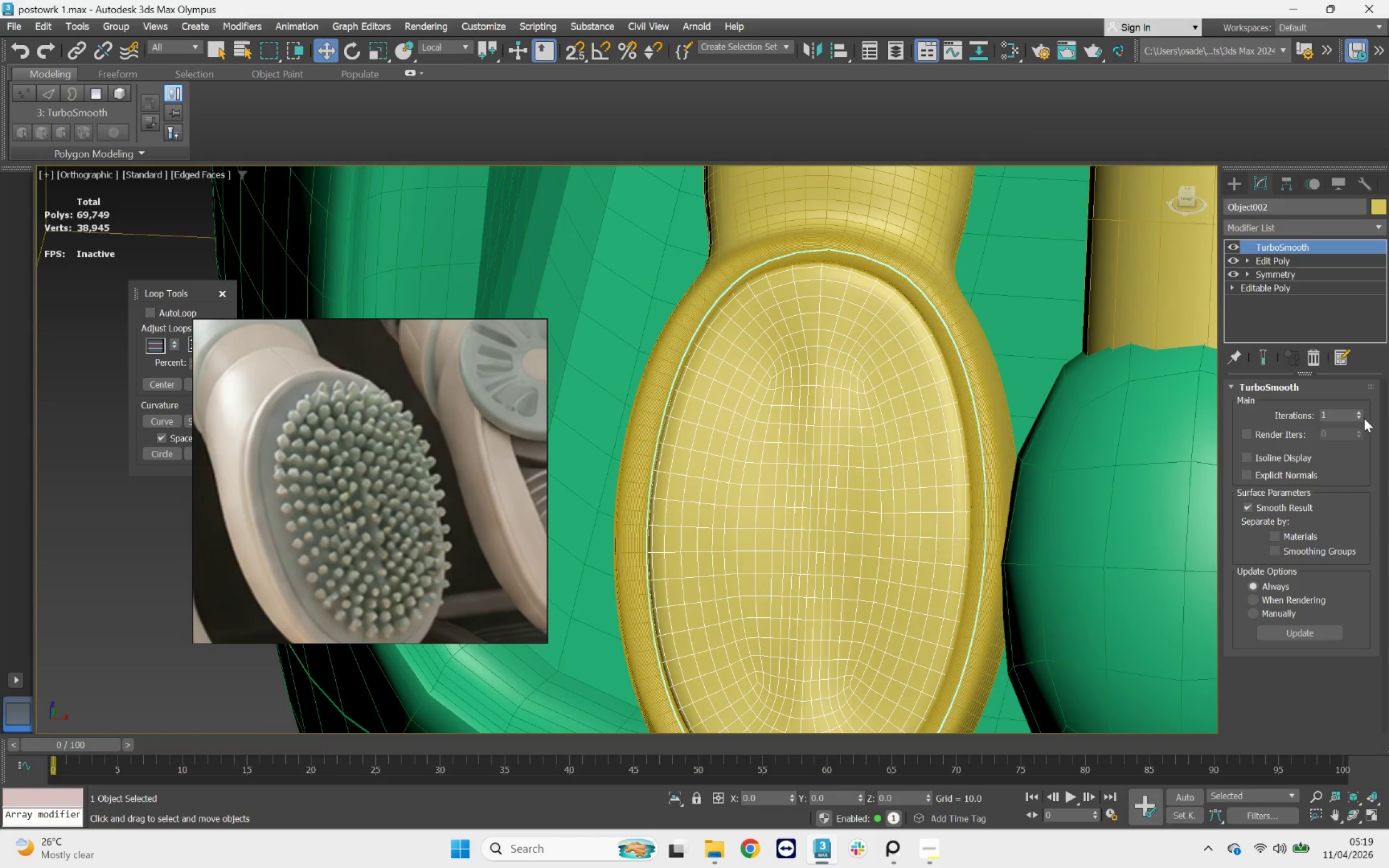 
left_click([1361, 413])
 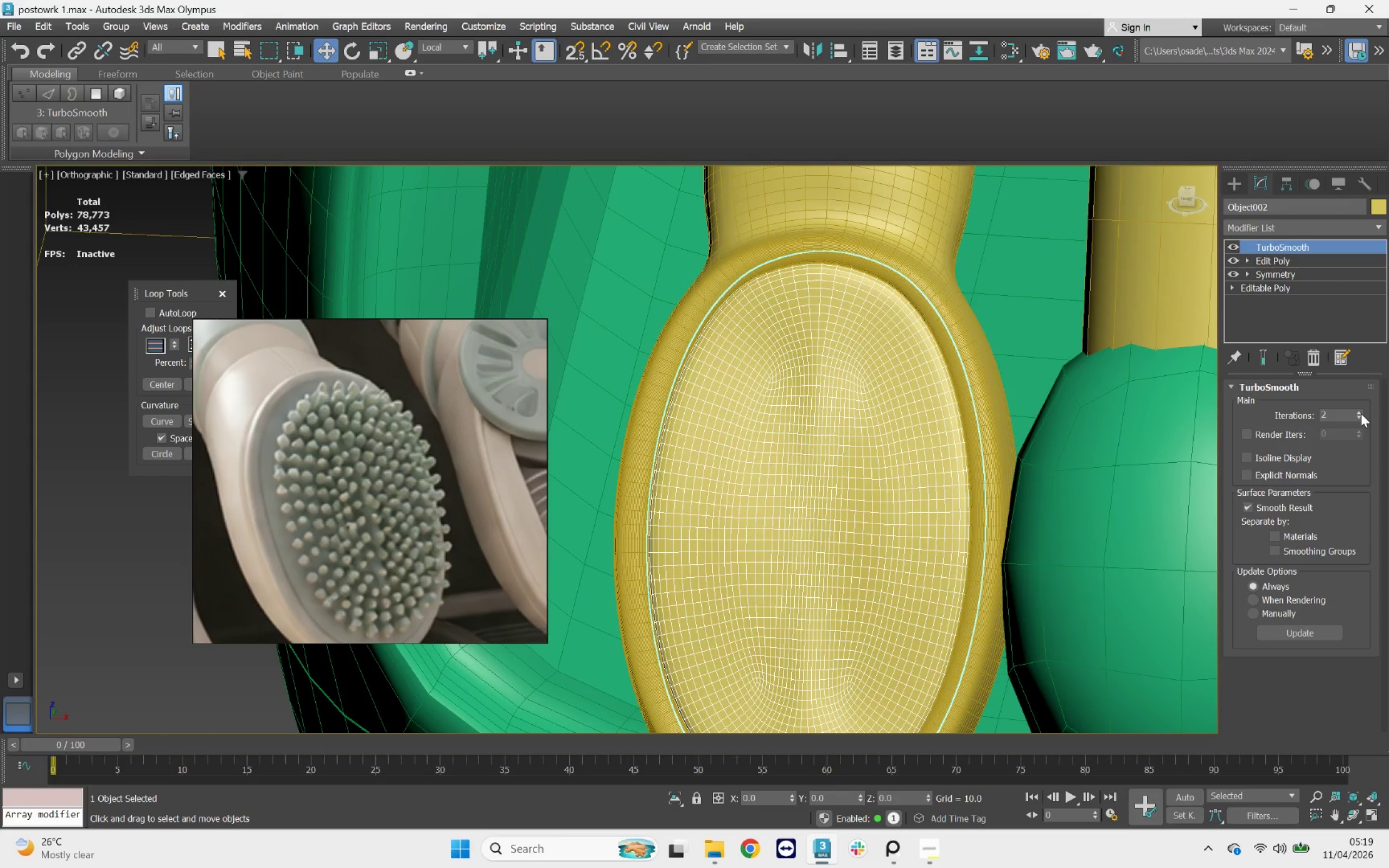 
left_click([1361, 413])
 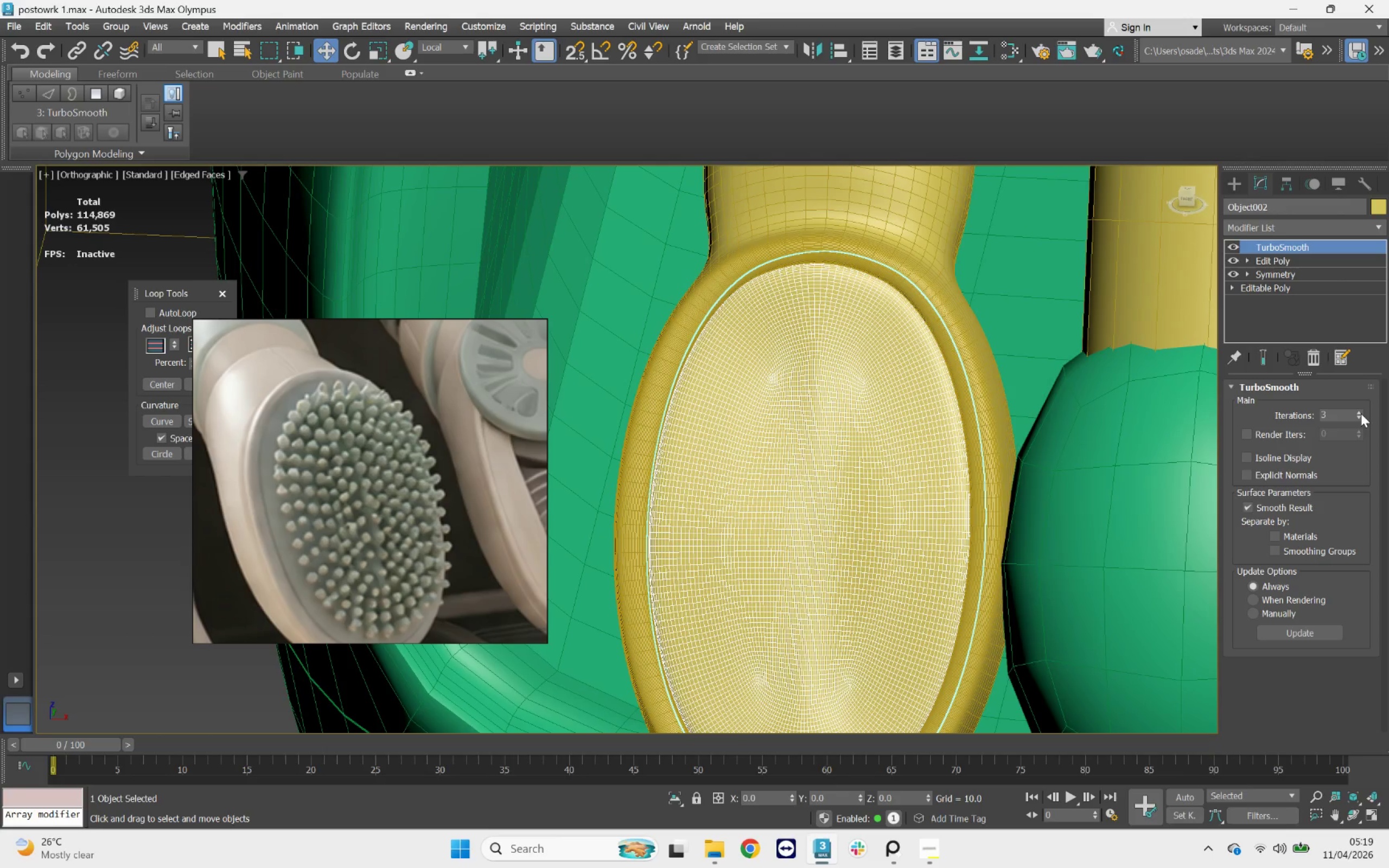 
scroll: coordinate [792, 384], scroll_direction: down, amount: 3.0
 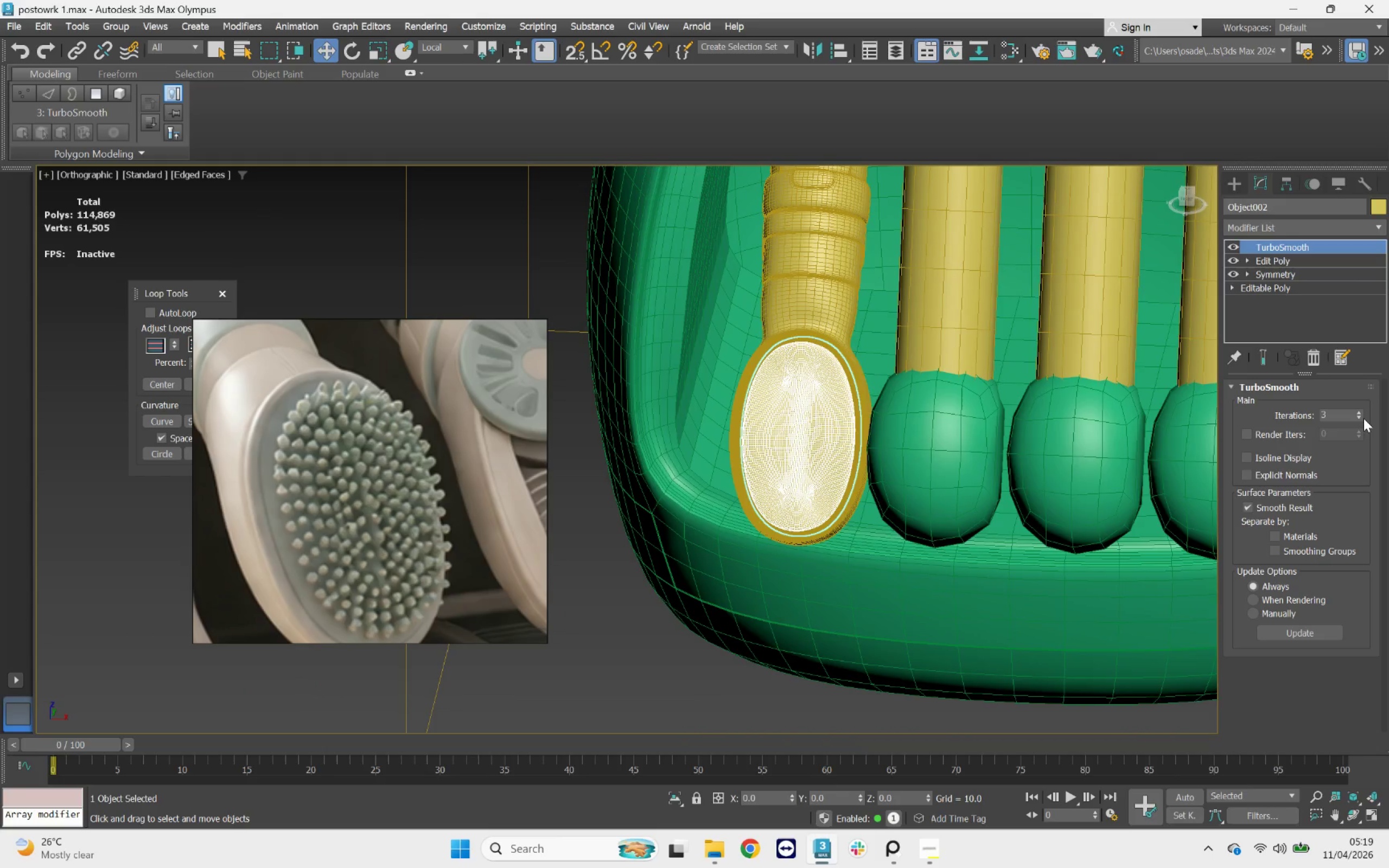 
left_click([1360, 417])
 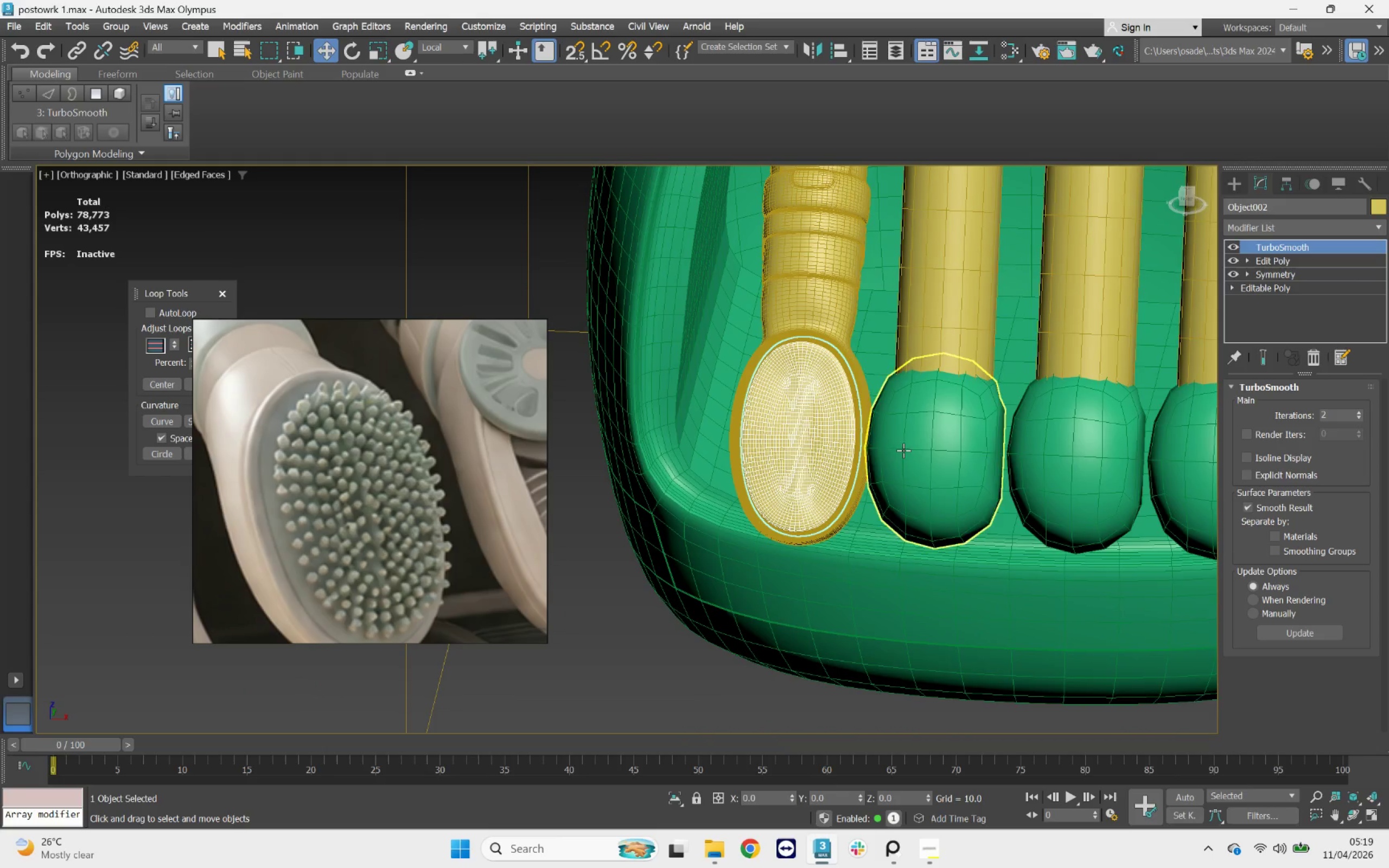 
scroll: coordinate [802, 427], scroll_direction: up, amount: 5.0
 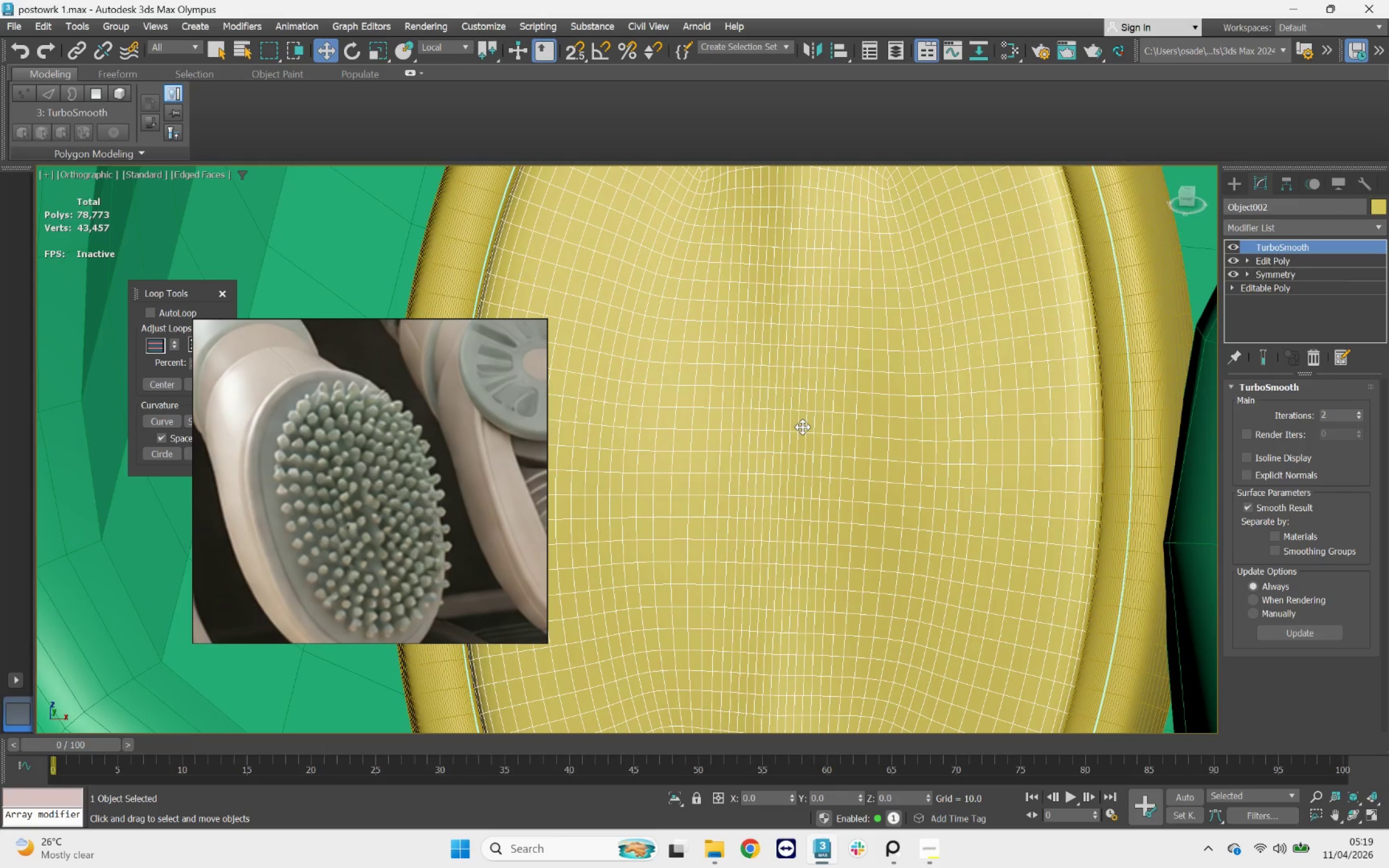 
scroll: coordinate [802, 427], scroll_direction: down, amount: 3.0
 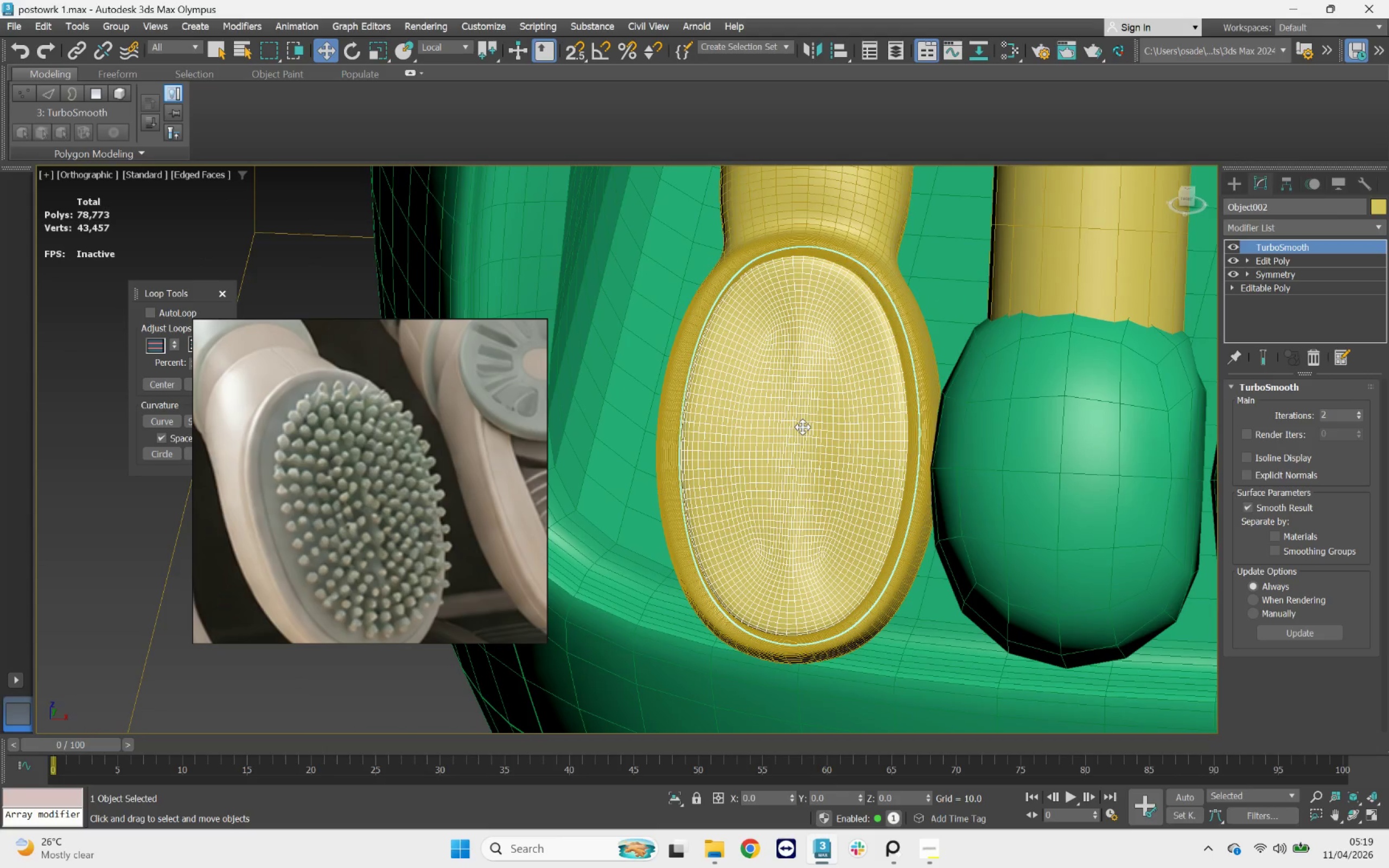 
hold_key(key=AltLeft, duration=1.84)
 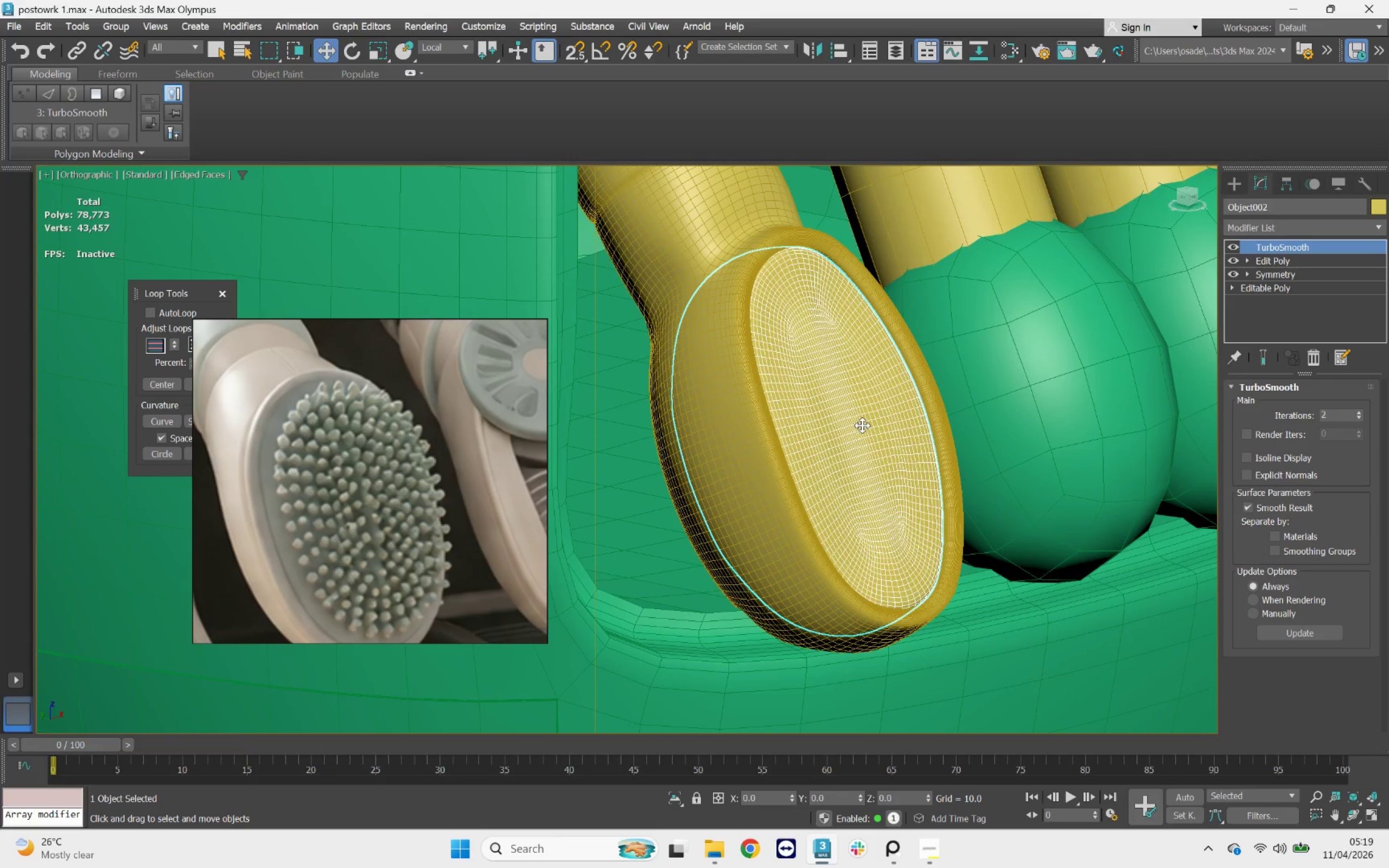 
scroll: coordinate [767, 276], scroll_direction: up, amount: 5.0
 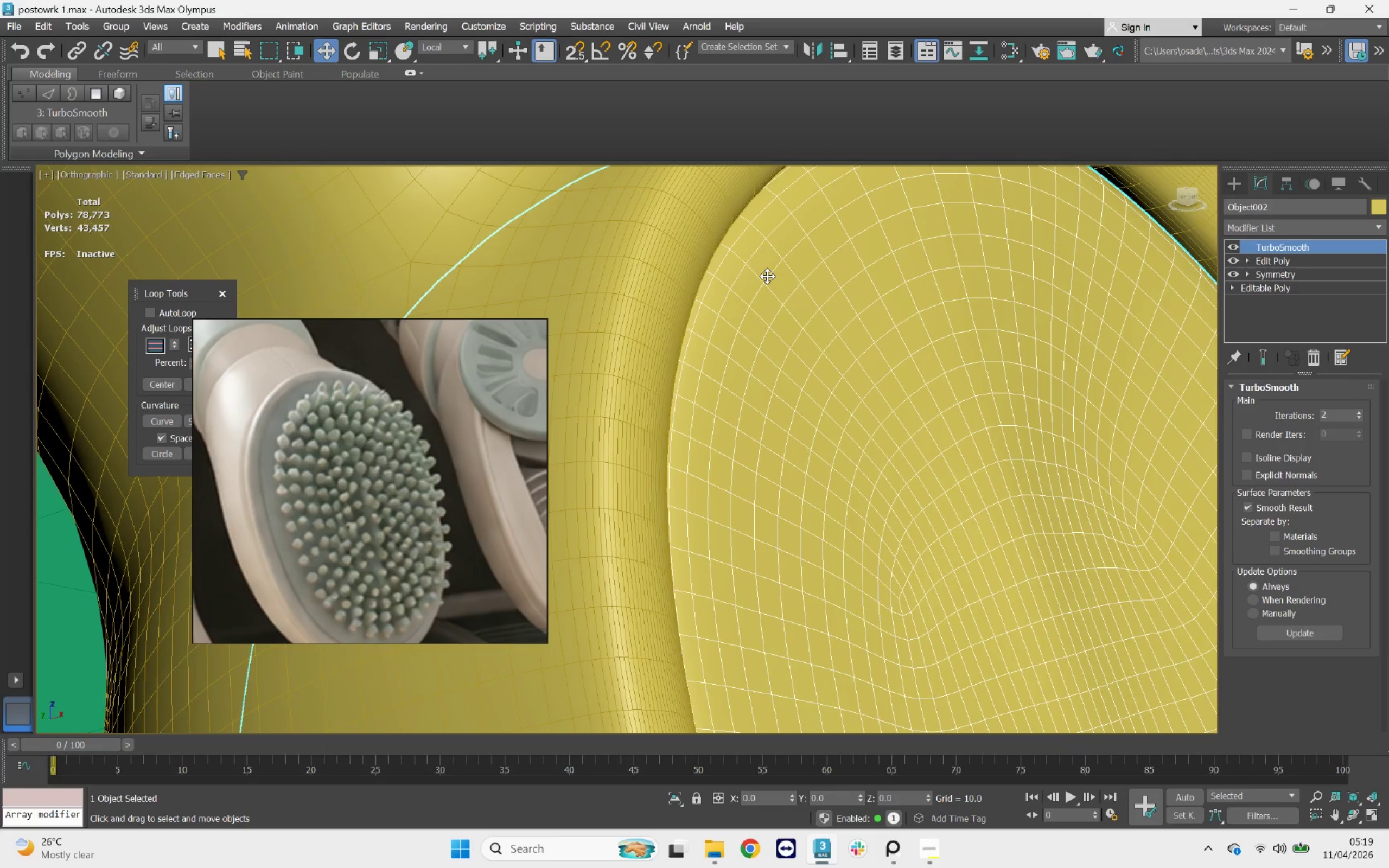 
scroll: coordinate [392, 511], scroll_direction: down, amount: 10.0
 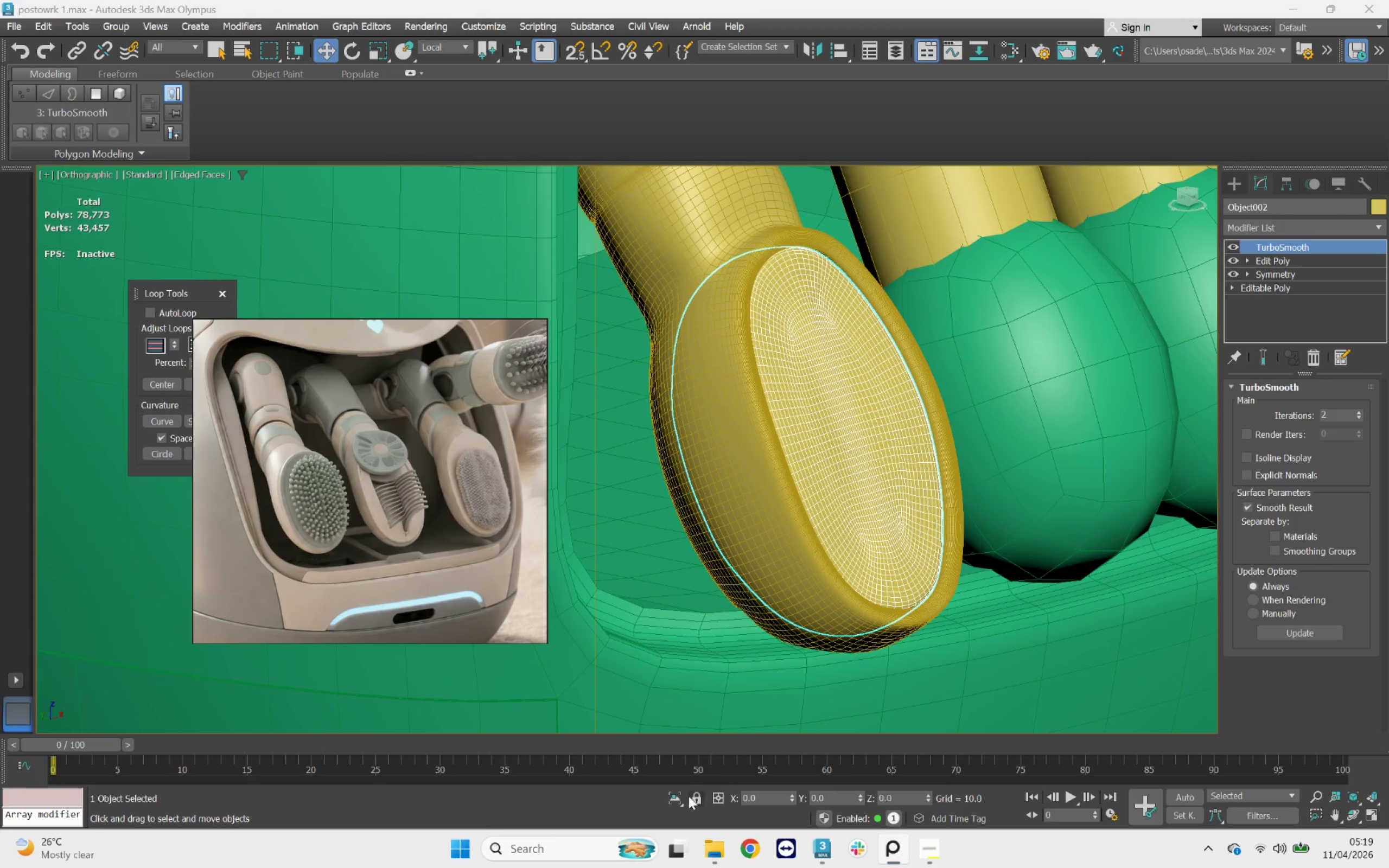 
left_click([668, 796])
 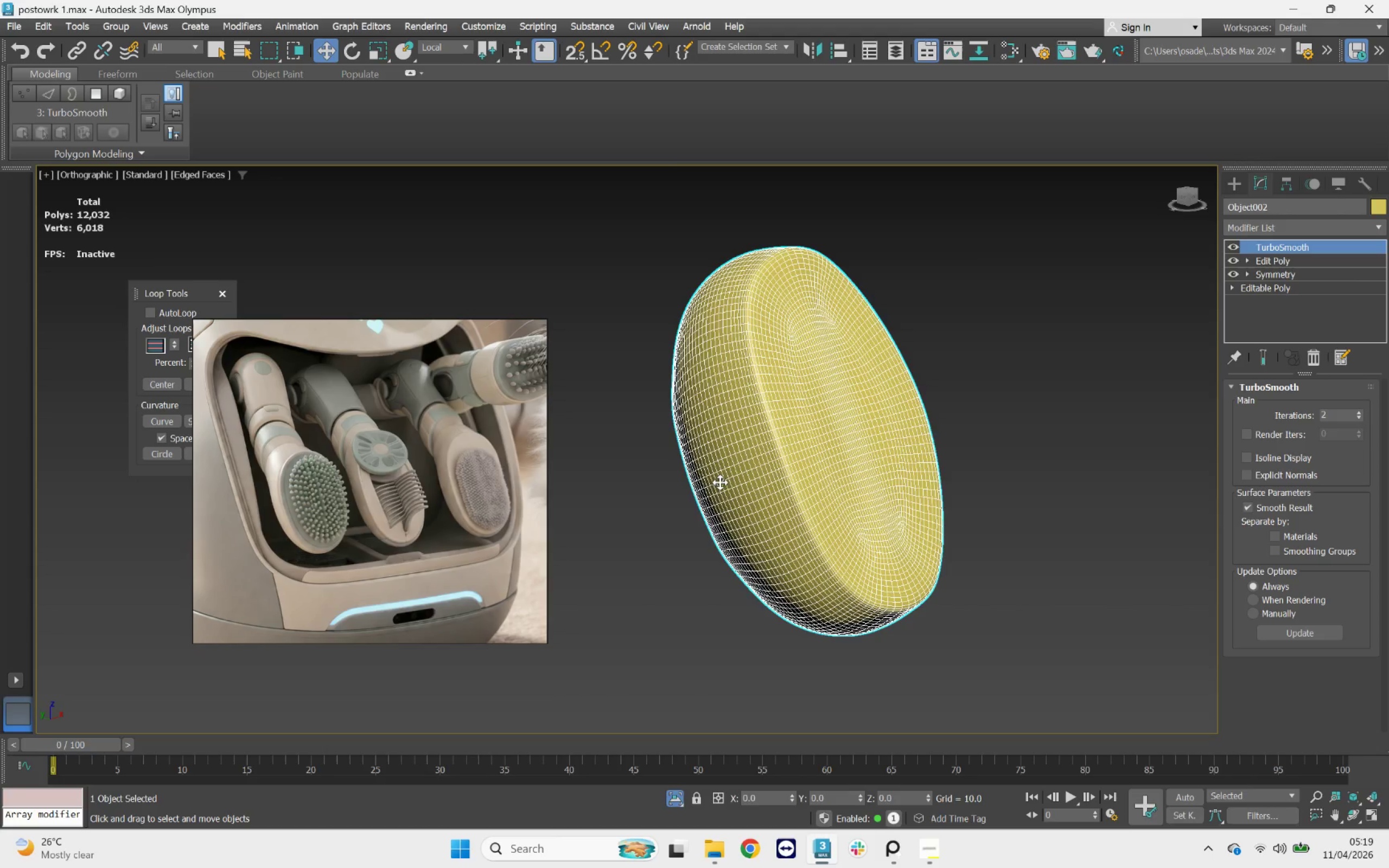 
scroll: coordinate [761, 329], scroll_direction: up, amount: 3.0
 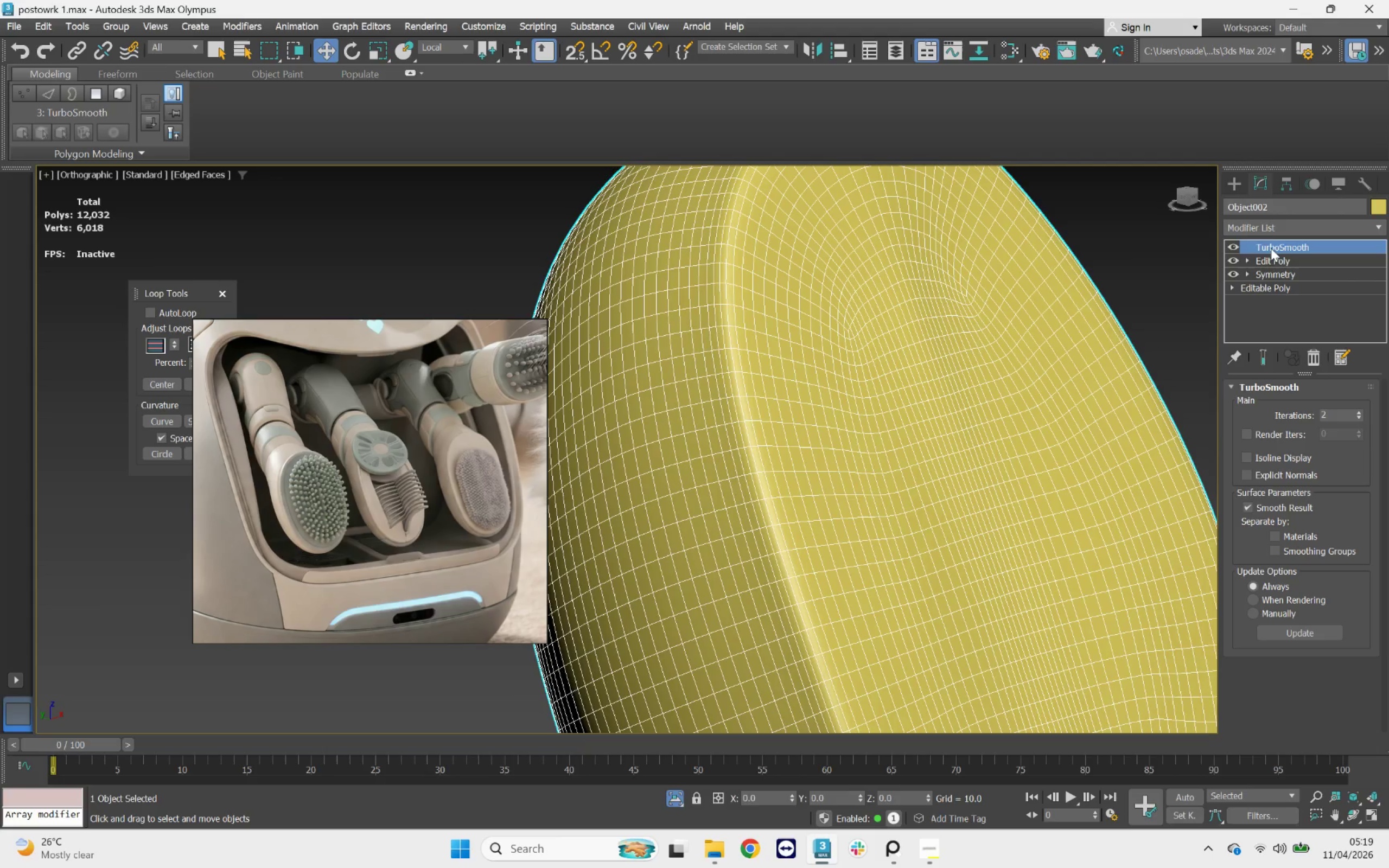 
left_click([1274, 232])
 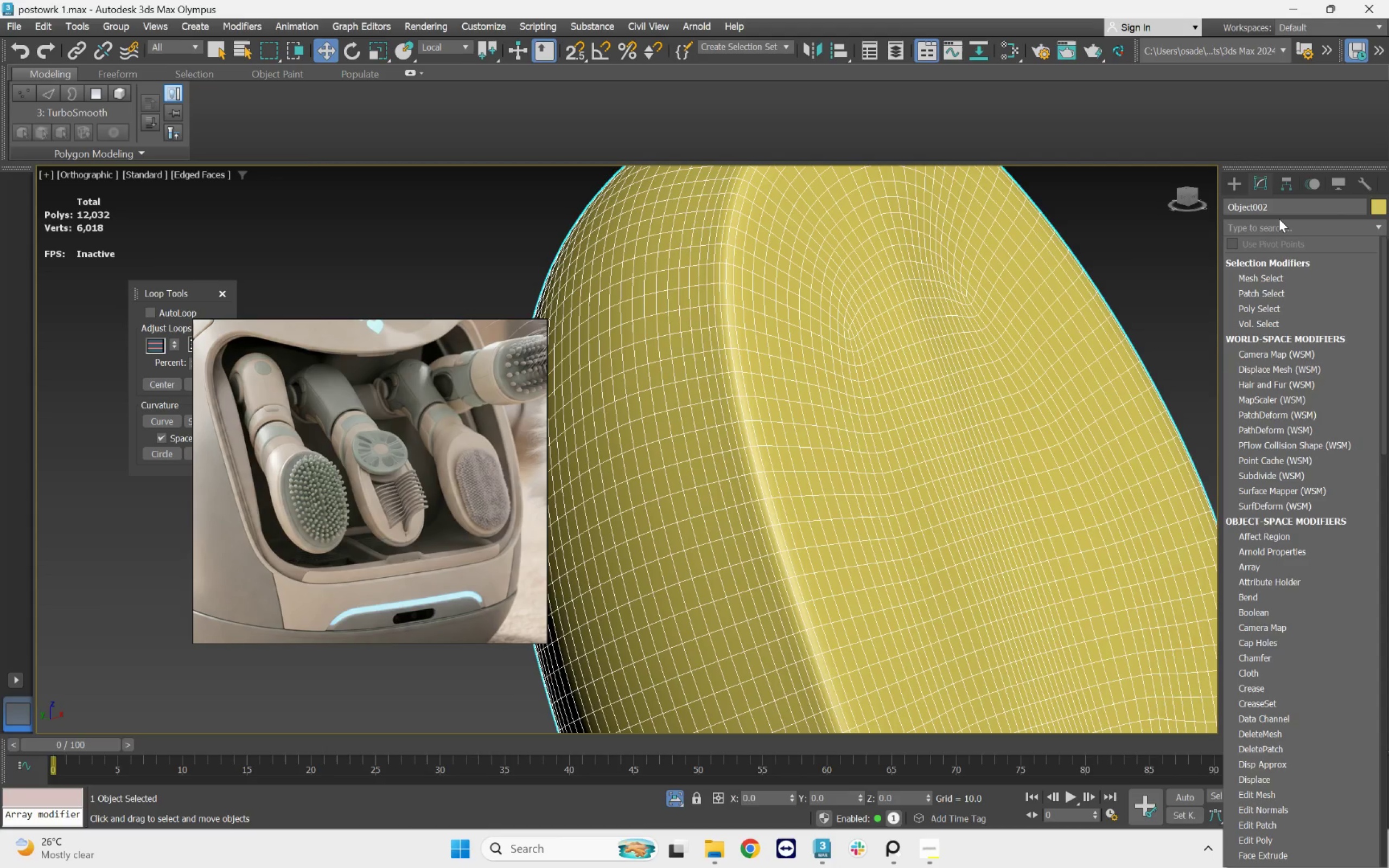 
type(ed)
 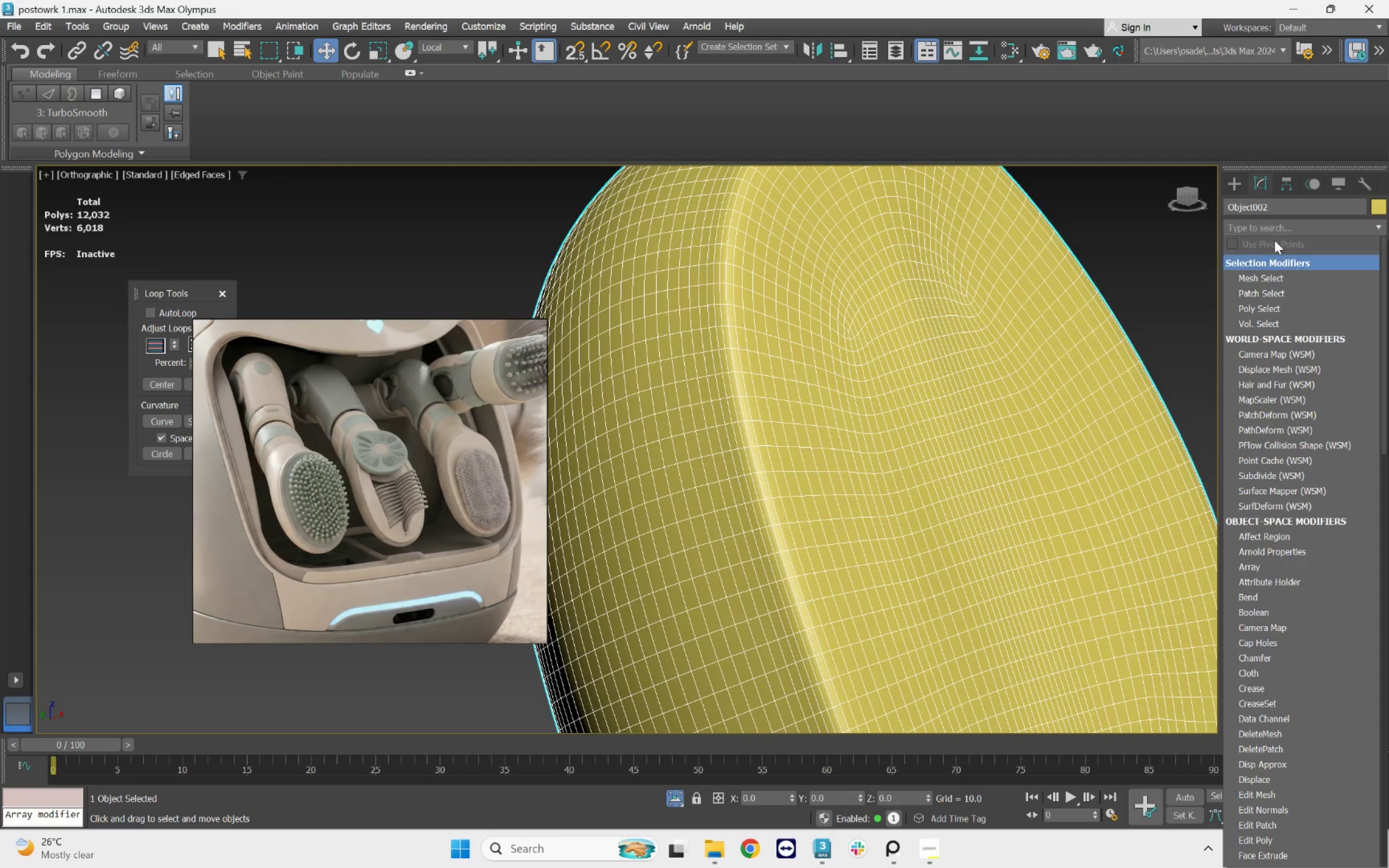 
left_click([1275, 228])
 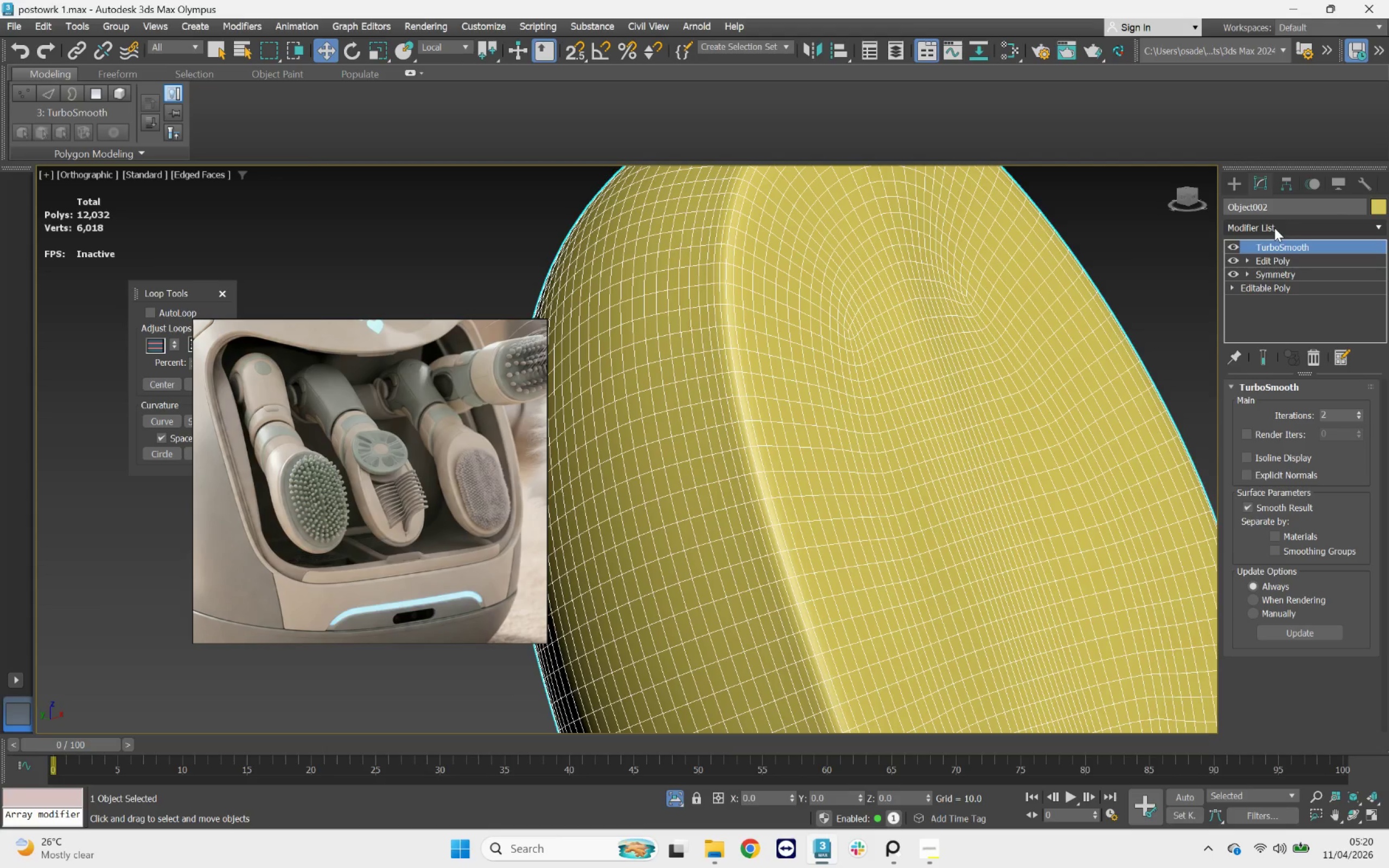 
type(eded)
 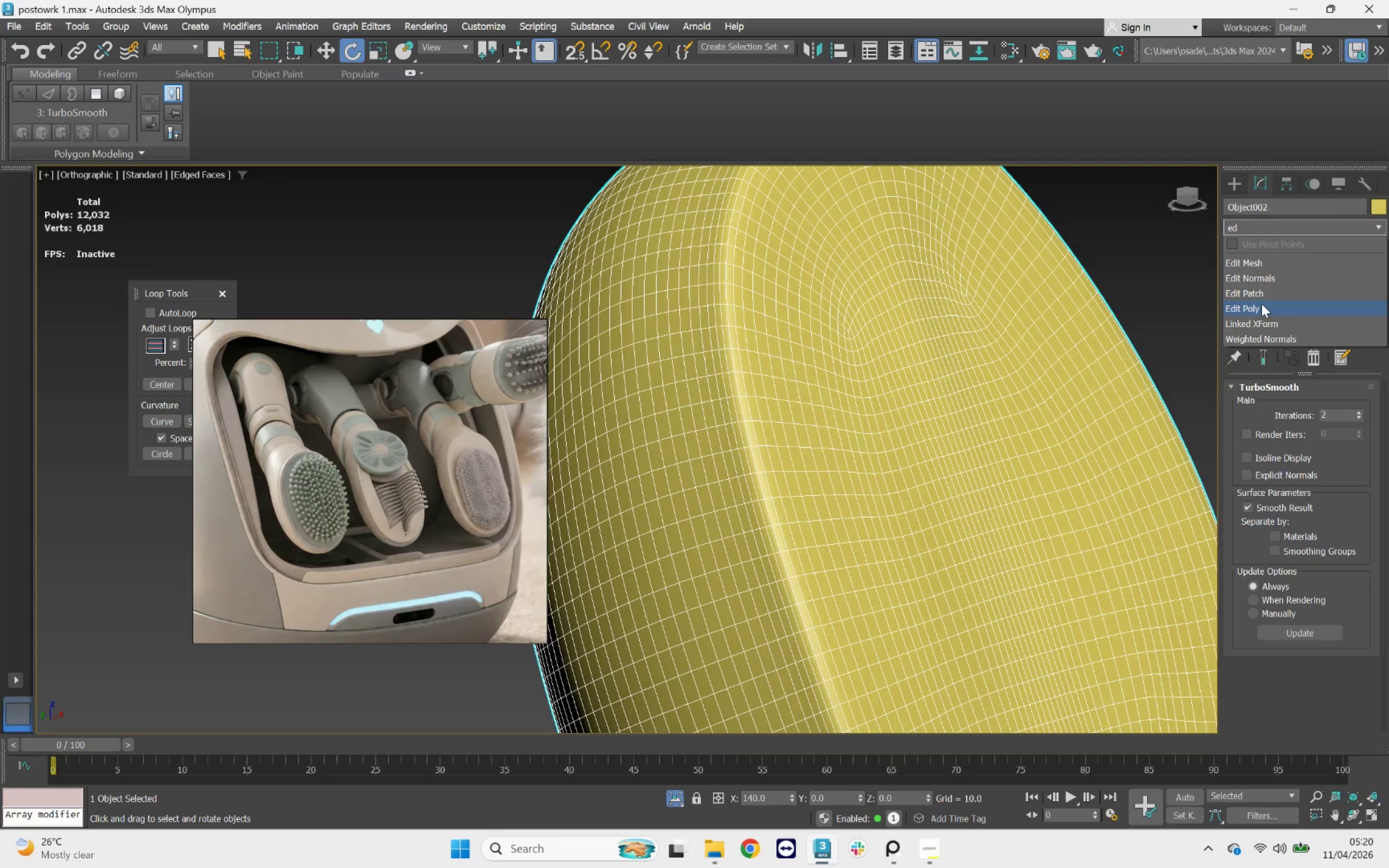 
left_click([1261, 304])
 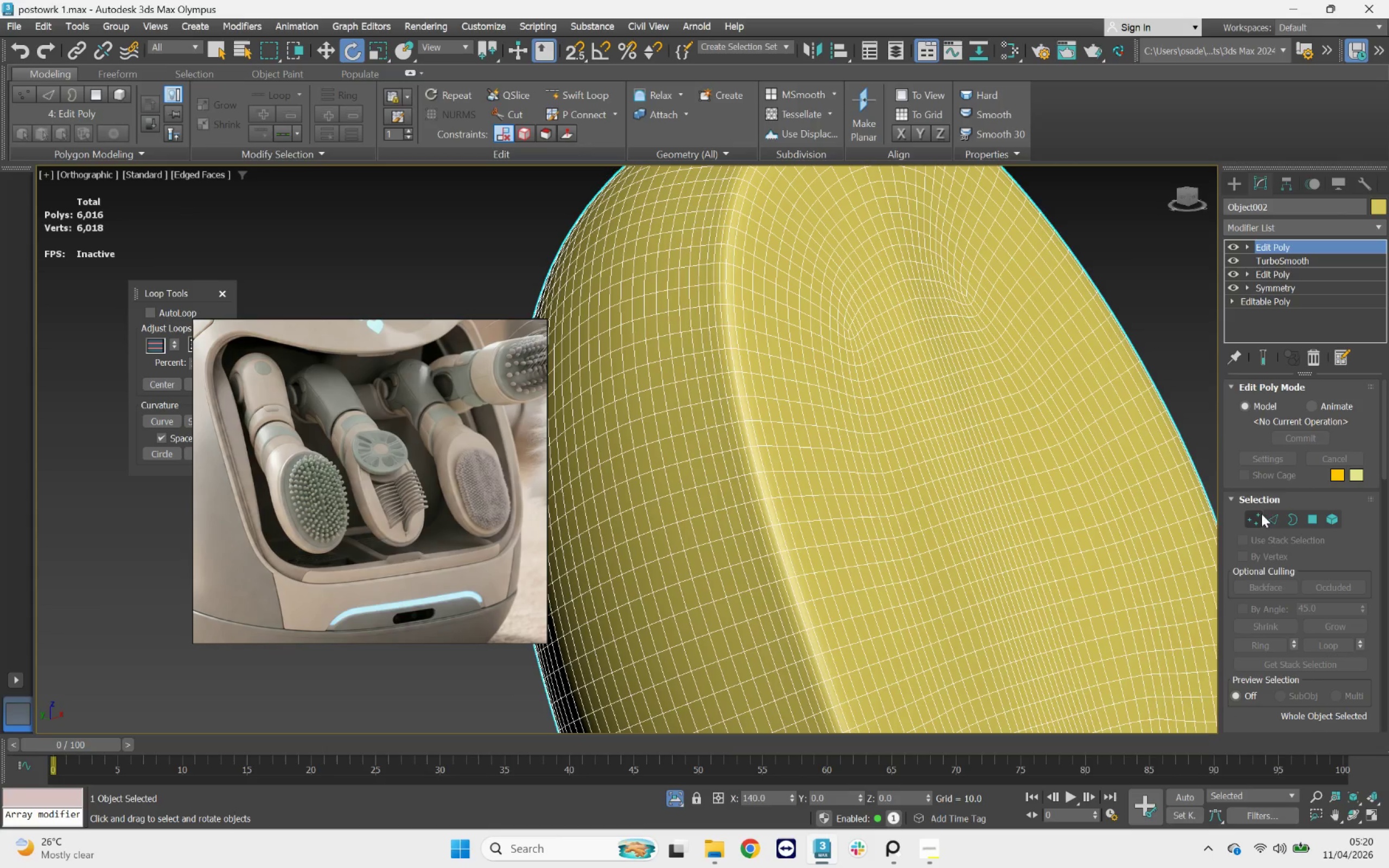 
left_click([1256, 514])
 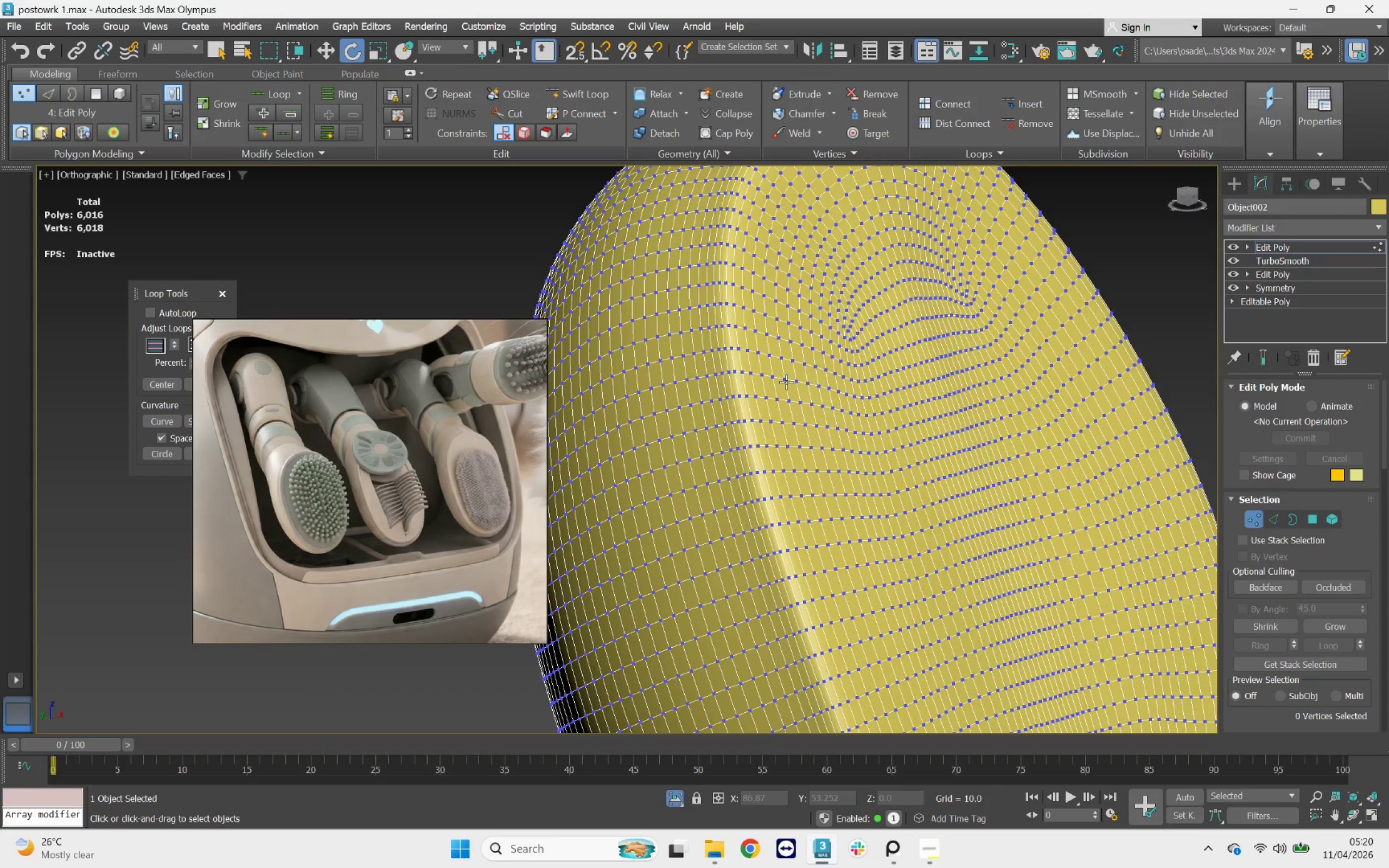 
left_click([786, 382])
 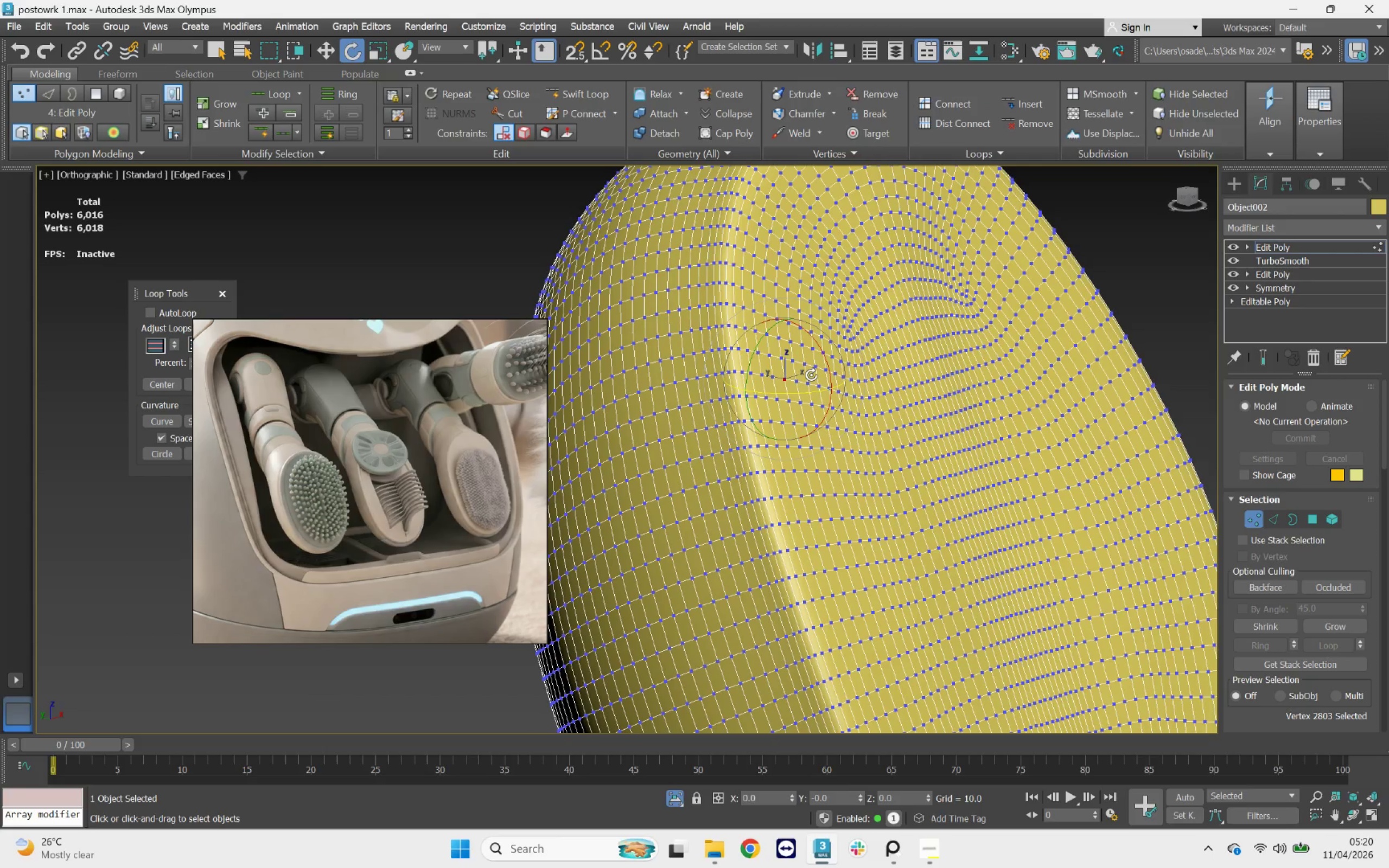 
key(W)
 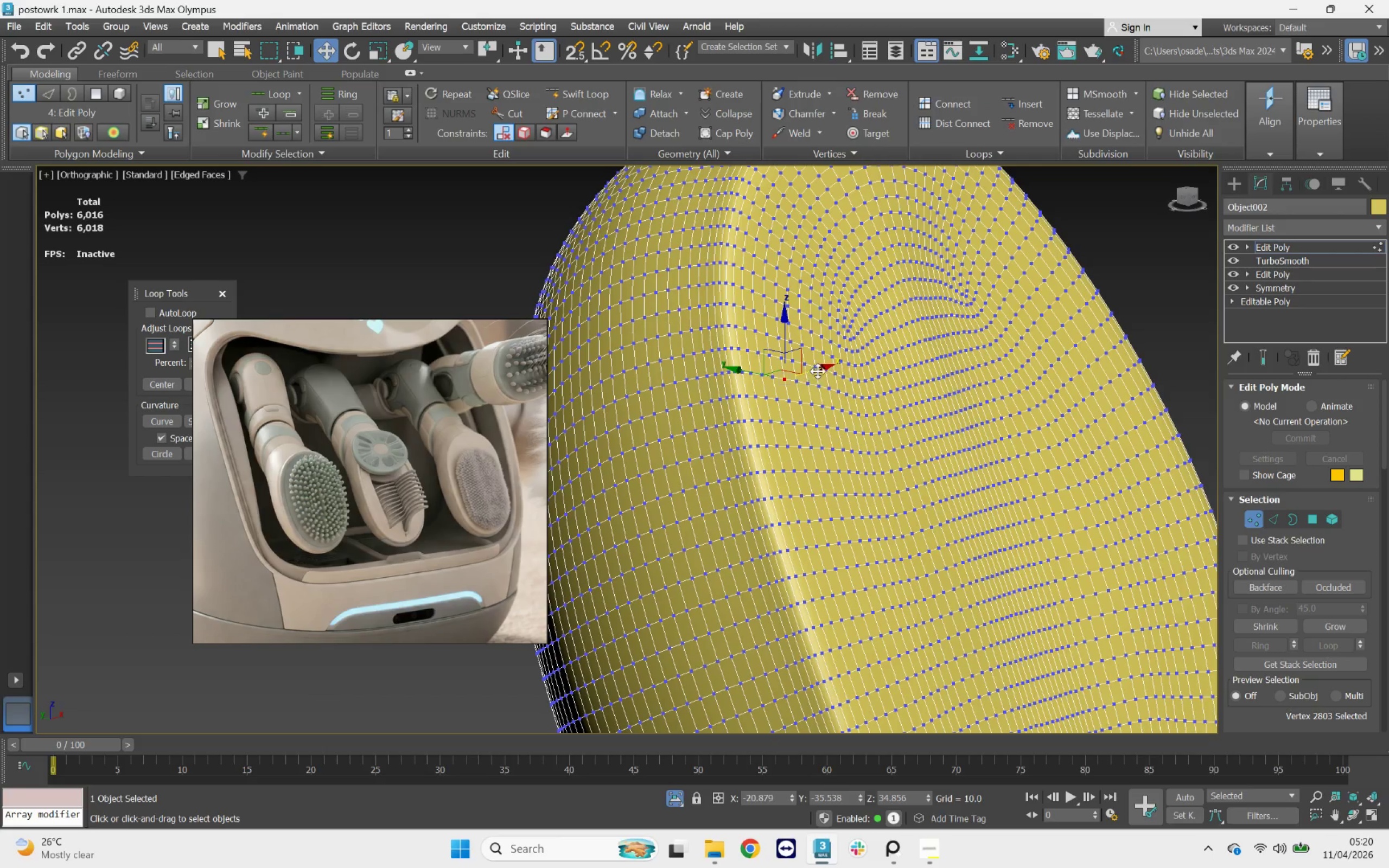 
scroll: coordinate [825, 369], scroll_direction: down, amount: 1.0
 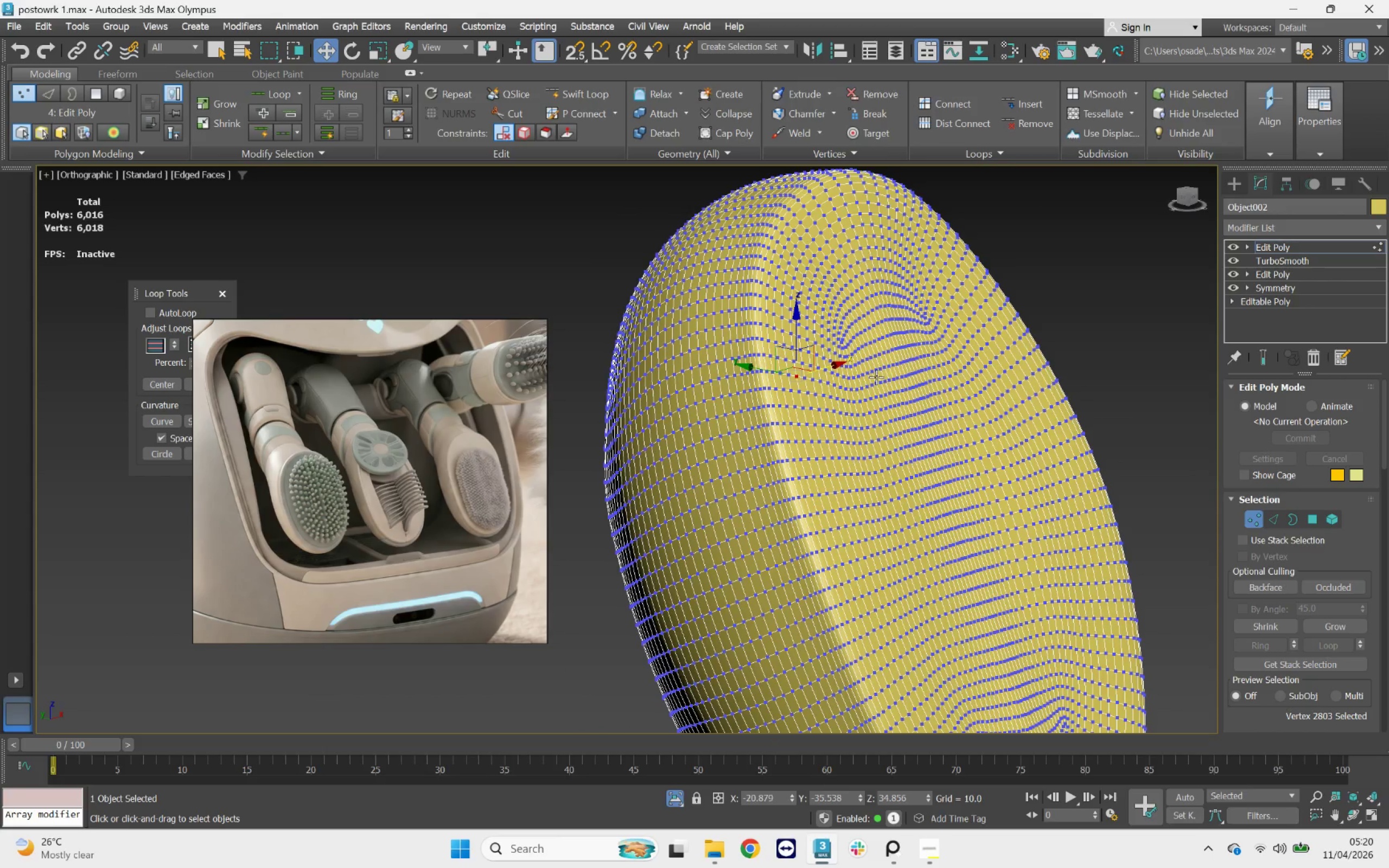 
key(Q)
 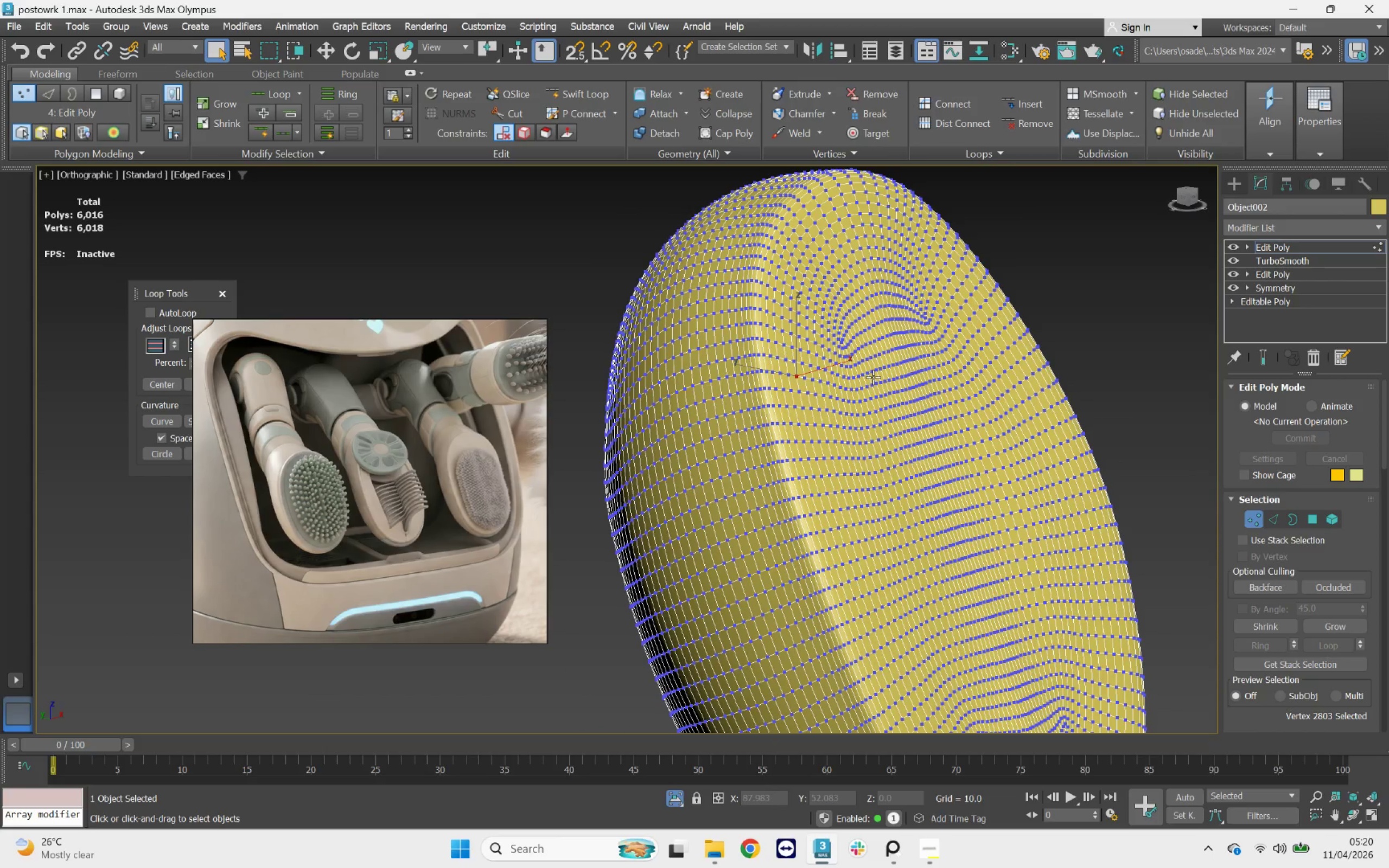 
hold_key(key=AltLeft, duration=2.23)
 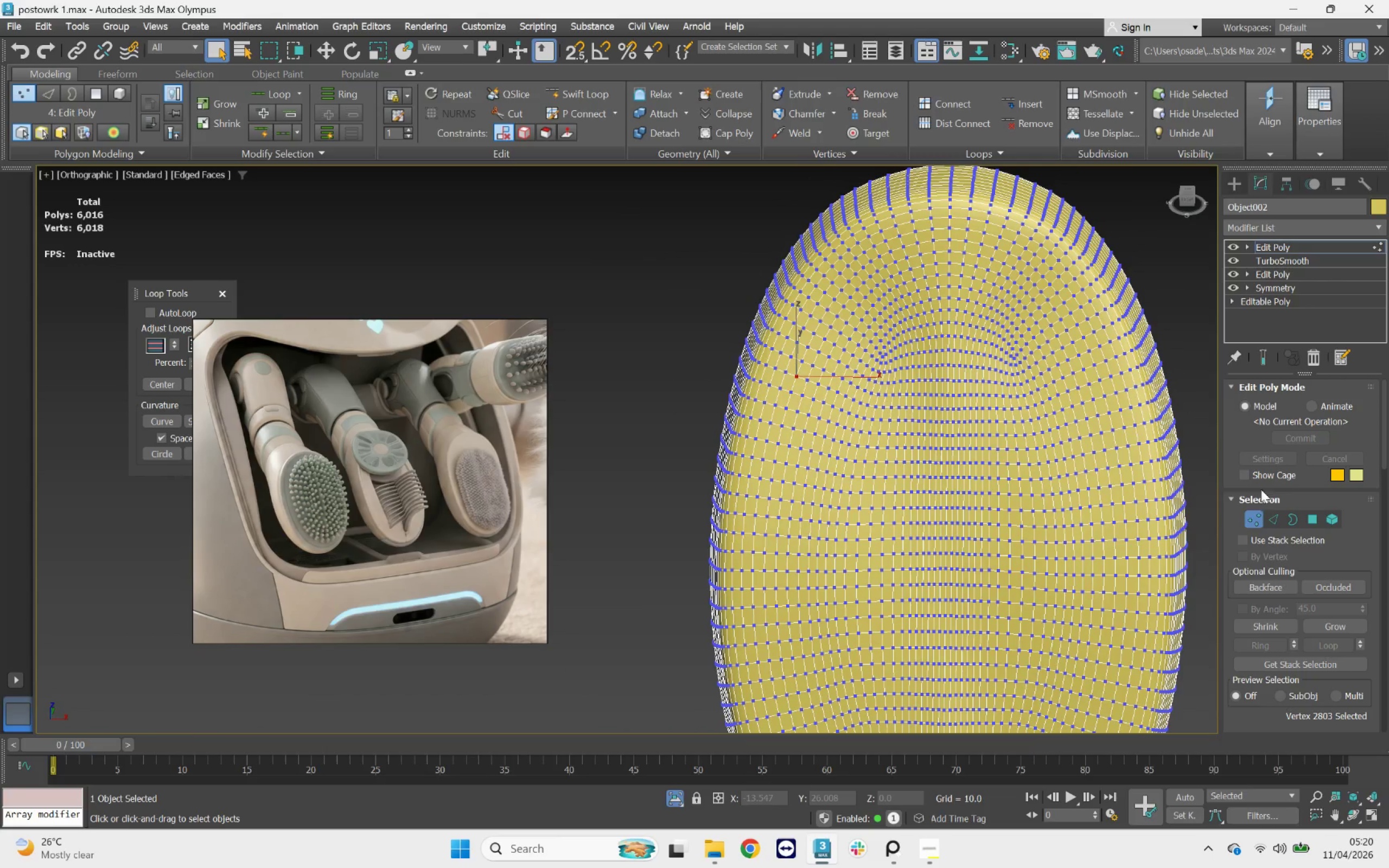 
left_click([1258, 514])
 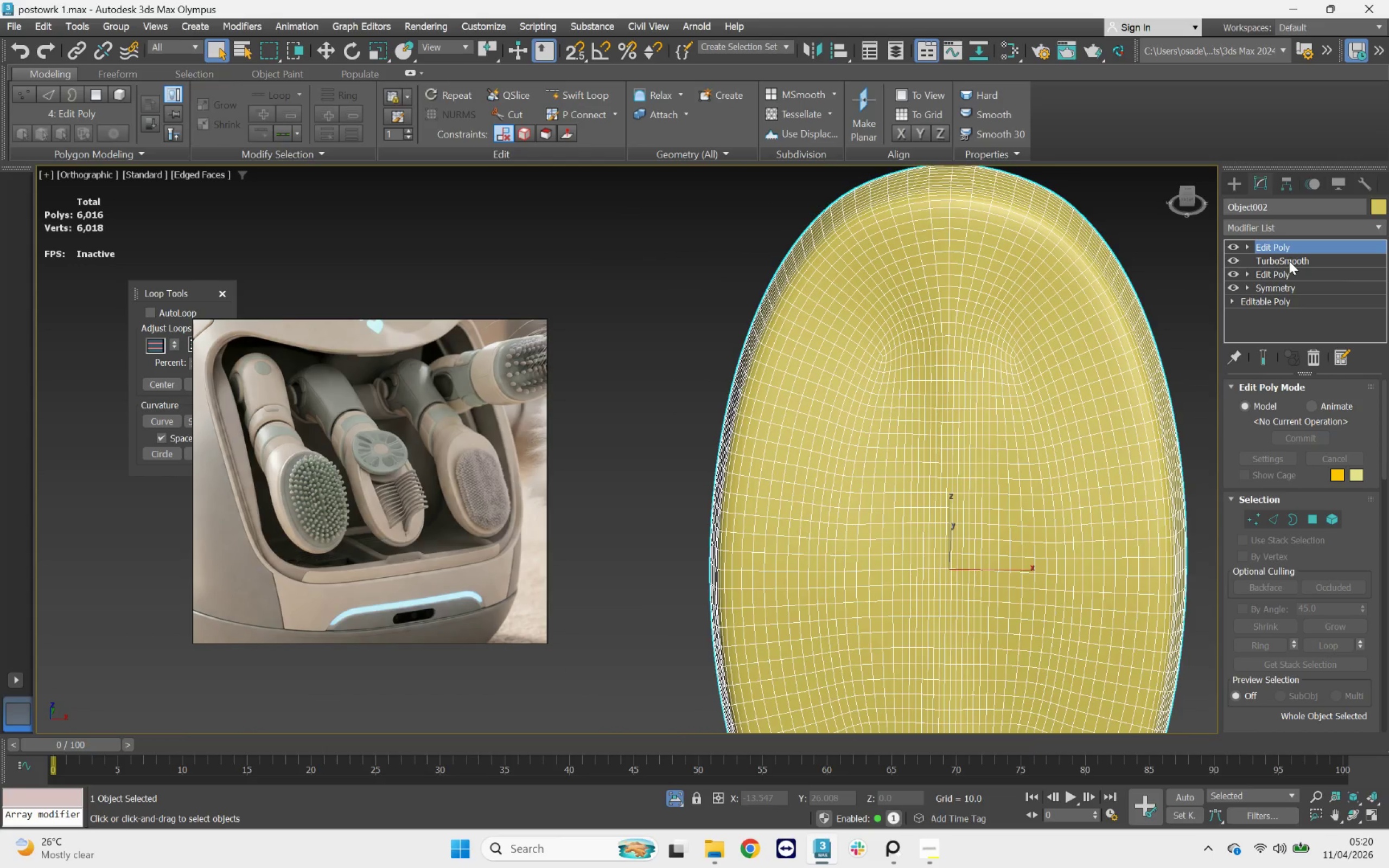 
left_click([1280, 271])
 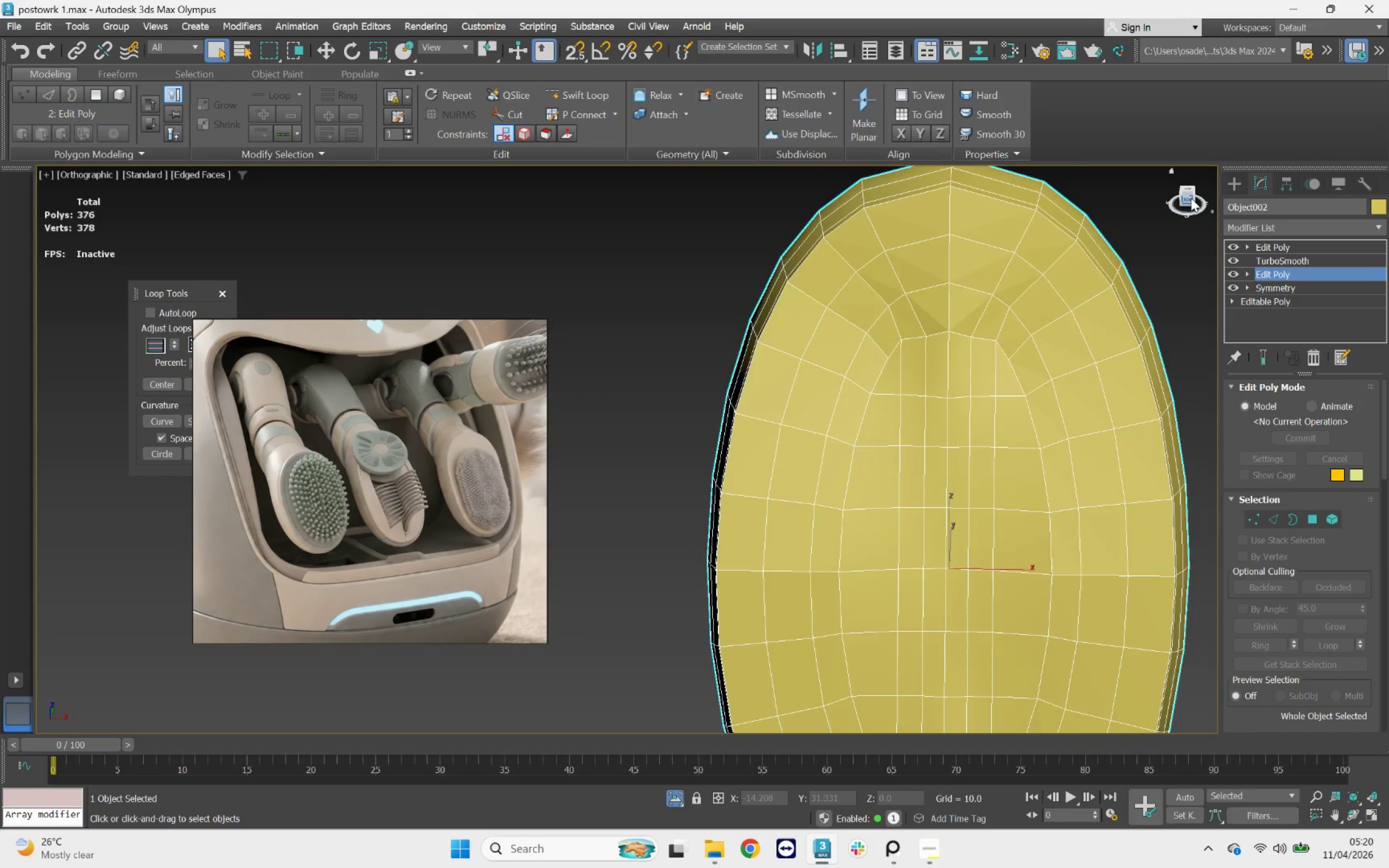 
scroll: coordinate [924, 411], scroll_direction: down, amount: 2.0
 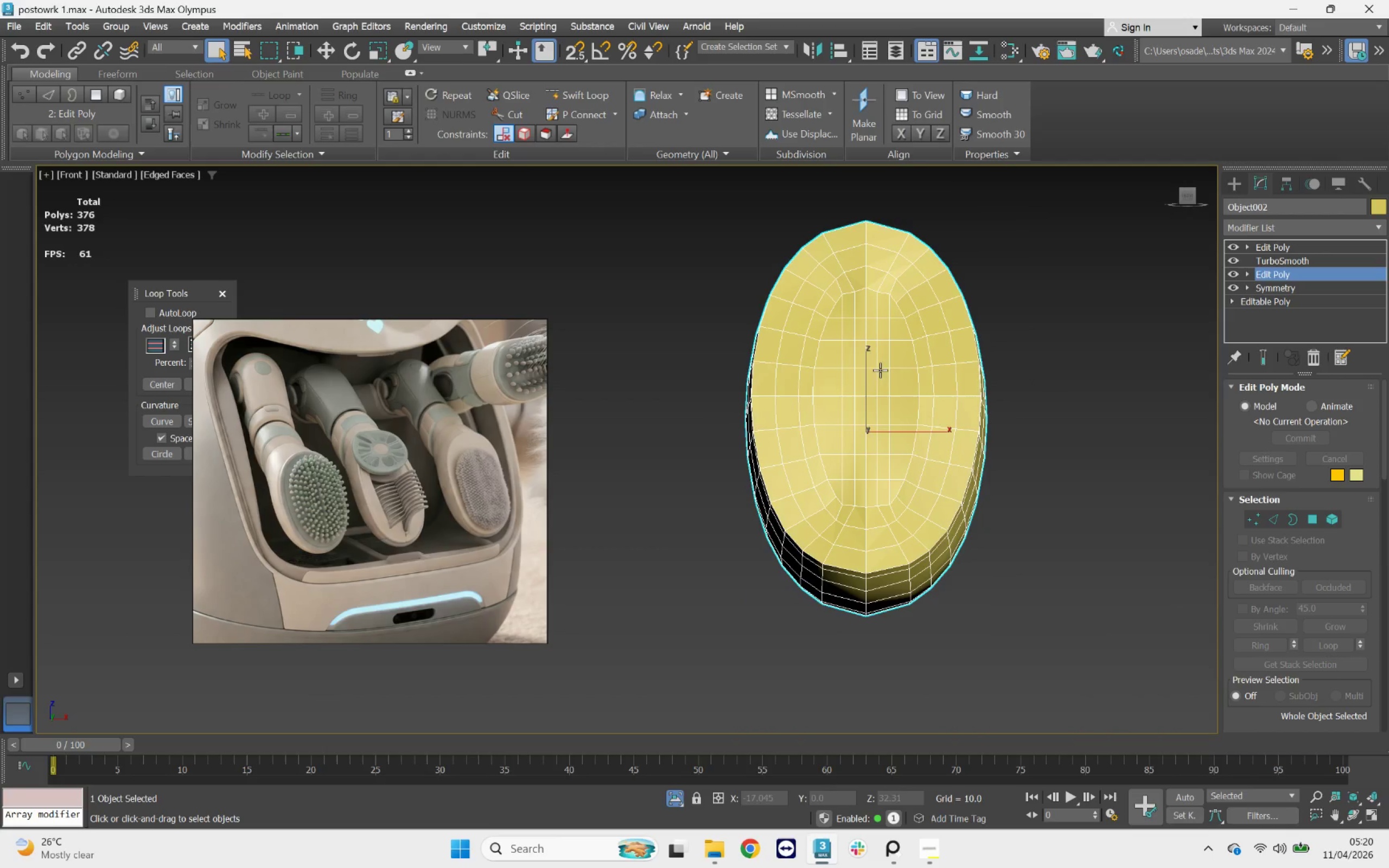 
scroll: coordinate [859, 394], scroll_direction: up, amount: 1.0
 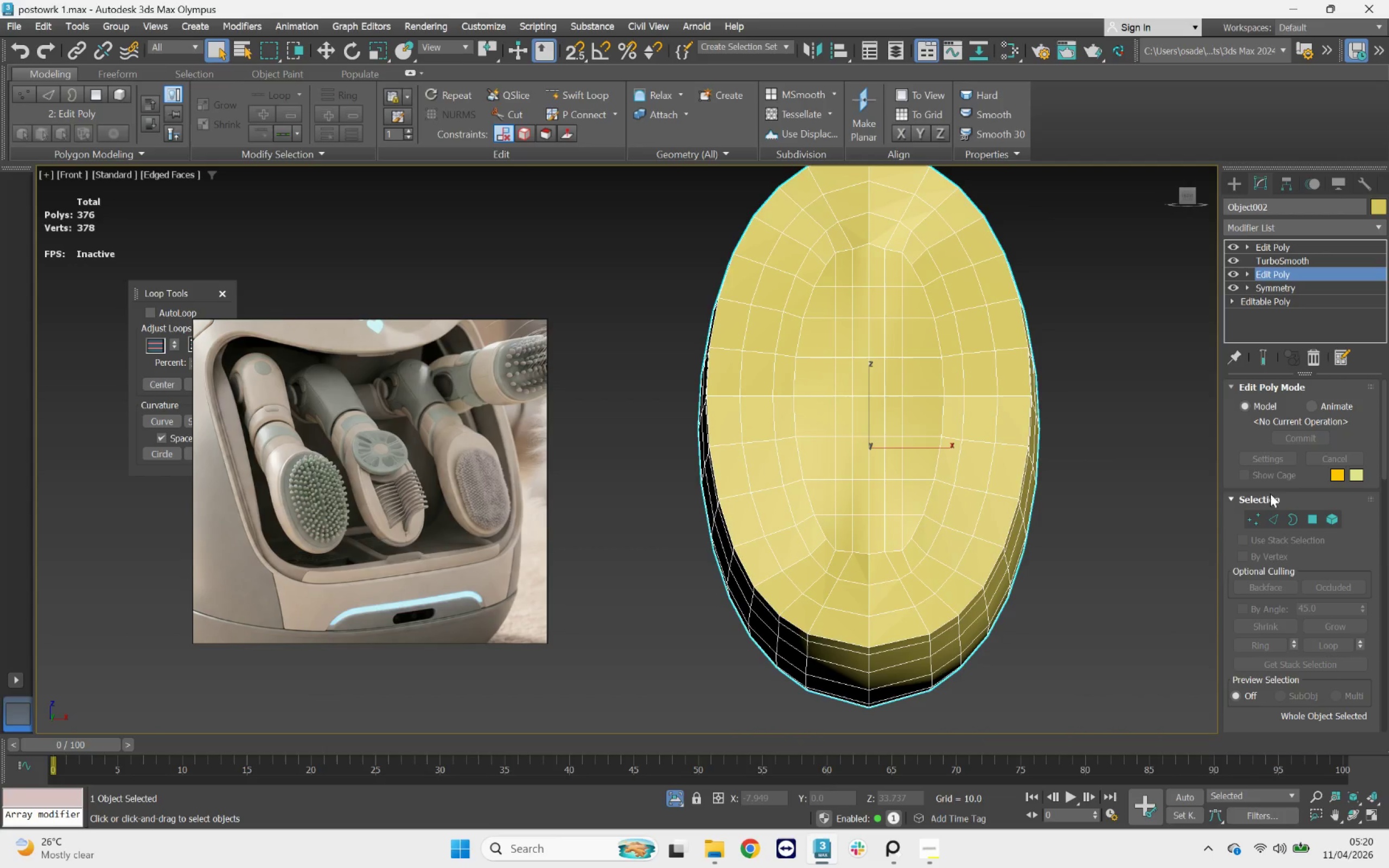 
hold_key(key=MetaLeft, duration=0.72)
 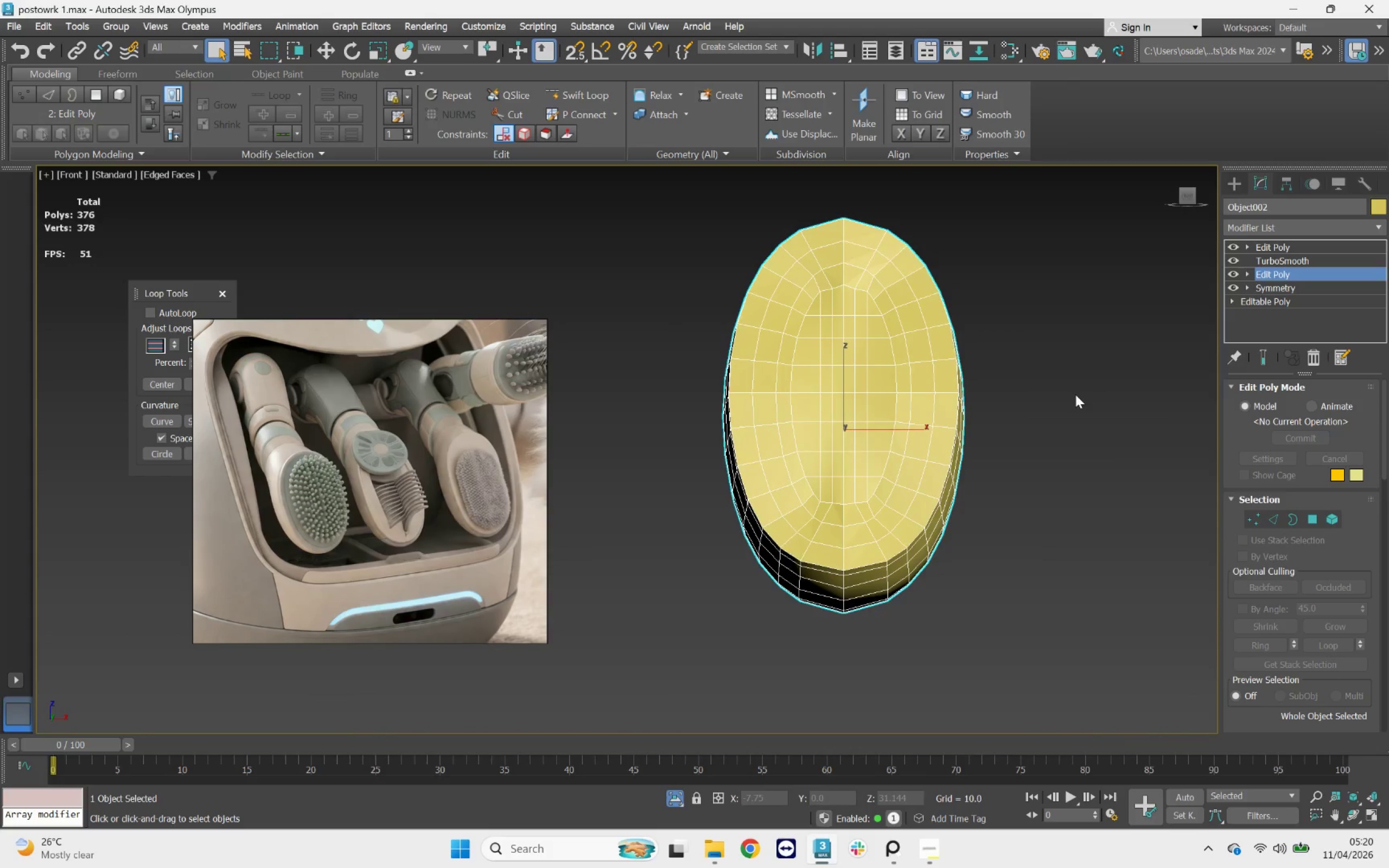 
scroll: coordinate [918, 412], scroll_direction: down, amount: 1.0
 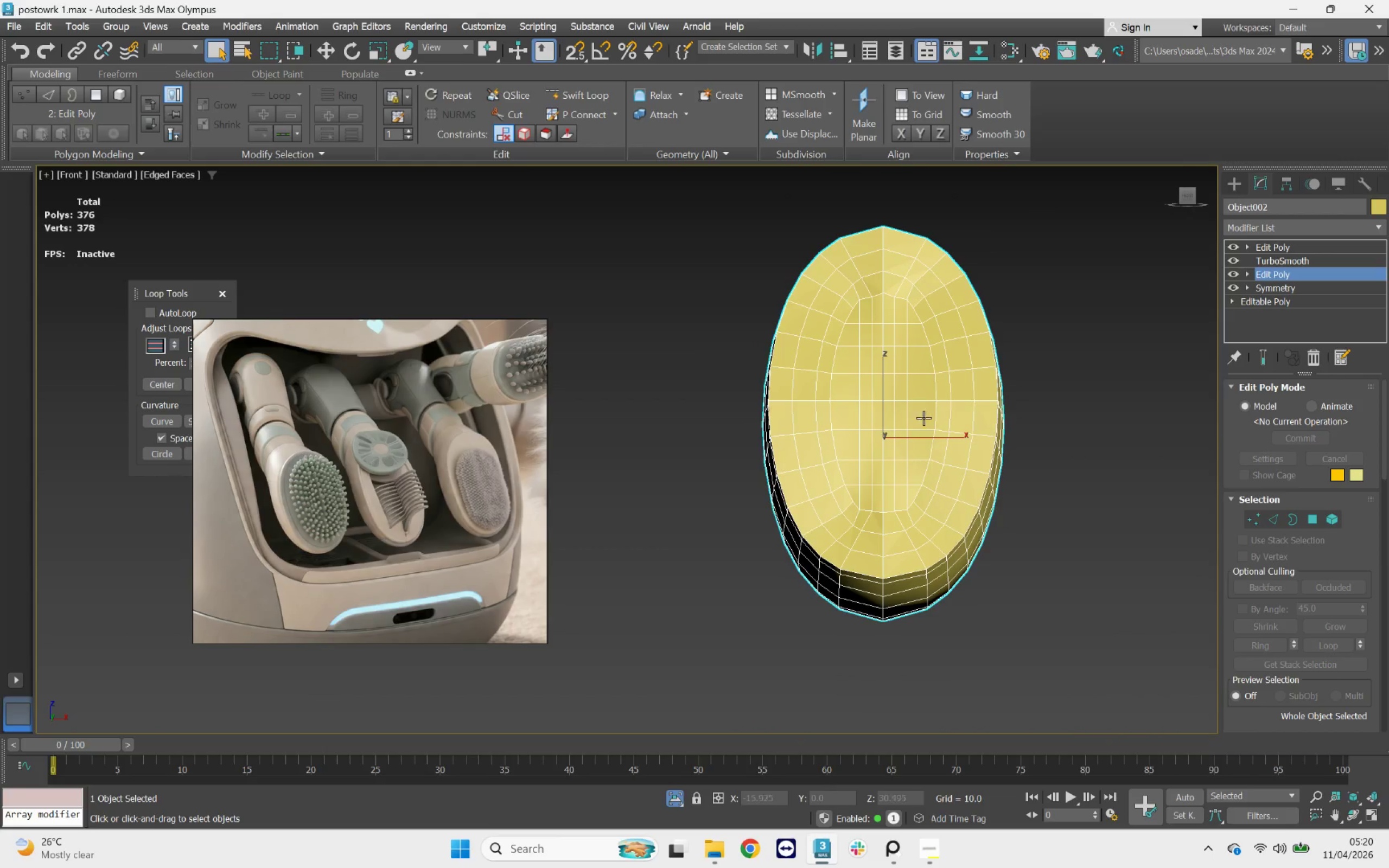 
hold_key(key=AltLeft, duration=1.0)
 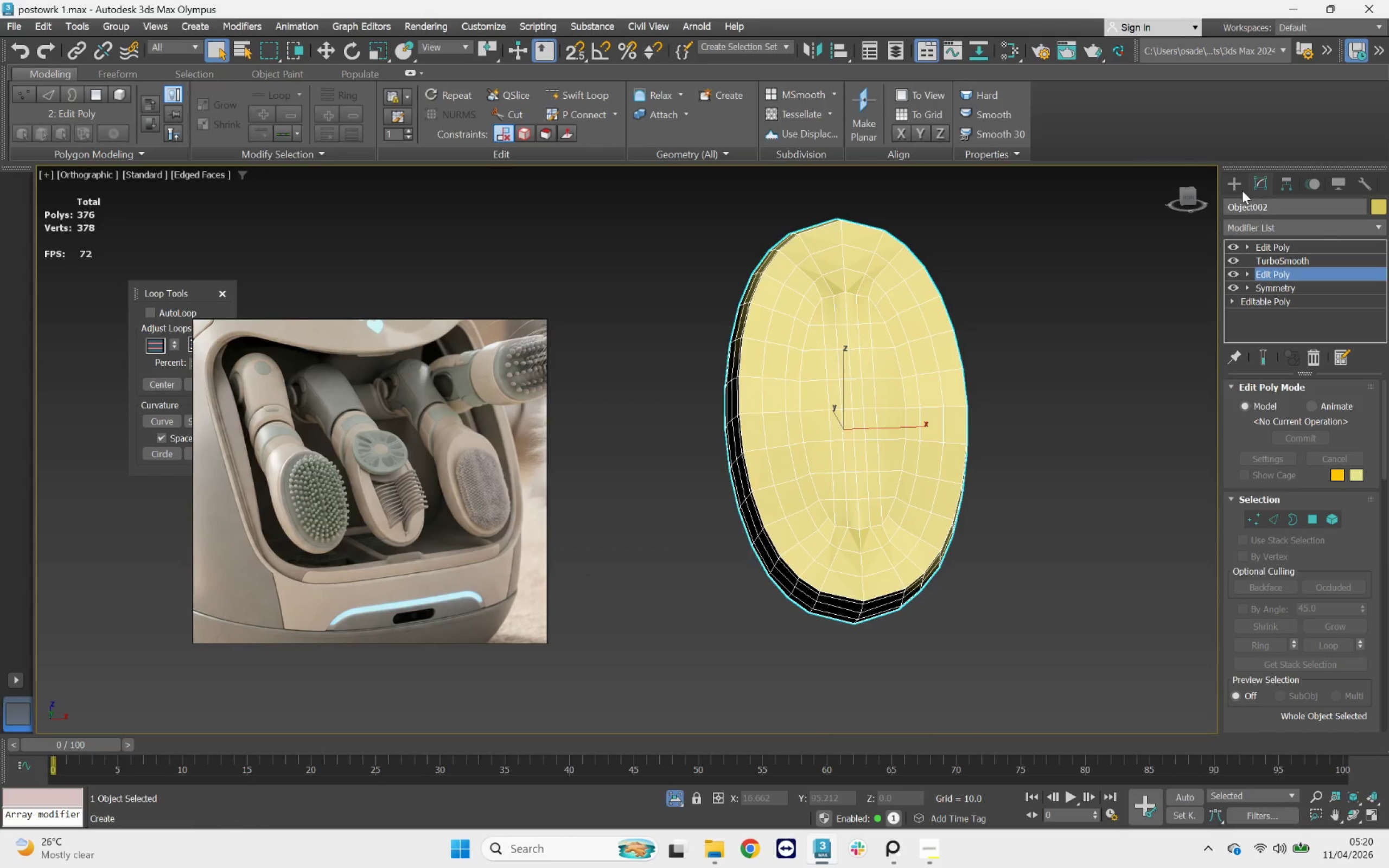 
left_click([1237, 188])
 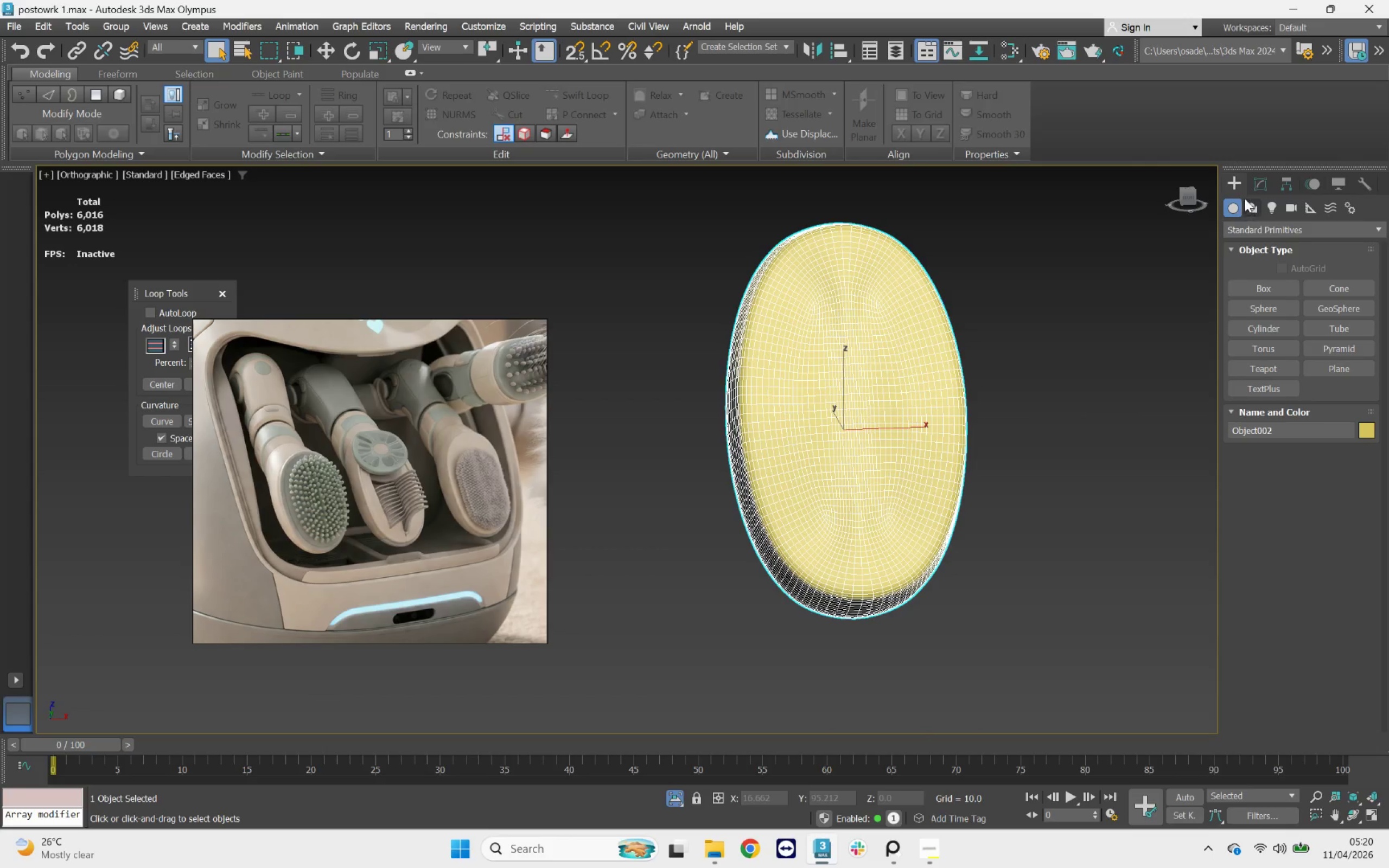 
left_click([1254, 184])
 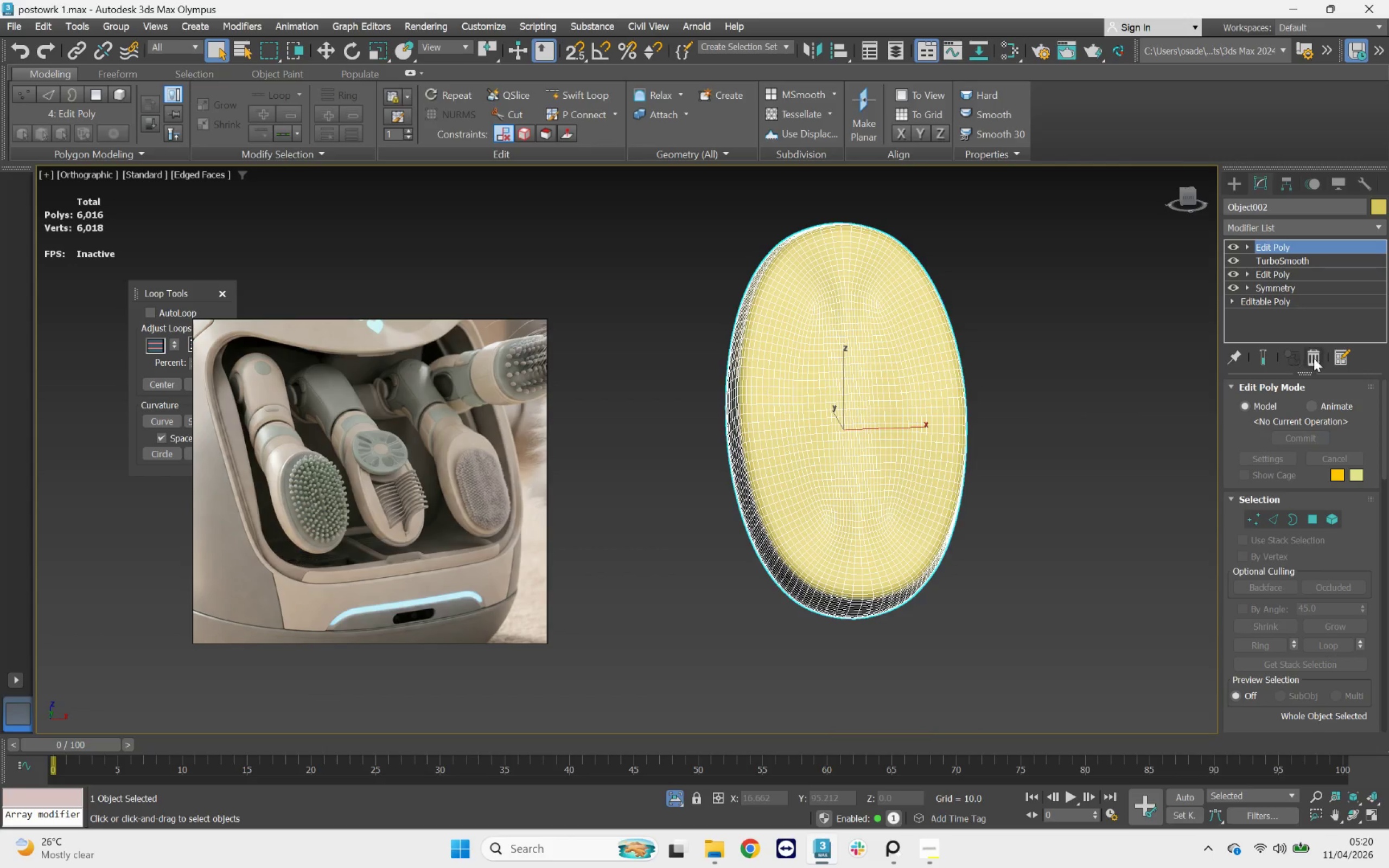 
left_click([1314, 356])
 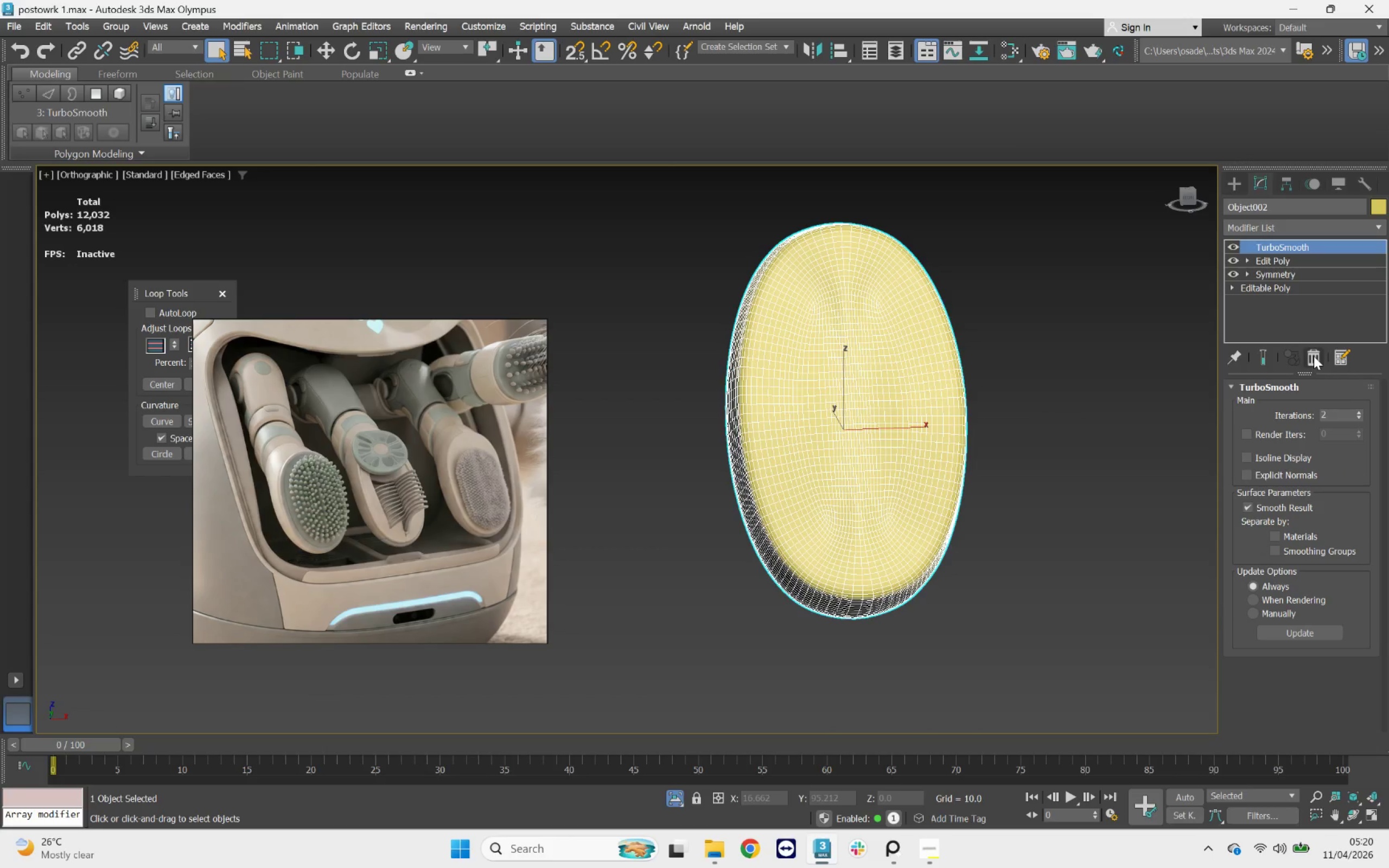 
left_click([1314, 356])
 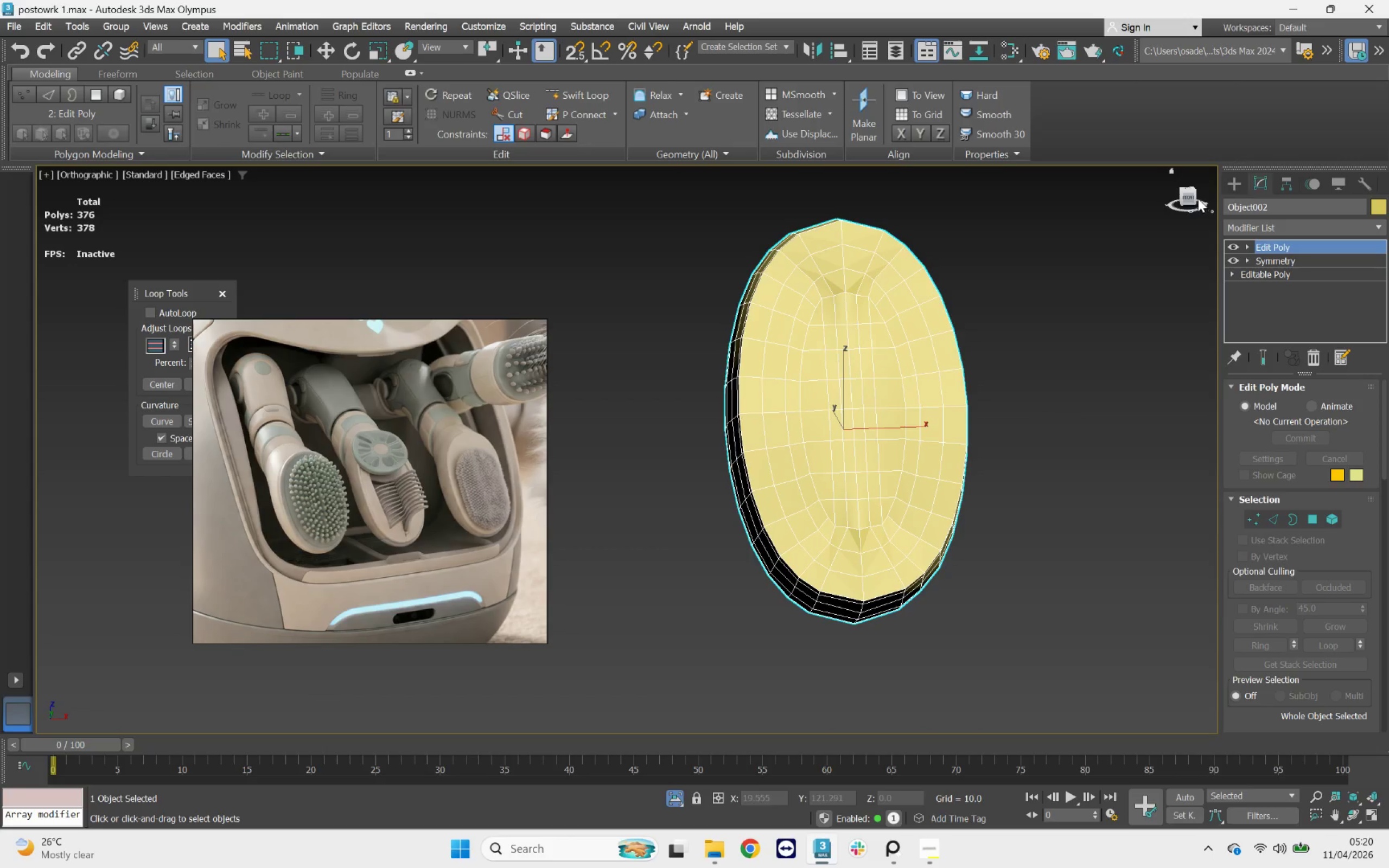 
left_click([1191, 199])
 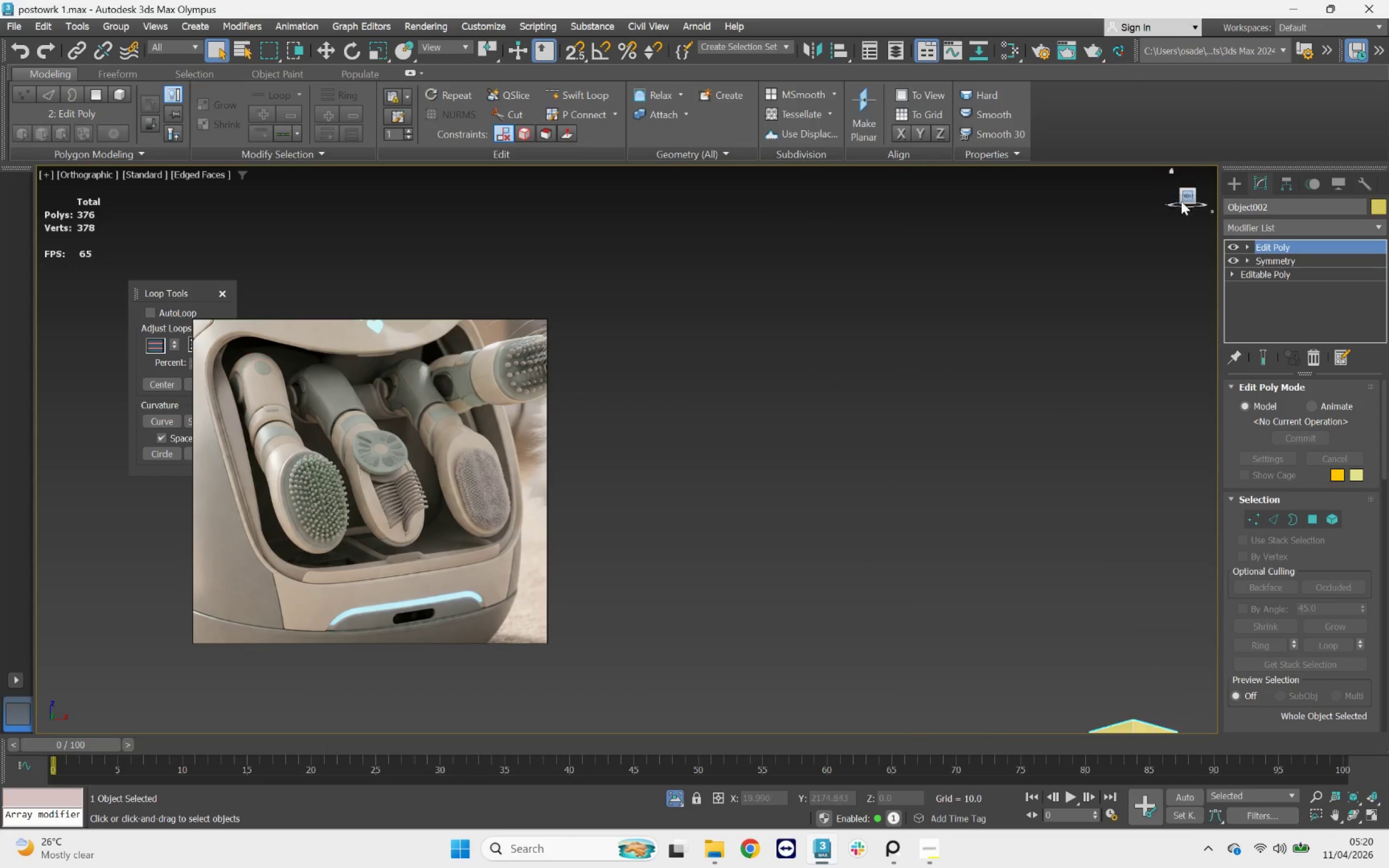 
scroll: coordinate [851, 376], scroll_direction: none, amount: 0.0
 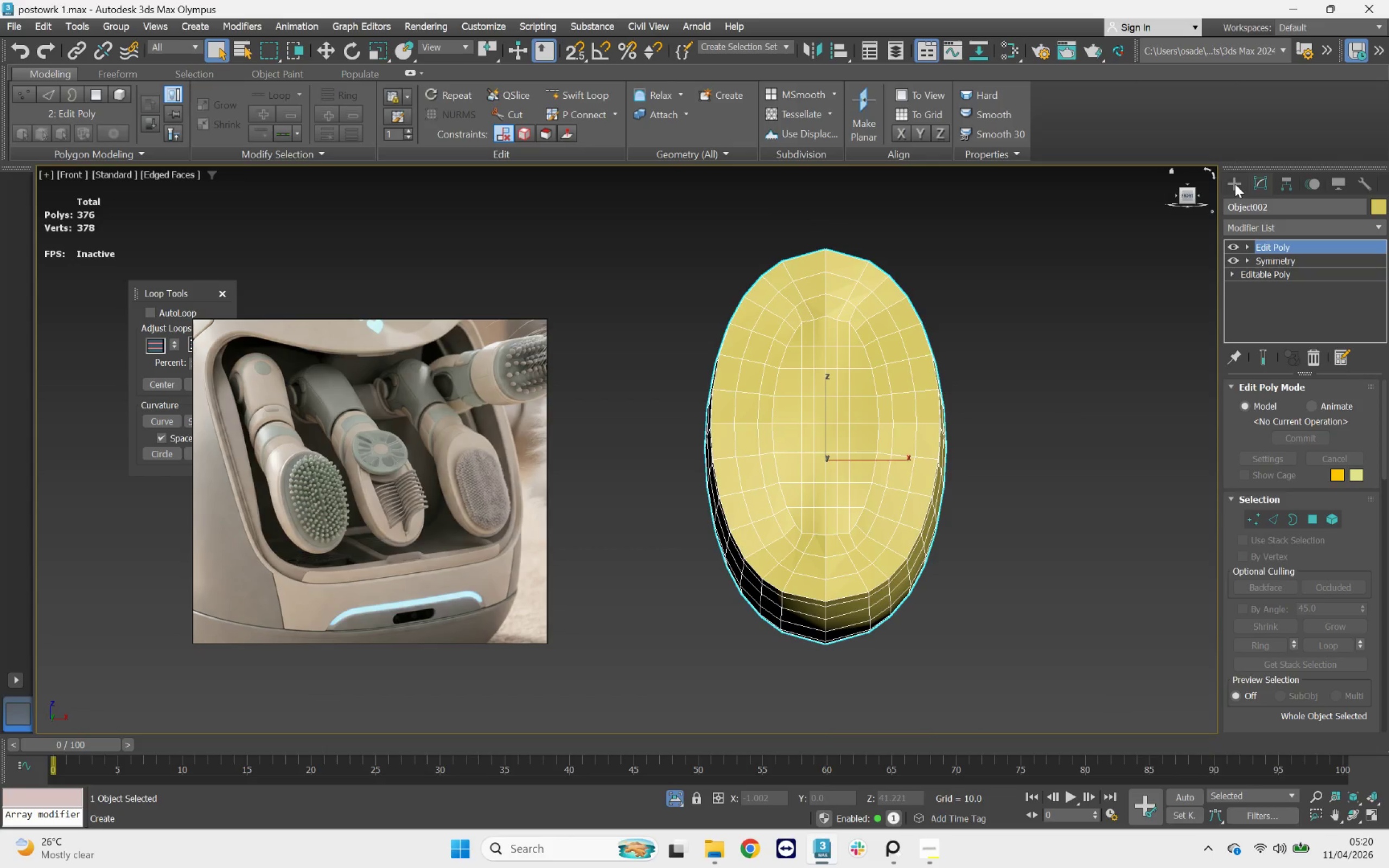 
left_click([1236, 183])
 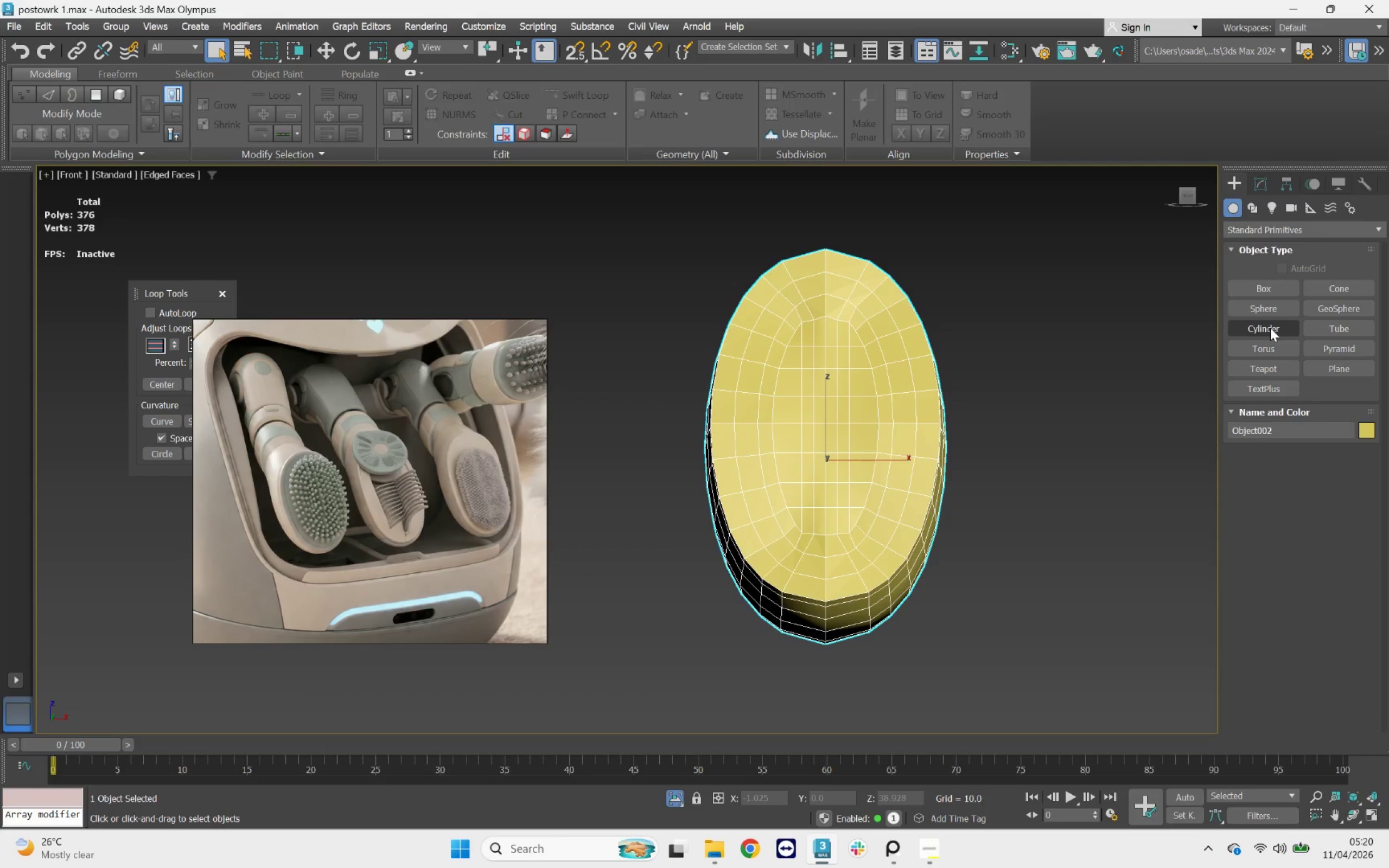 
wait(5.67)
 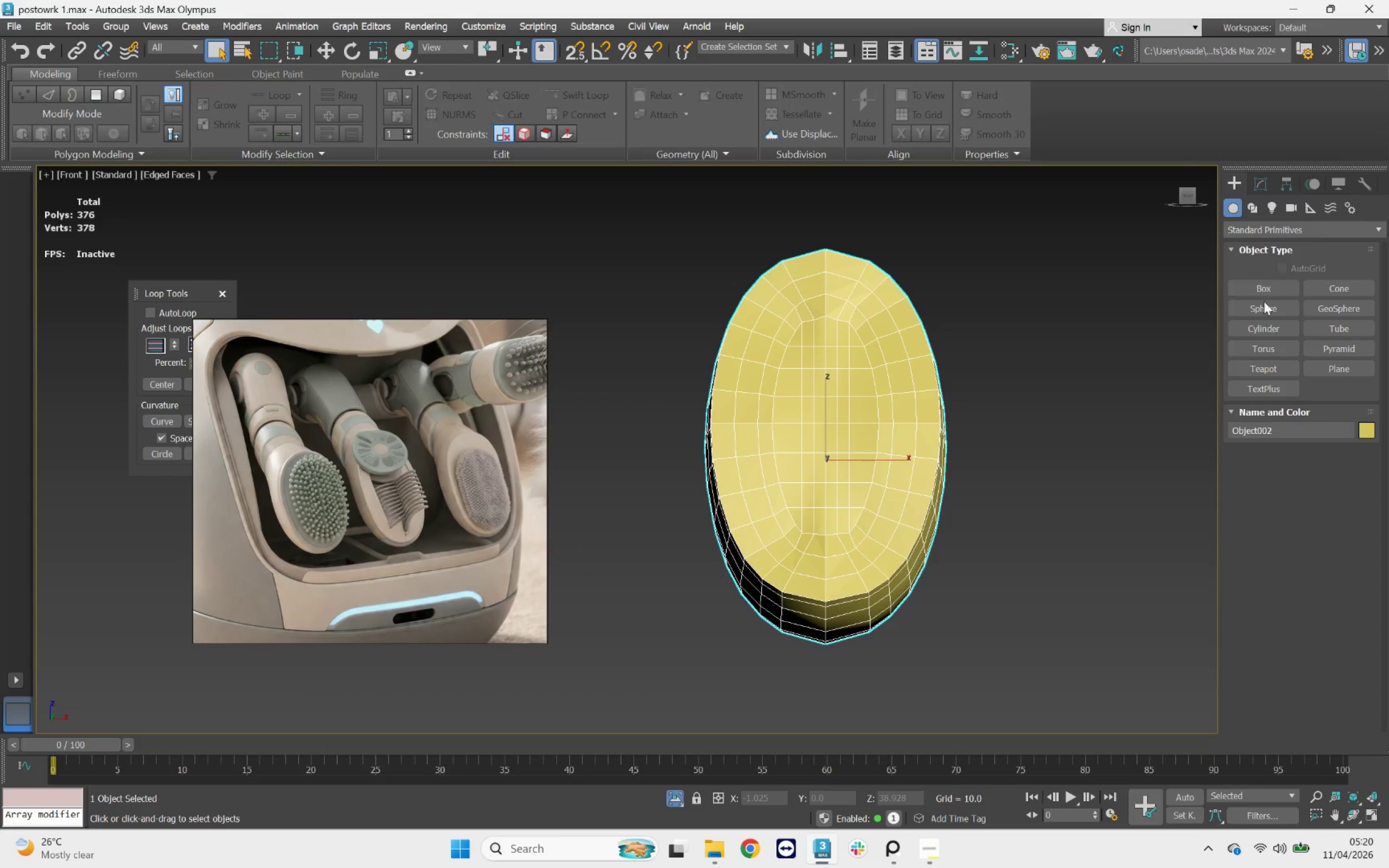 
scroll: coordinate [310, 431], scroll_direction: up, amount: 7.0
 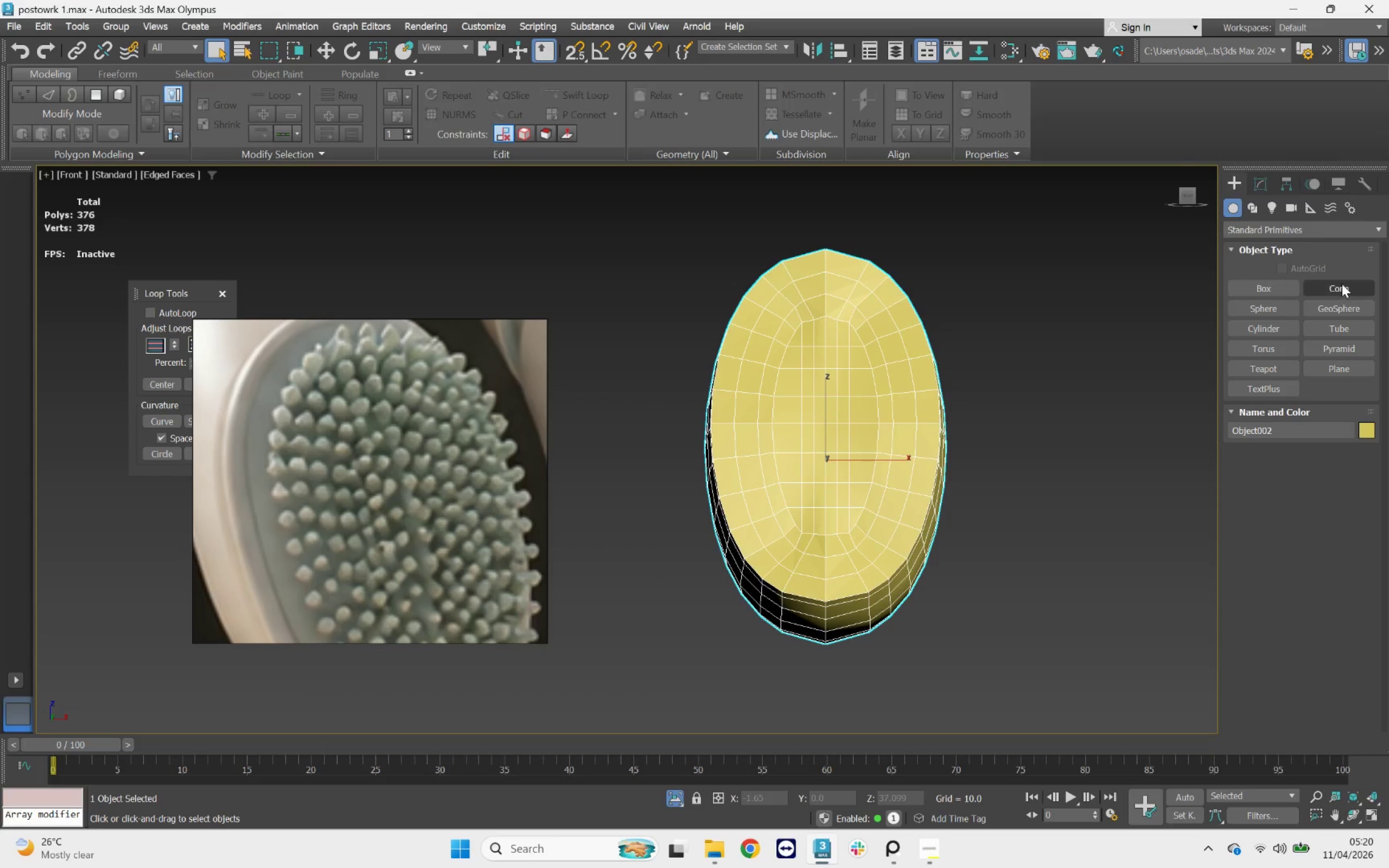 
left_click_drag(start_coordinate=[844, 339], to_coordinate=[849, 349])
 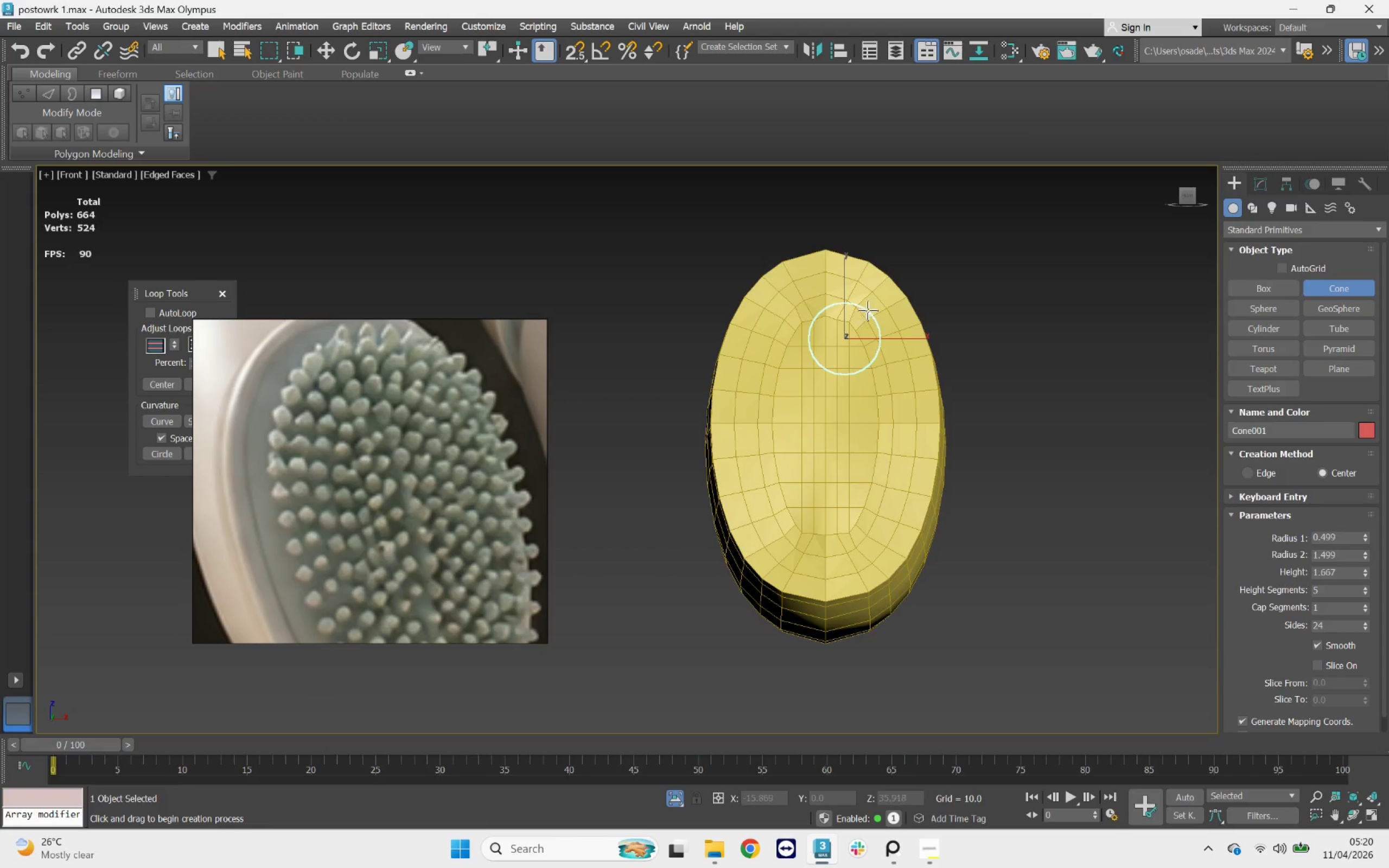 
left_click([869, 309])
 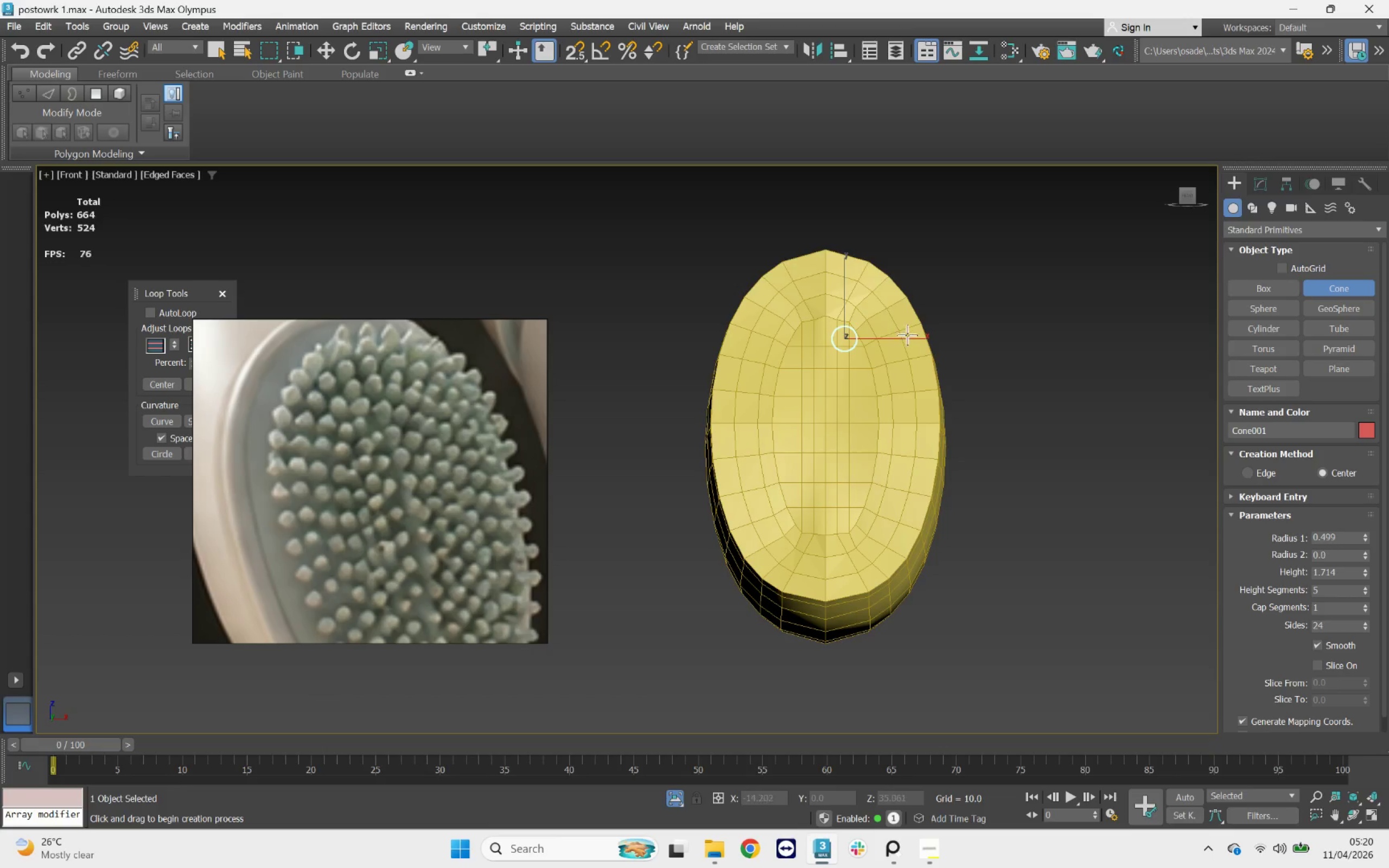 
scroll: coordinate [908, 335], scroll_direction: down, amount: 2.0
 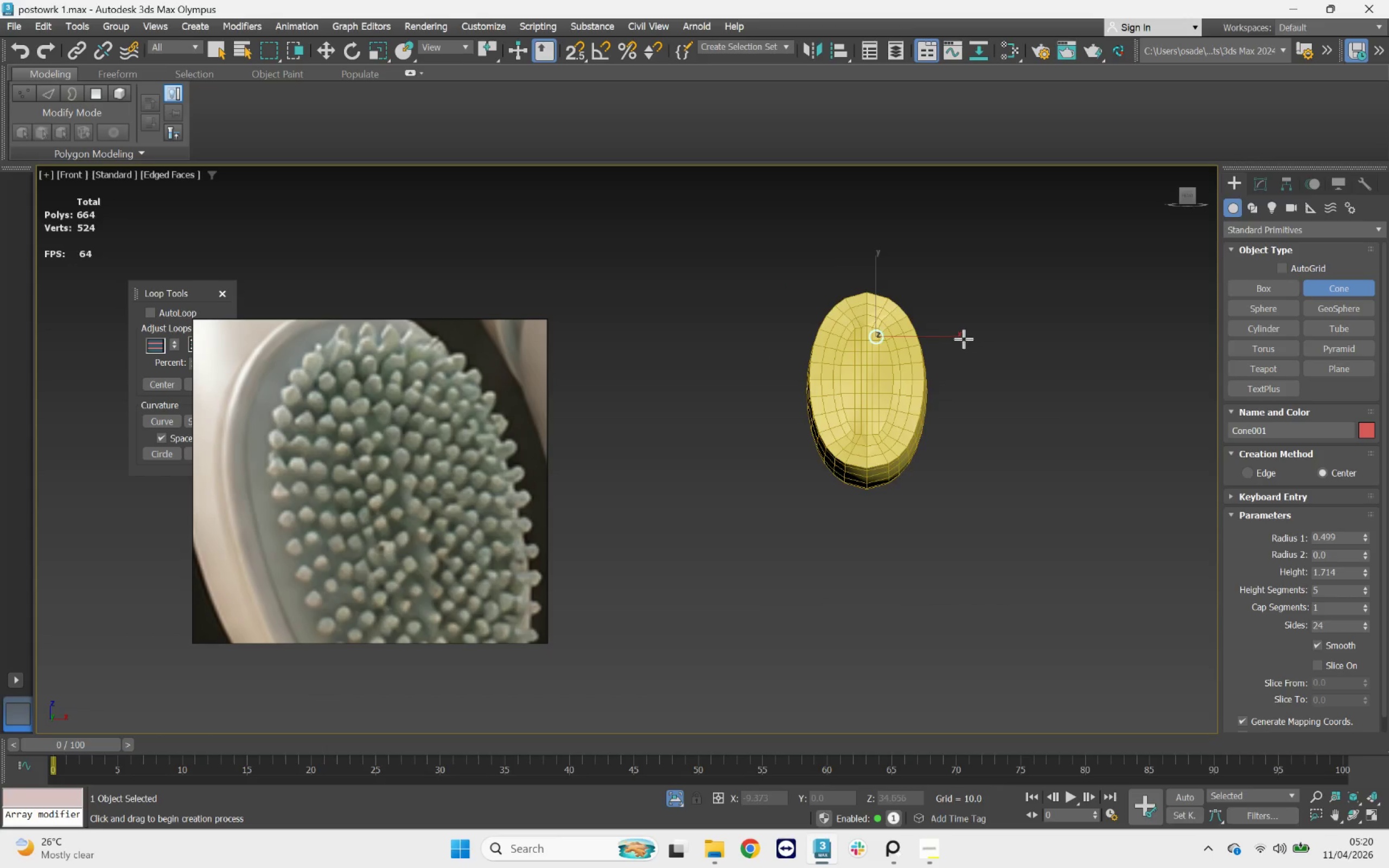 
left_click([964, 339])
 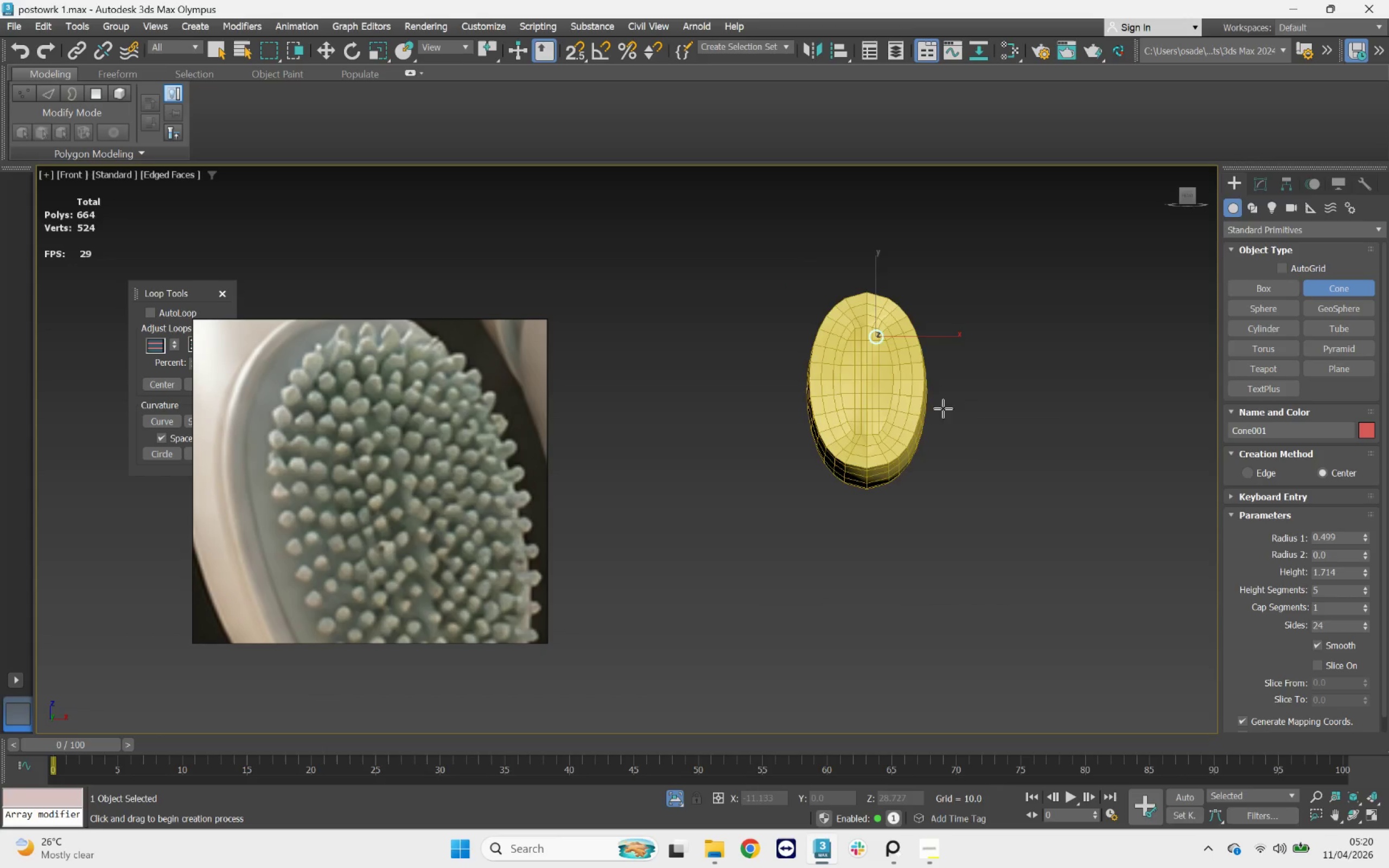 
hold_key(key=MetaLeft, duration=0.4)
 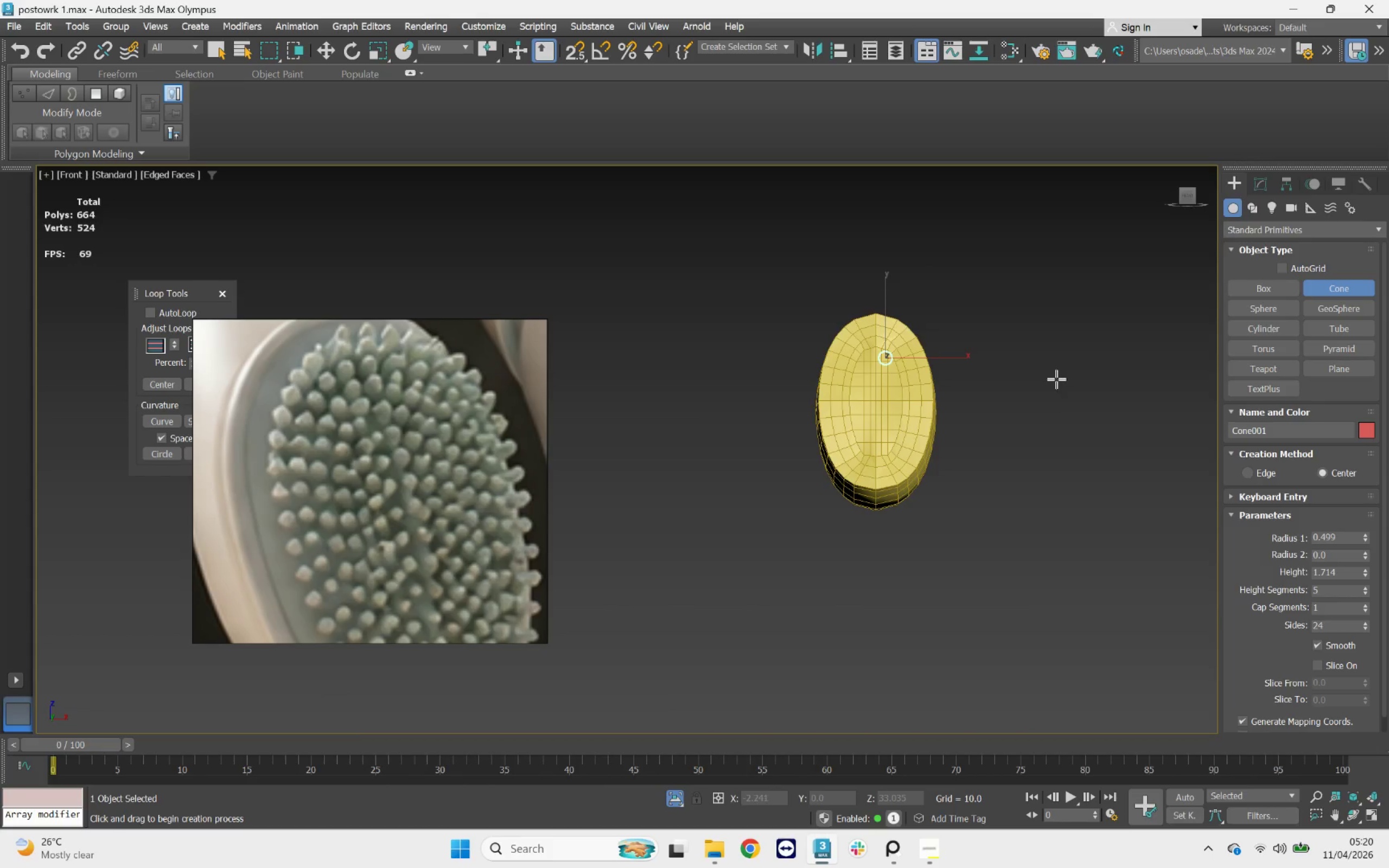 
hold_key(key=AltLeft, duration=0.68)
 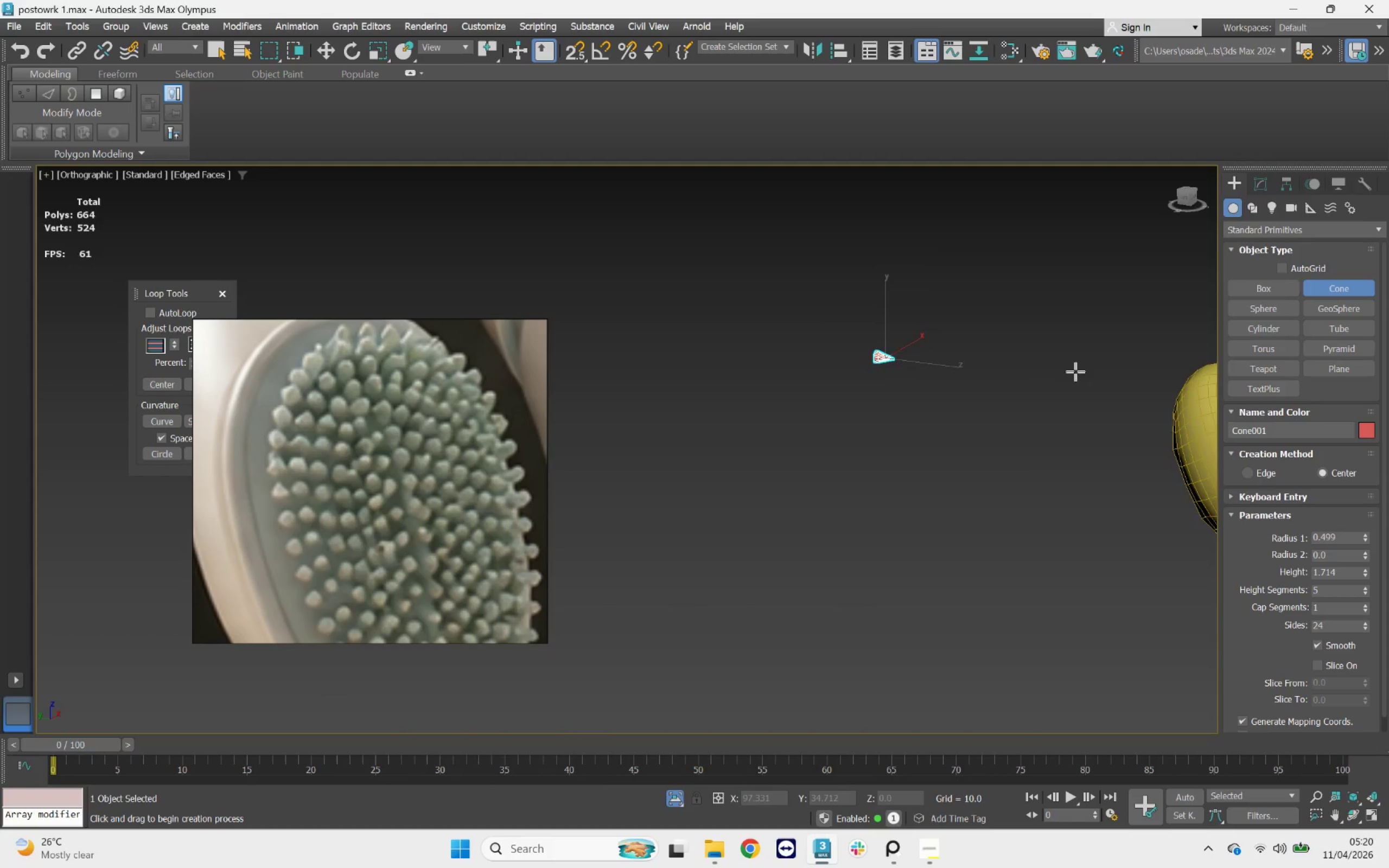 
scroll: coordinate [1064, 366], scroll_direction: down, amount: 2.0
 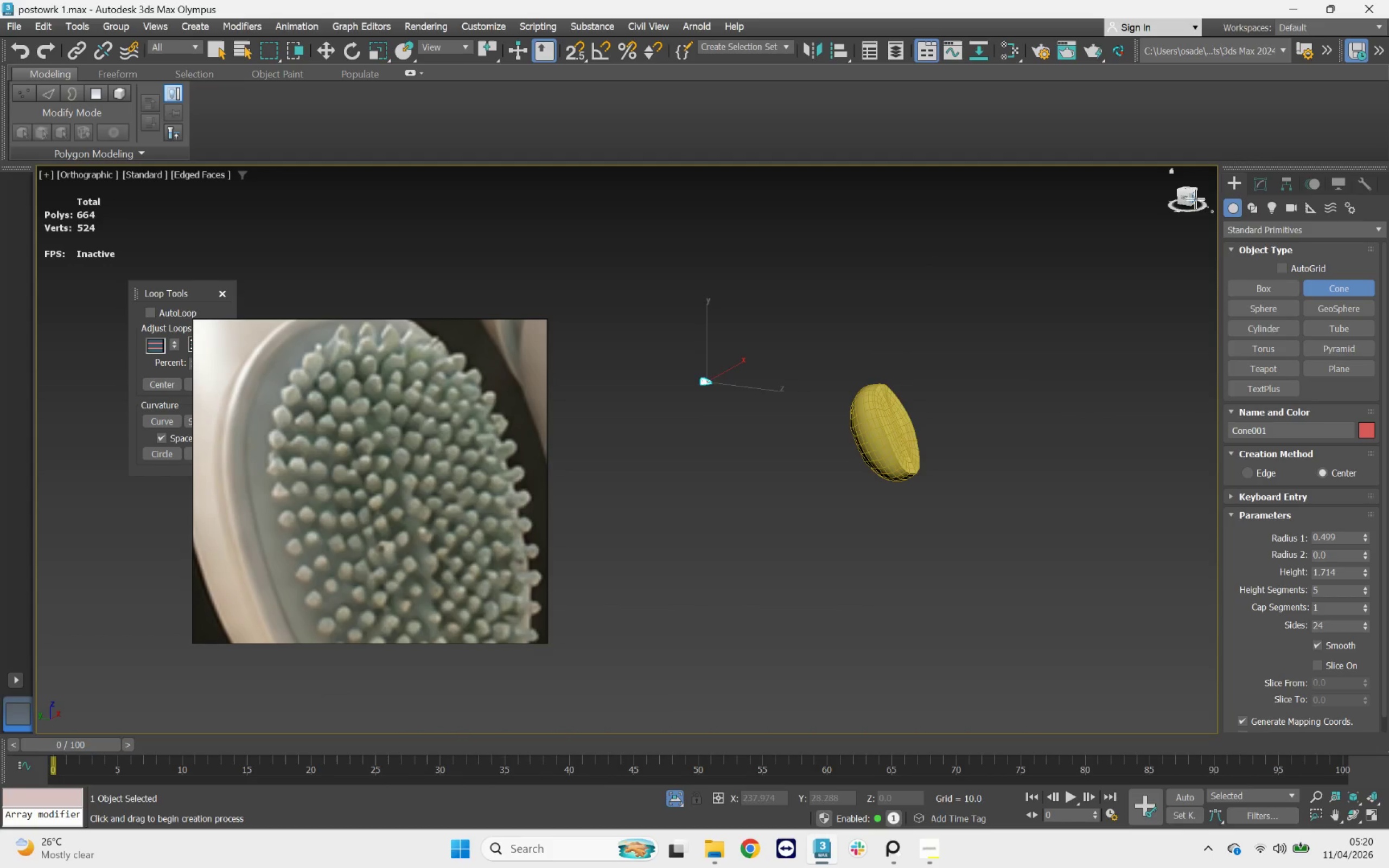 
left_click([1184, 198])
 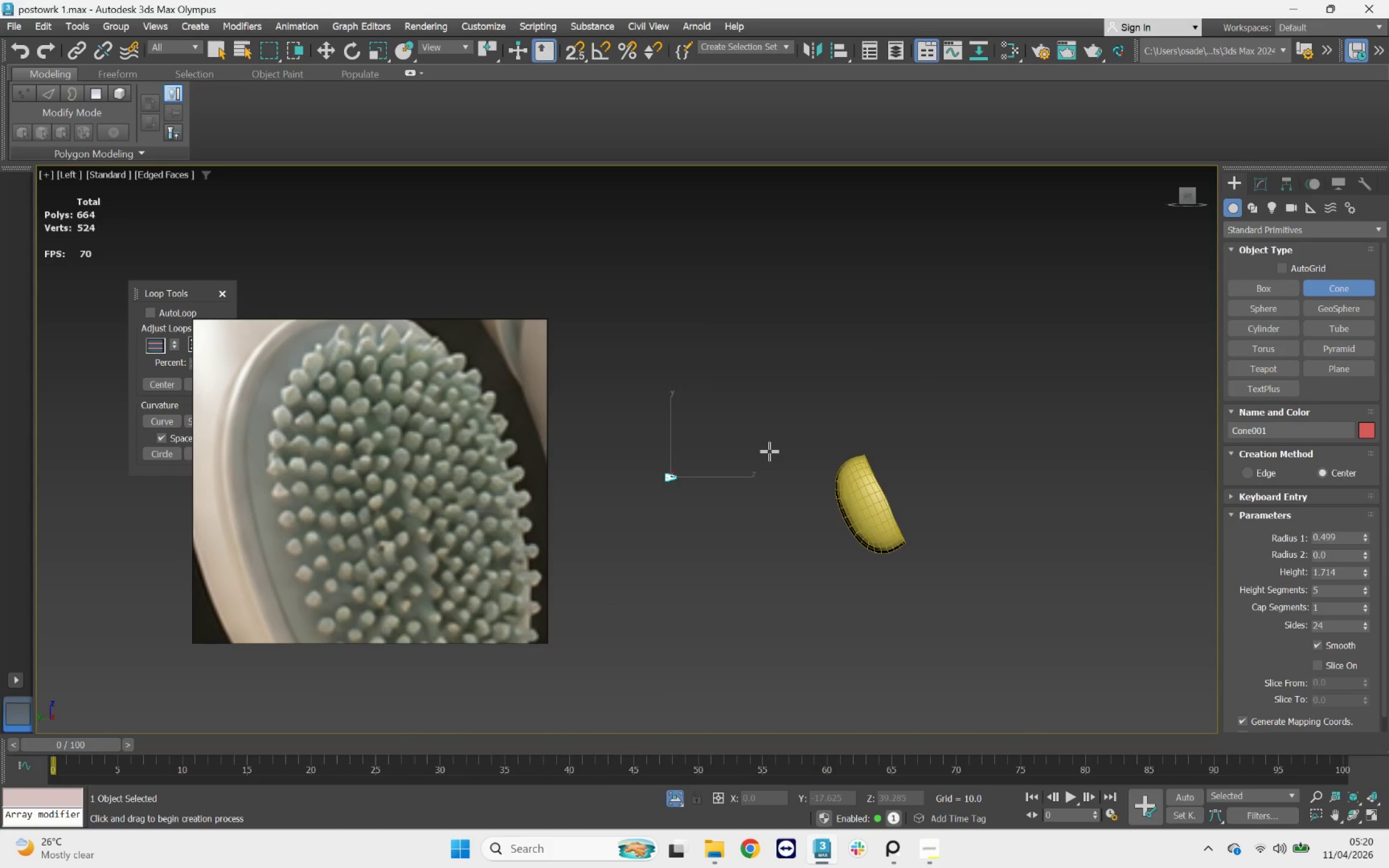 
key(W)
 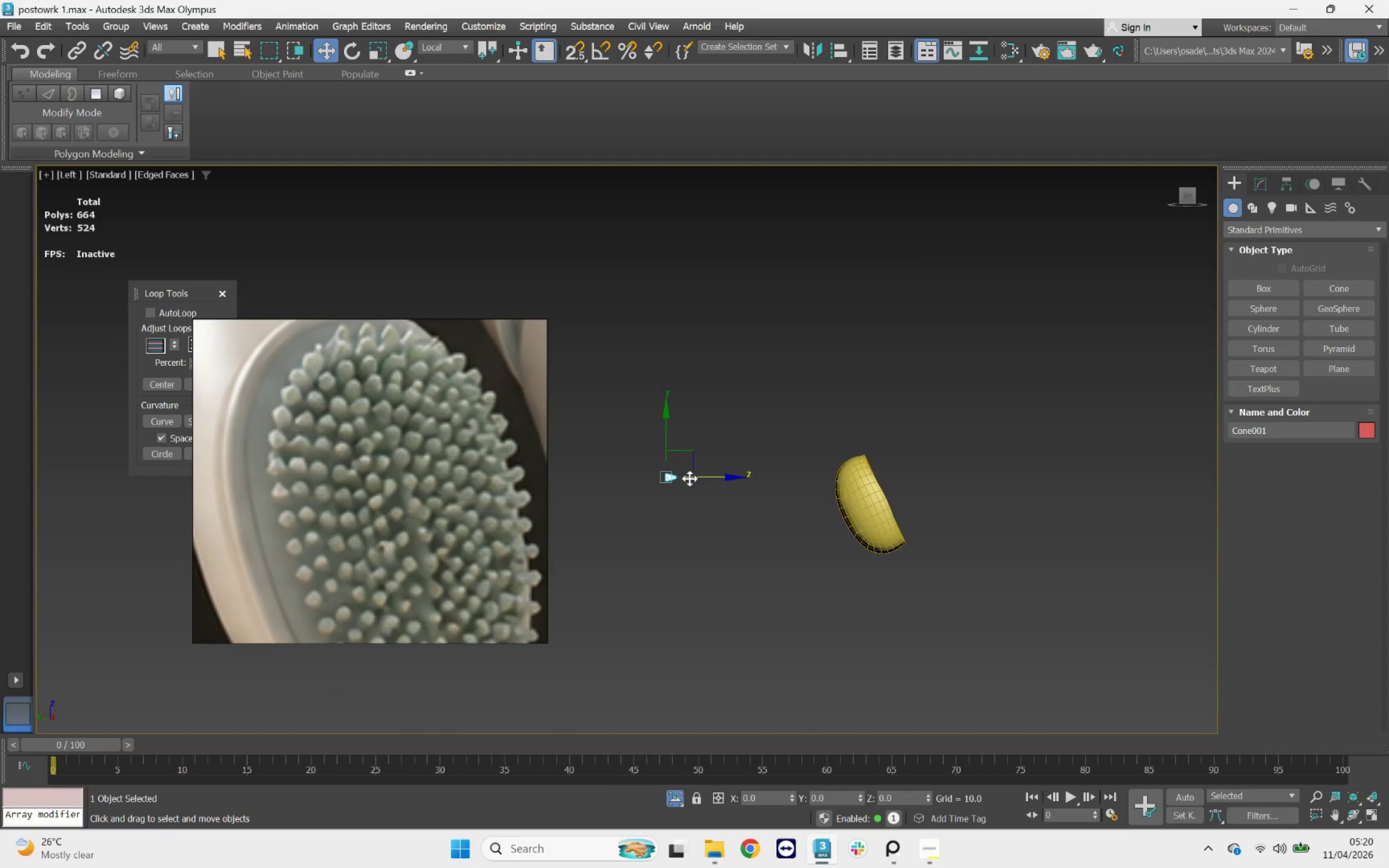 
left_click_drag(start_coordinate=[695, 478], to_coordinate=[928, 457])
 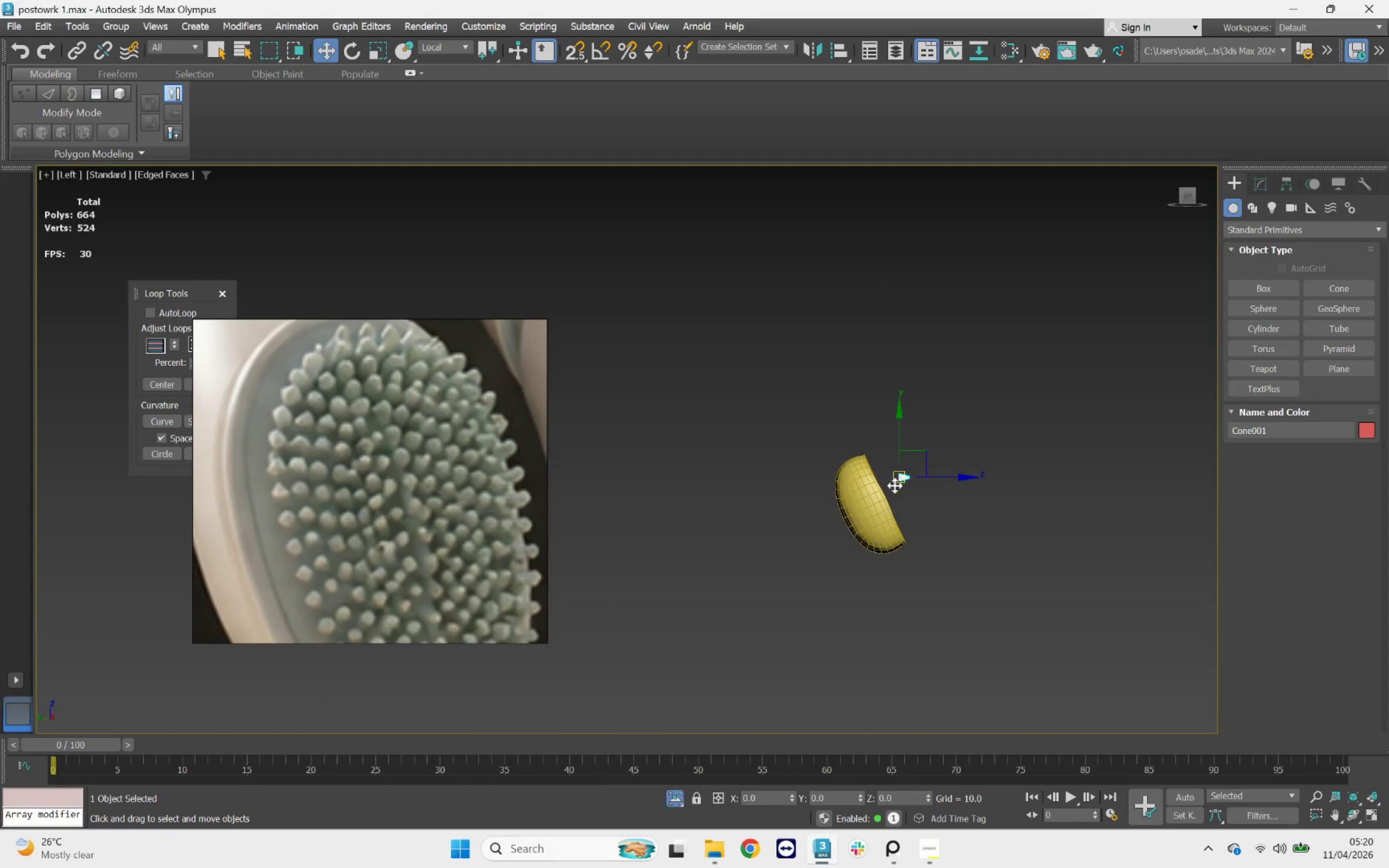 
scroll: coordinate [927, 429], scroll_direction: up, amount: 7.0
 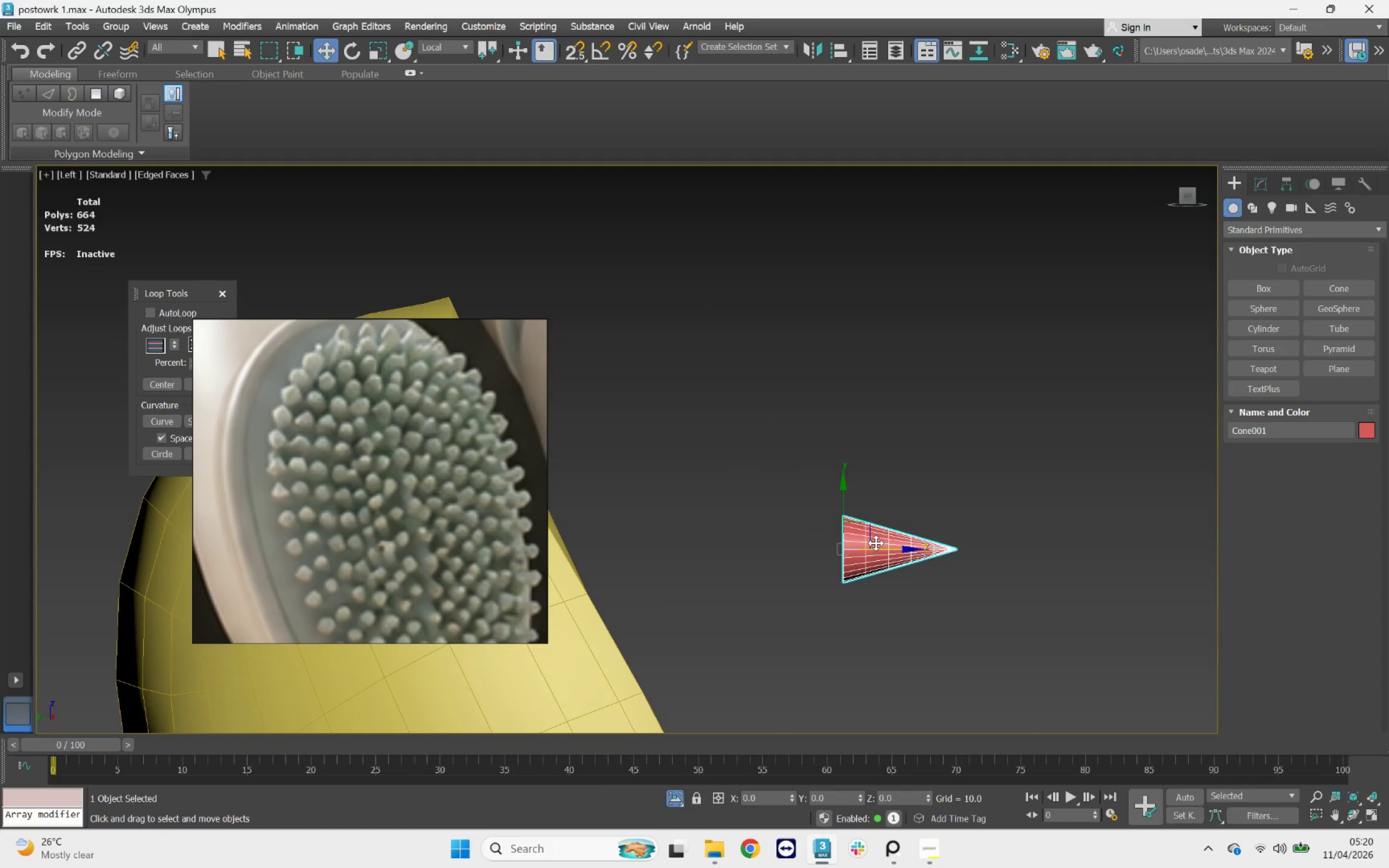 
left_click_drag(start_coordinate=[881, 546], to_coordinate=[632, 565])
 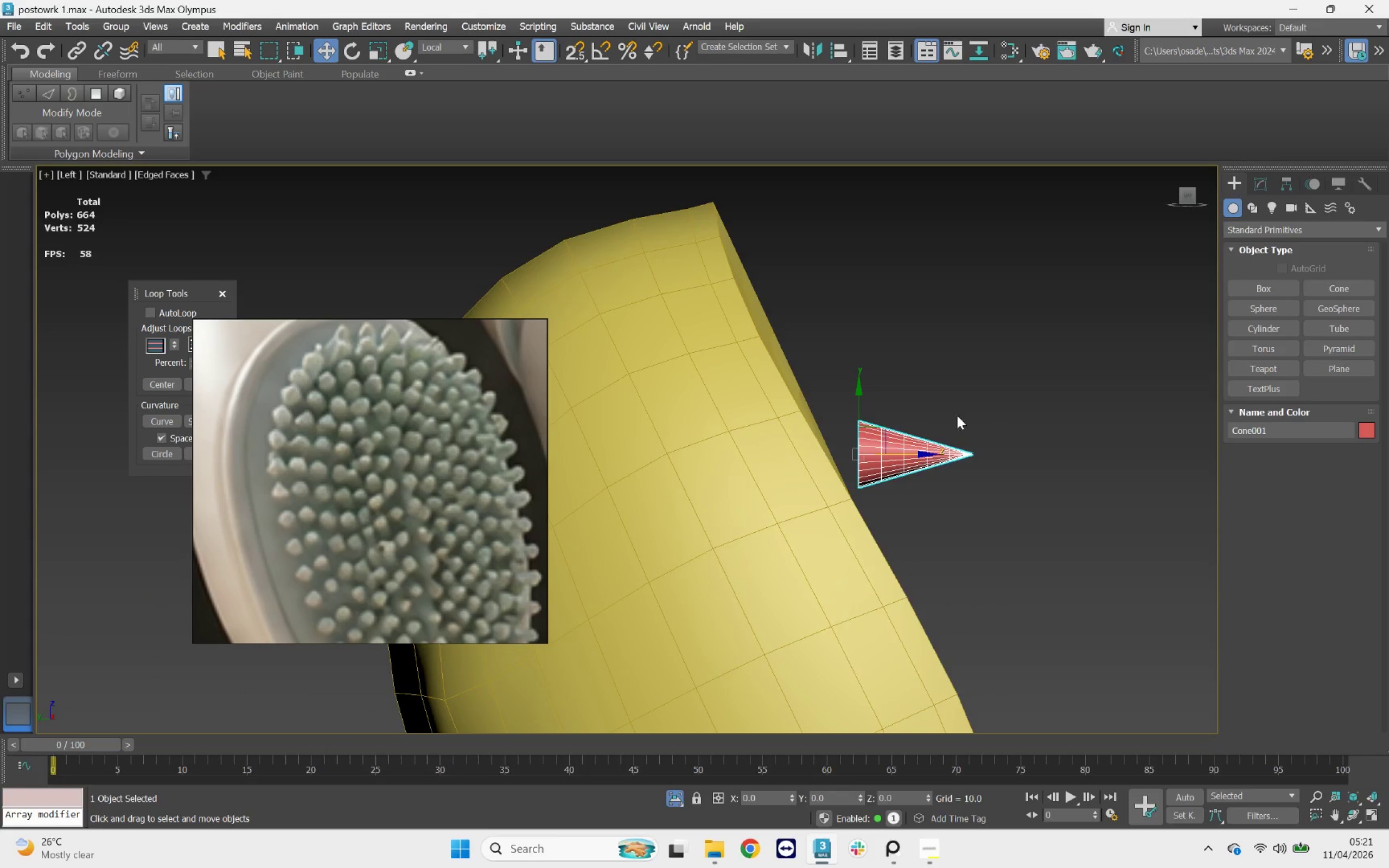 
scroll: coordinate [891, 442], scroll_direction: up, amount: 1.0
 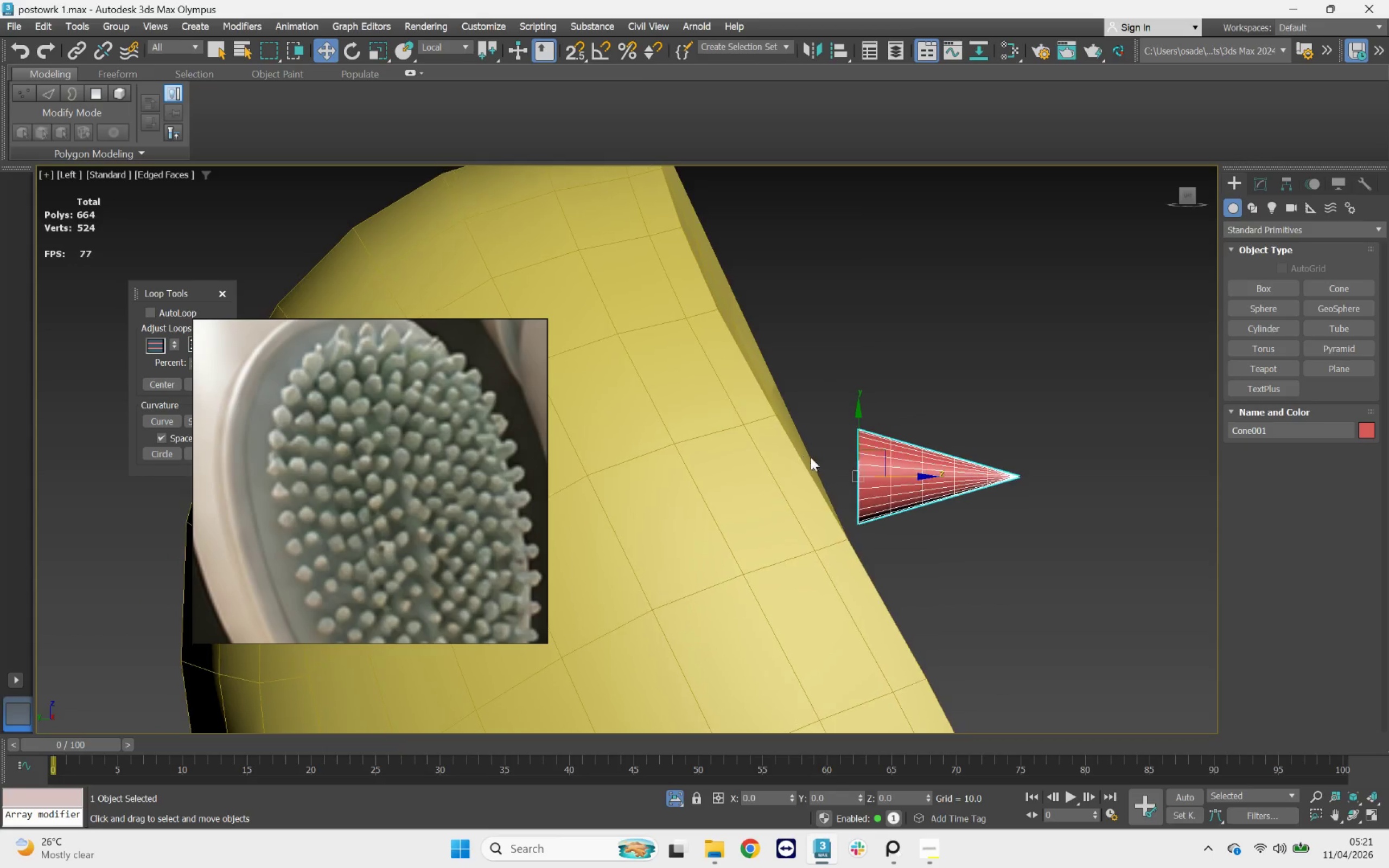 
type(ea)
 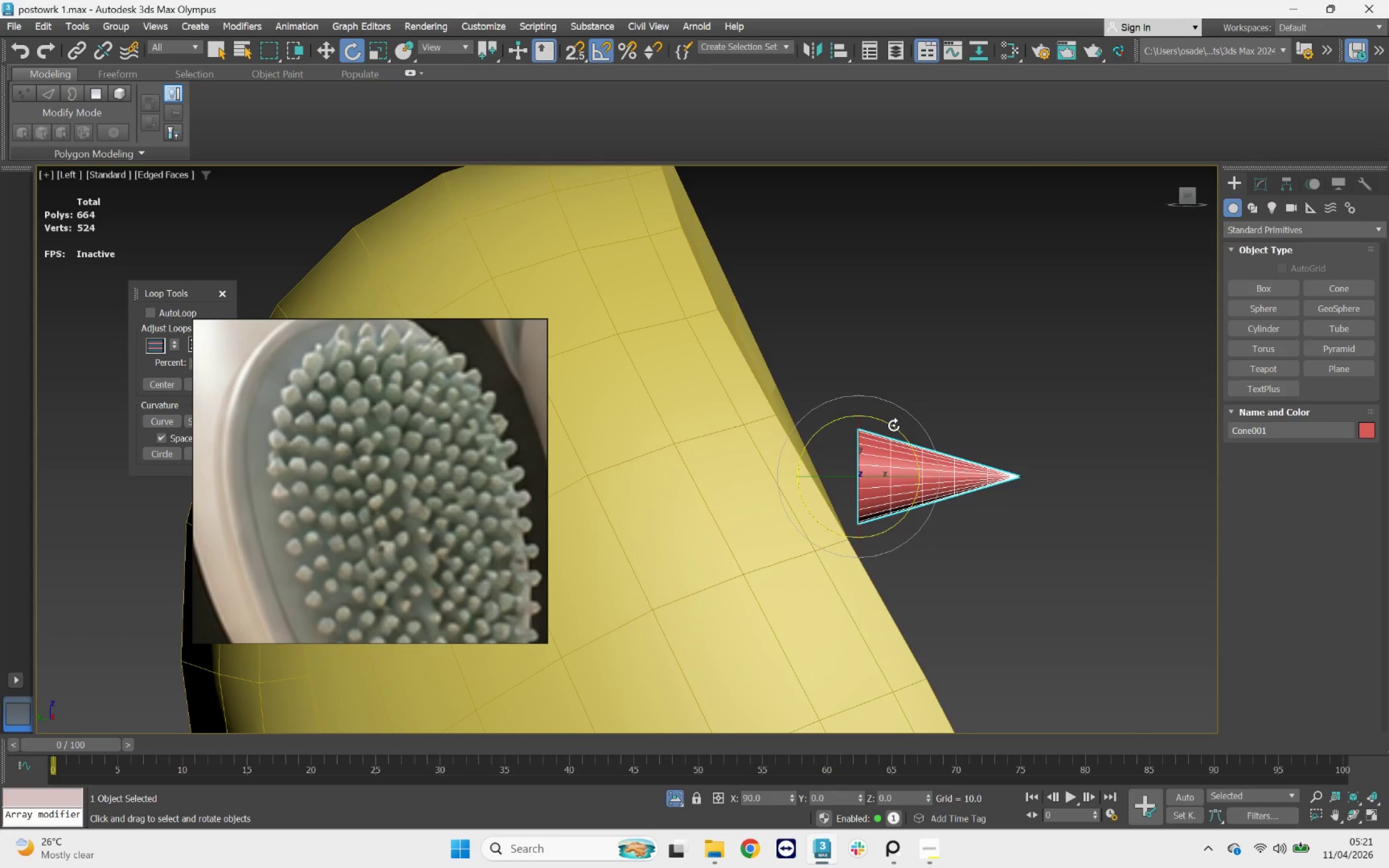 
left_click_drag(start_coordinate=[894, 425], to_coordinate=[881, 419])
 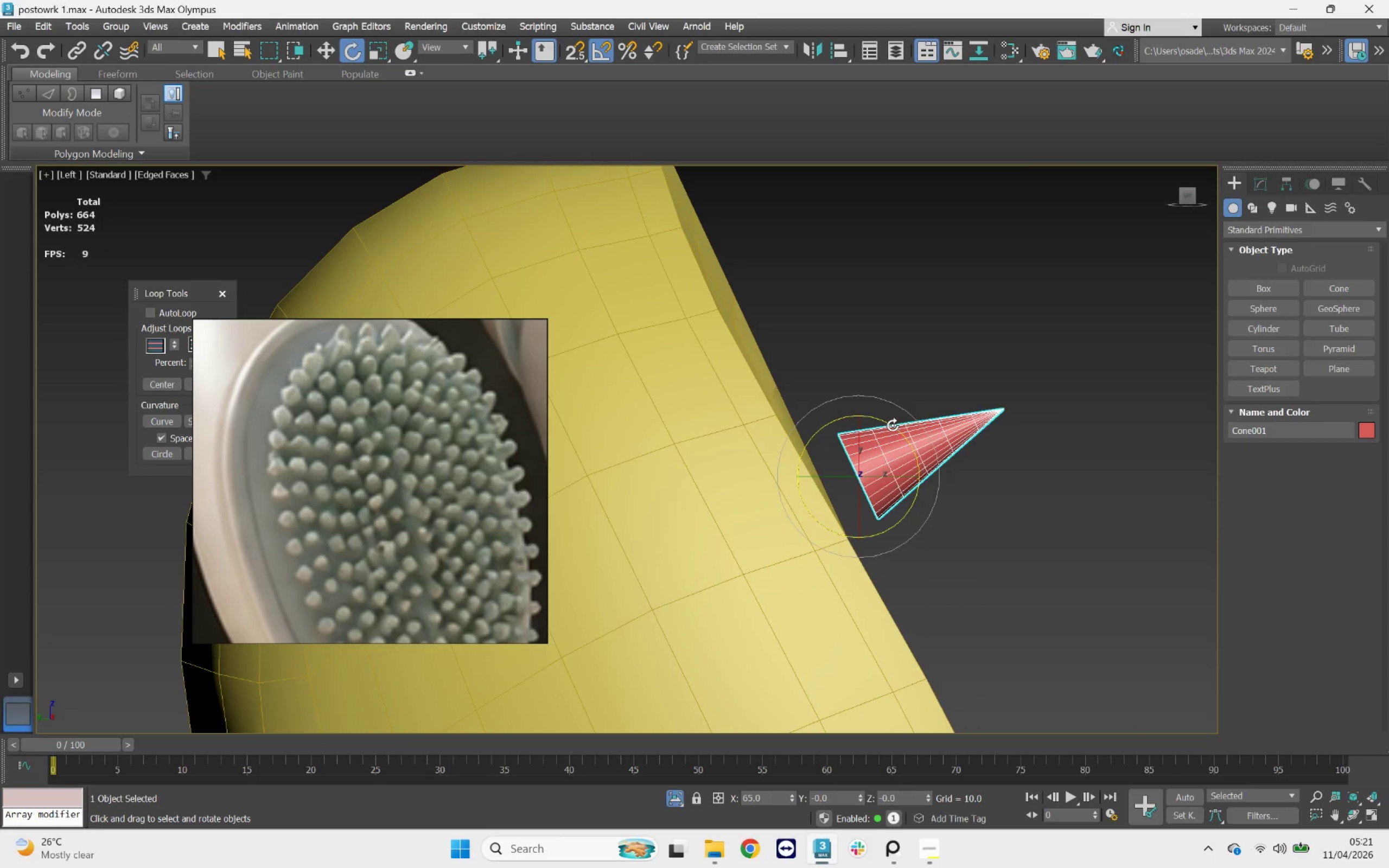 
key(W)
 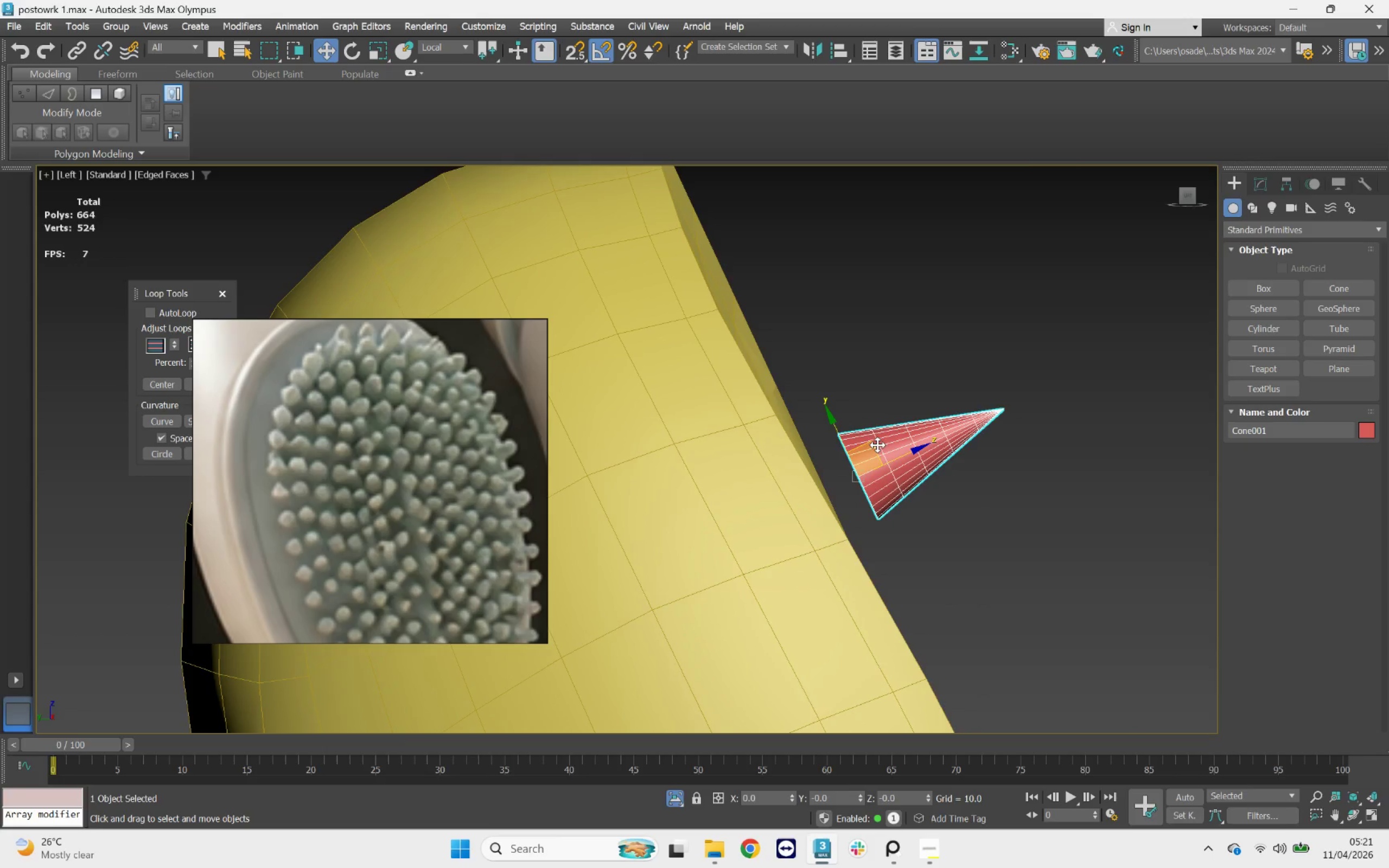 
left_click_drag(start_coordinate=[877, 445], to_coordinate=[801, 369])
 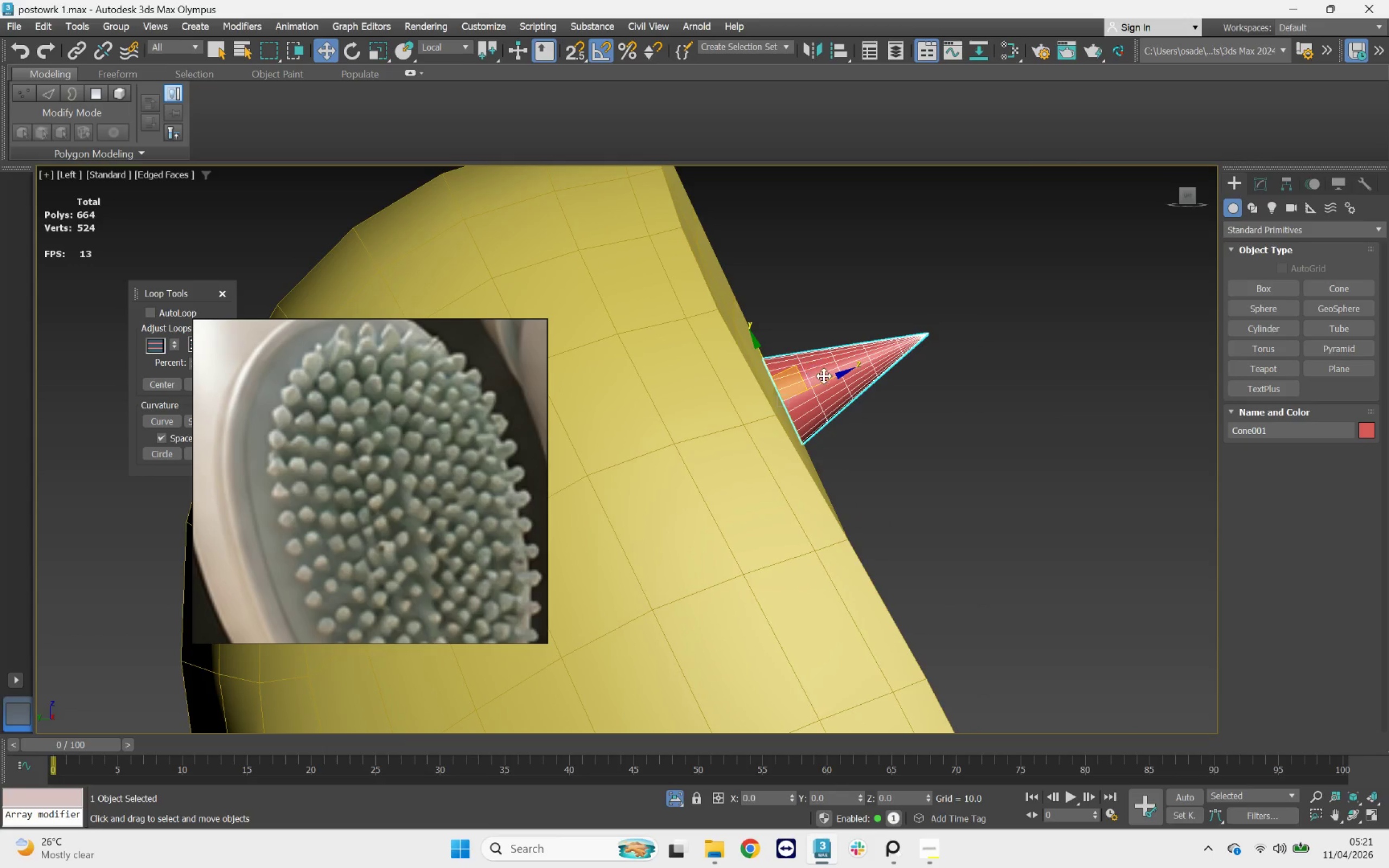 
scroll: coordinate [826, 379], scroll_direction: down, amount: 1.0
 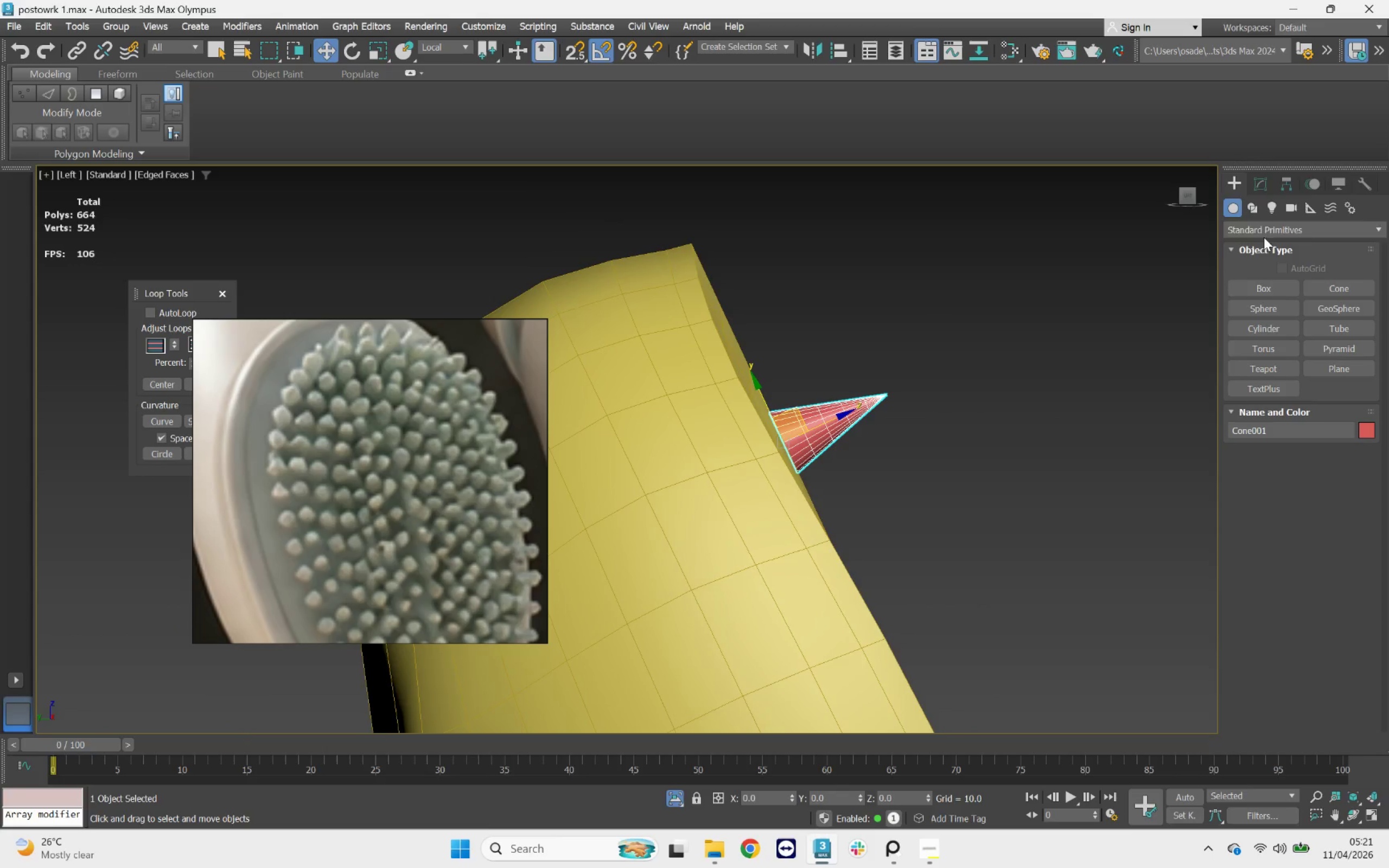 
left_click([1261, 189])
 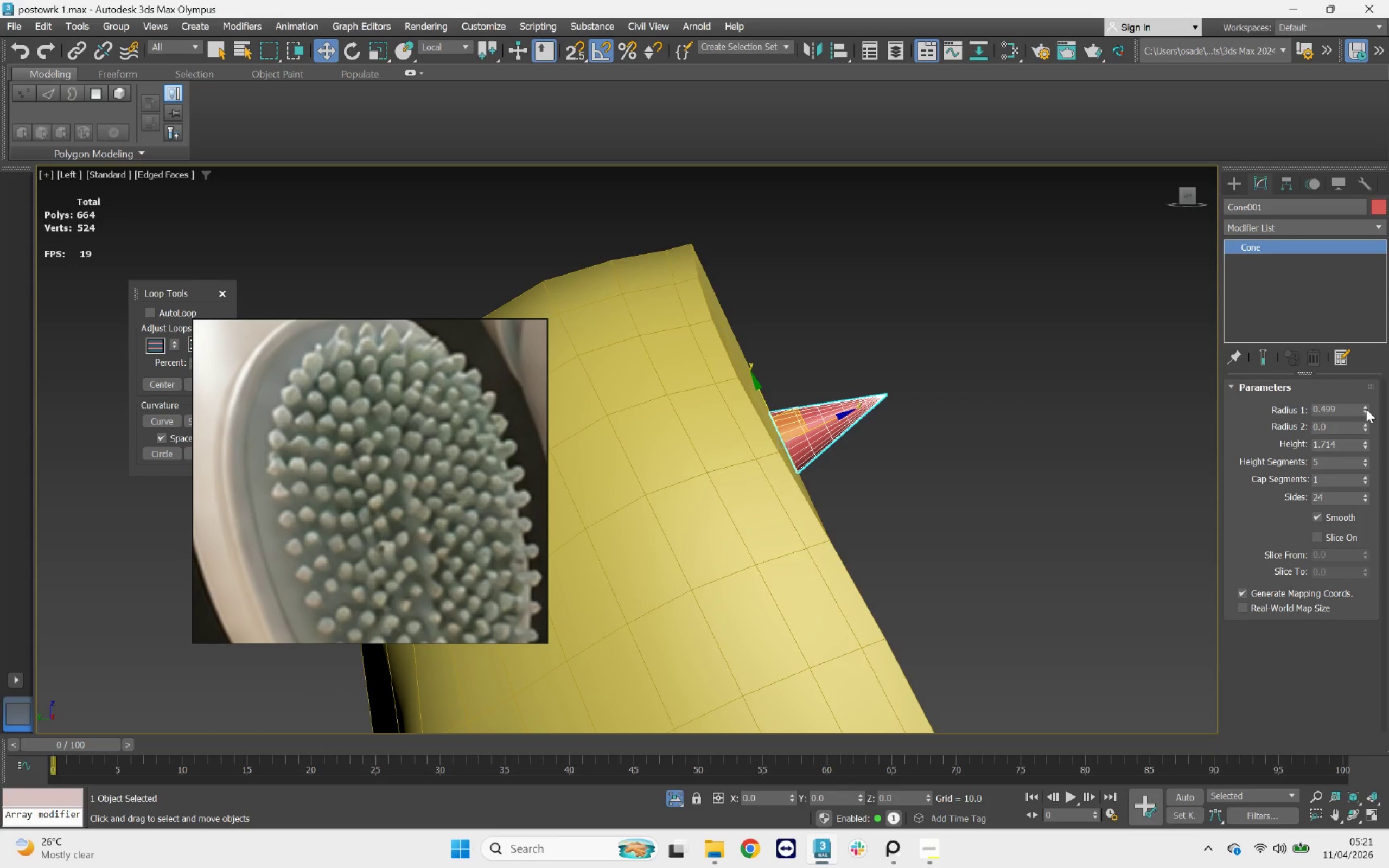 
left_click_drag(start_coordinate=[1366, 408], to_coordinate=[1374, 424])
 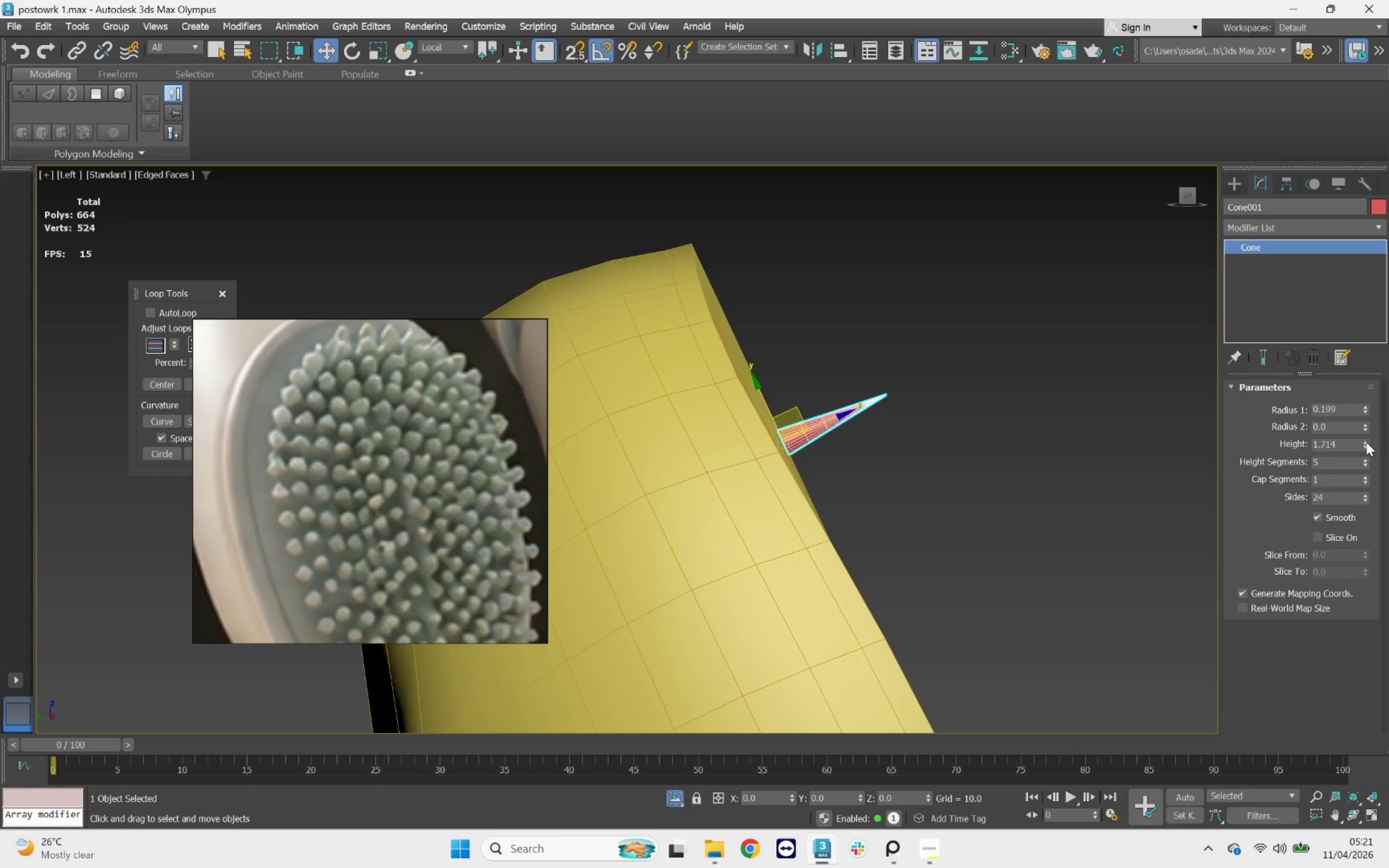 
left_click_drag(start_coordinate=[1365, 443], to_coordinate=[1364, 484])
 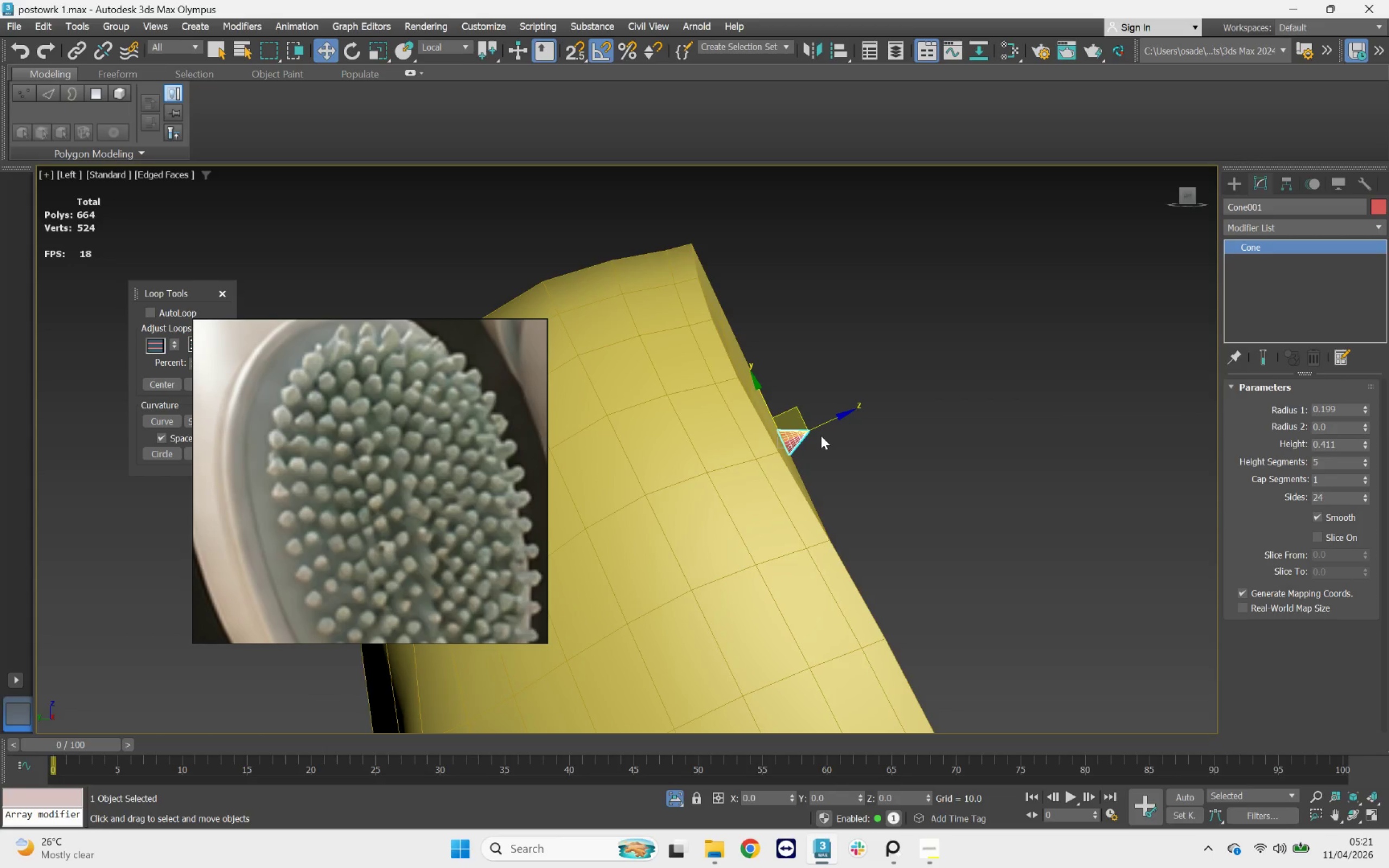 
scroll: coordinate [716, 438], scroll_direction: up, amount: 5.0
 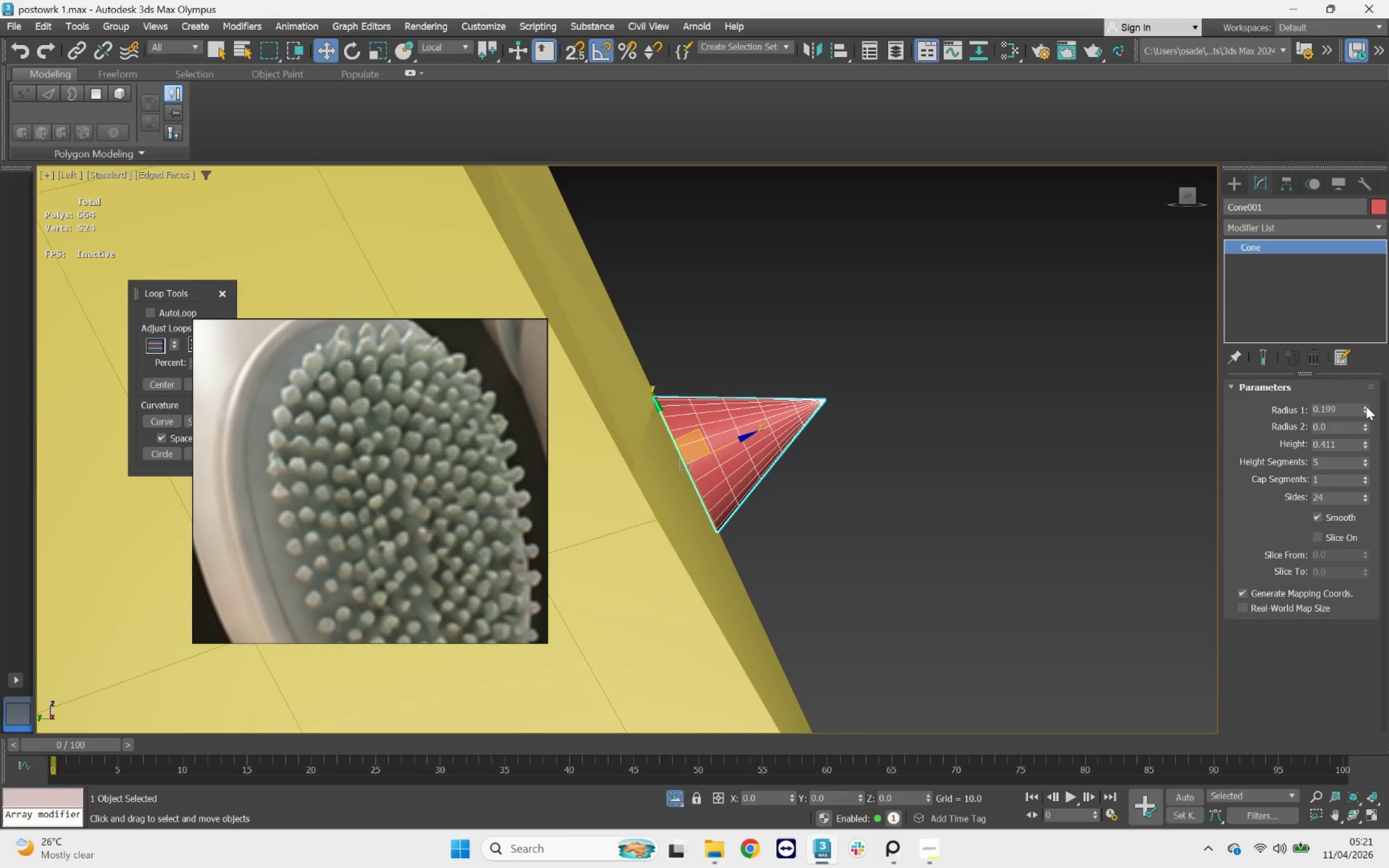 
left_click_drag(start_coordinate=[1364, 426], to_coordinate=[1362, 424])
 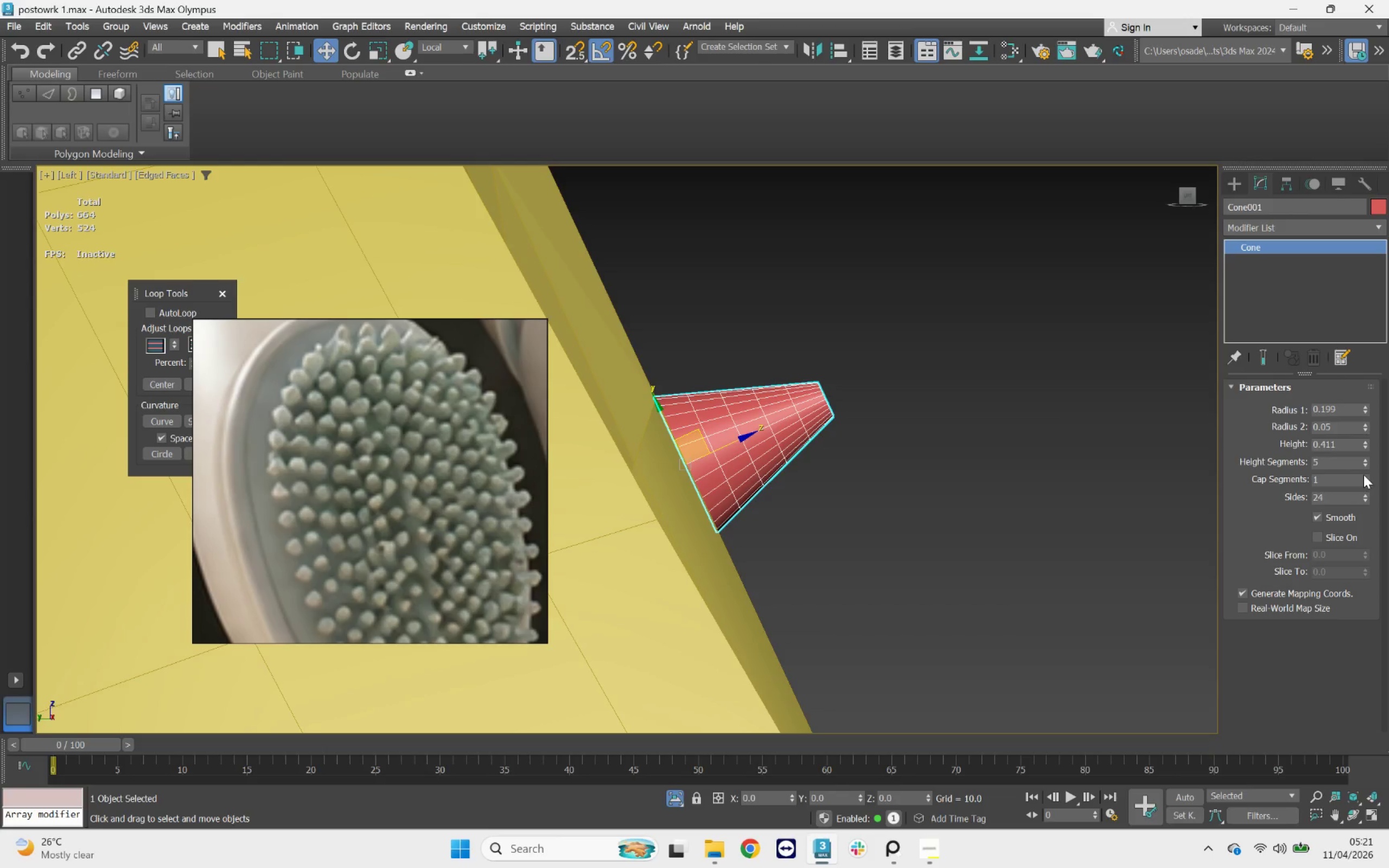 
left_click([1365, 477])
 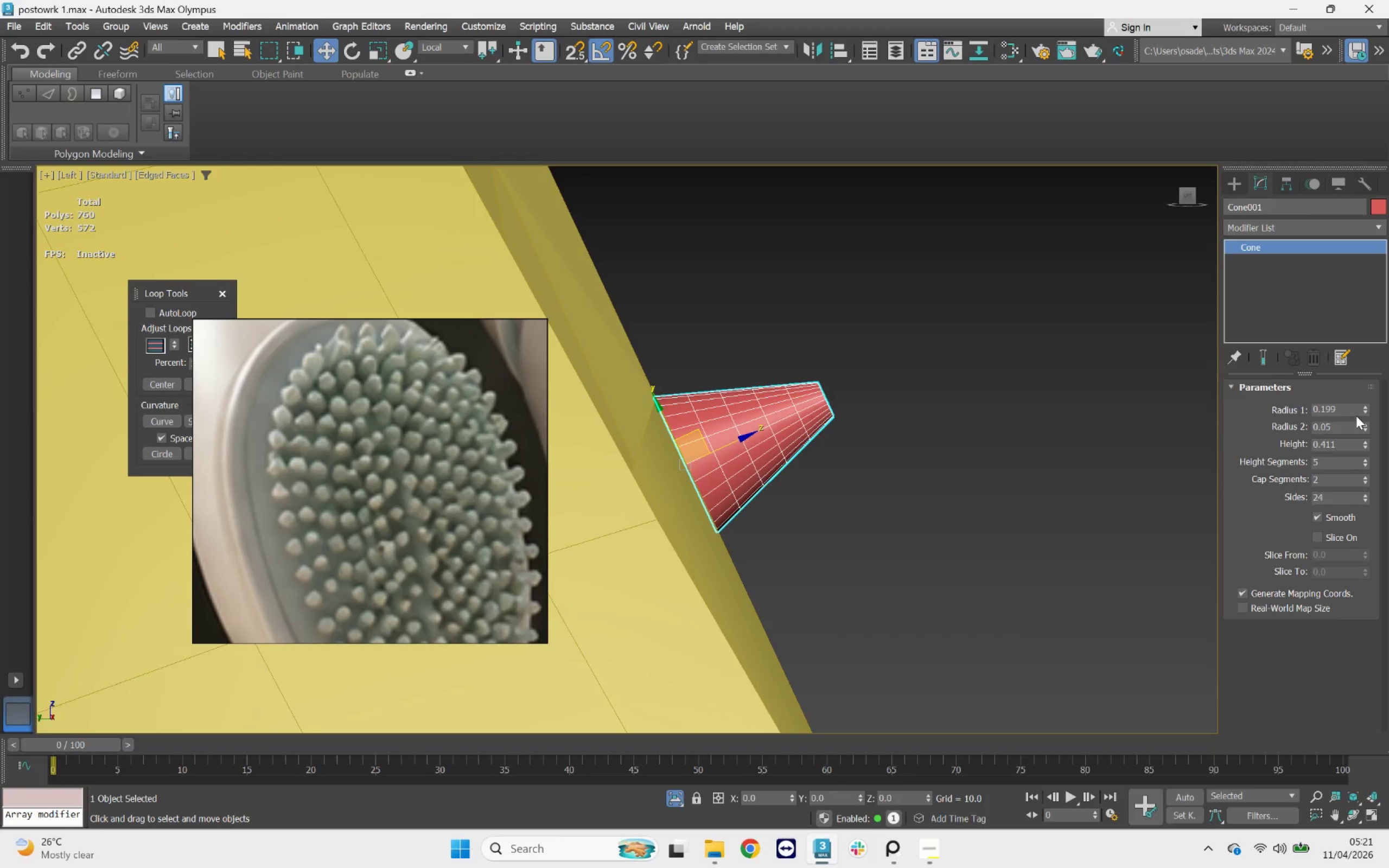 
left_click_drag(start_coordinate=[1364, 407], to_coordinate=[1371, 413])
 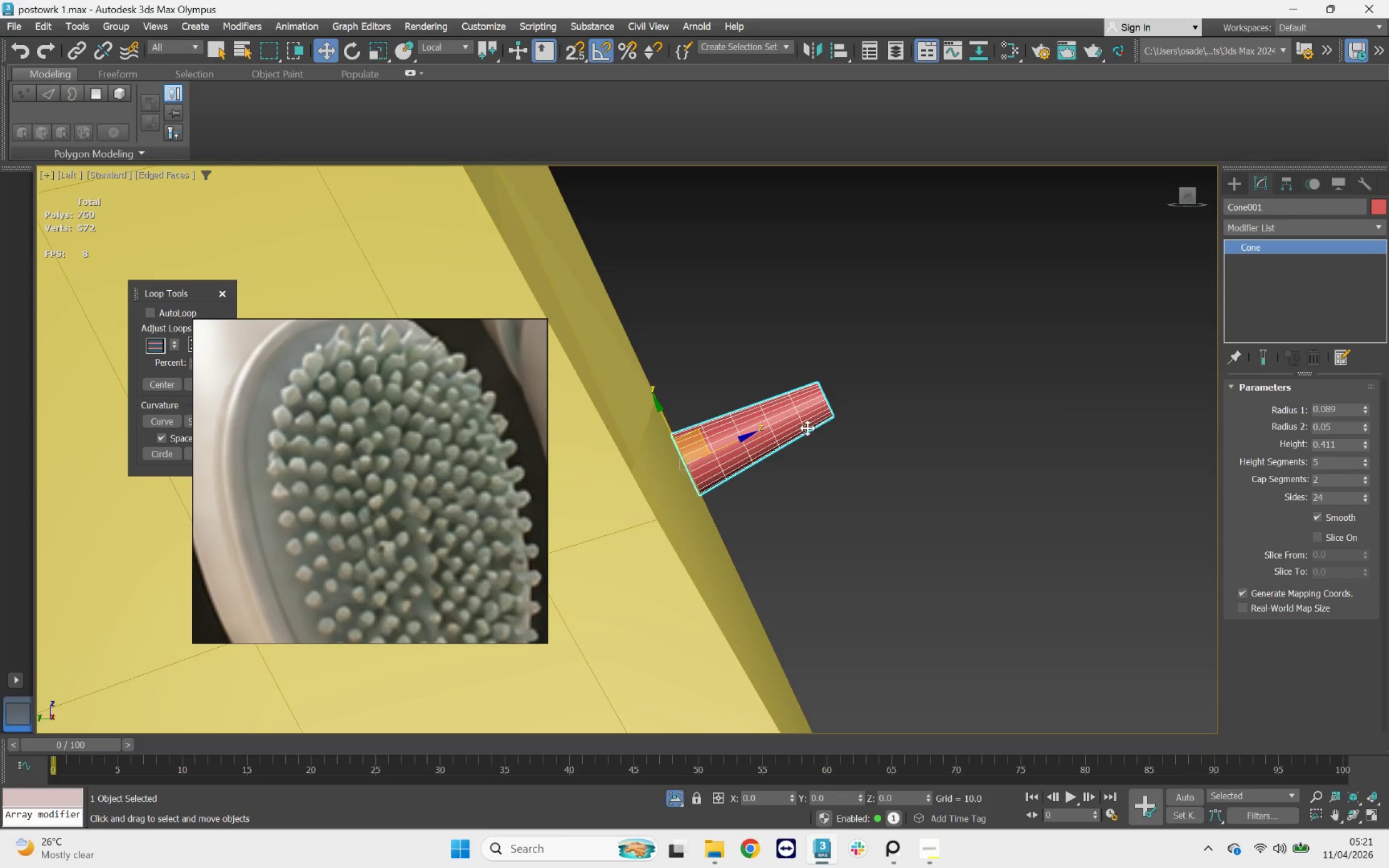 
hold_key(key=AltLeft, duration=0.54)
 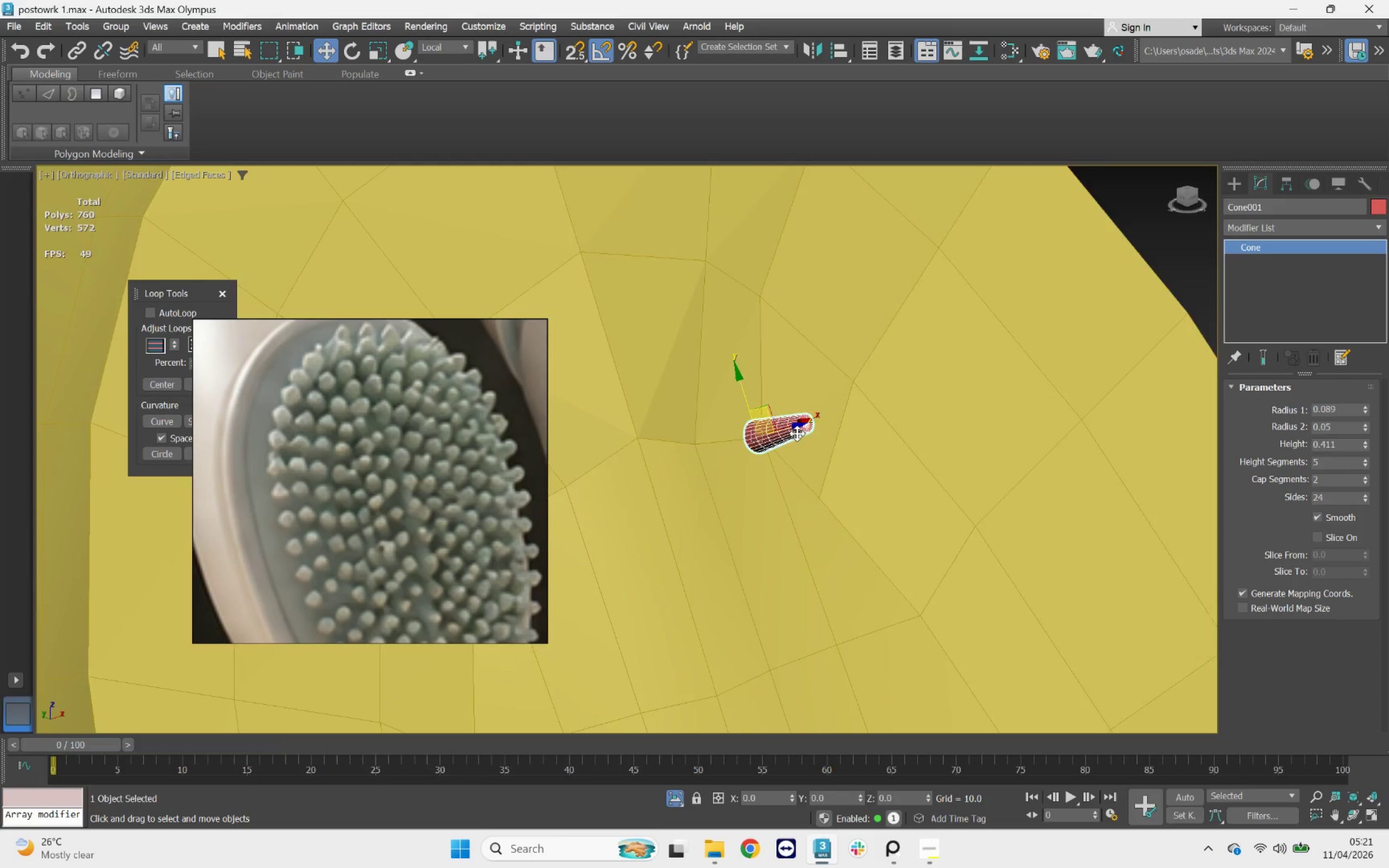 
scroll: coordinate [775, 418], scroll_direction: down, amount: 7.0
 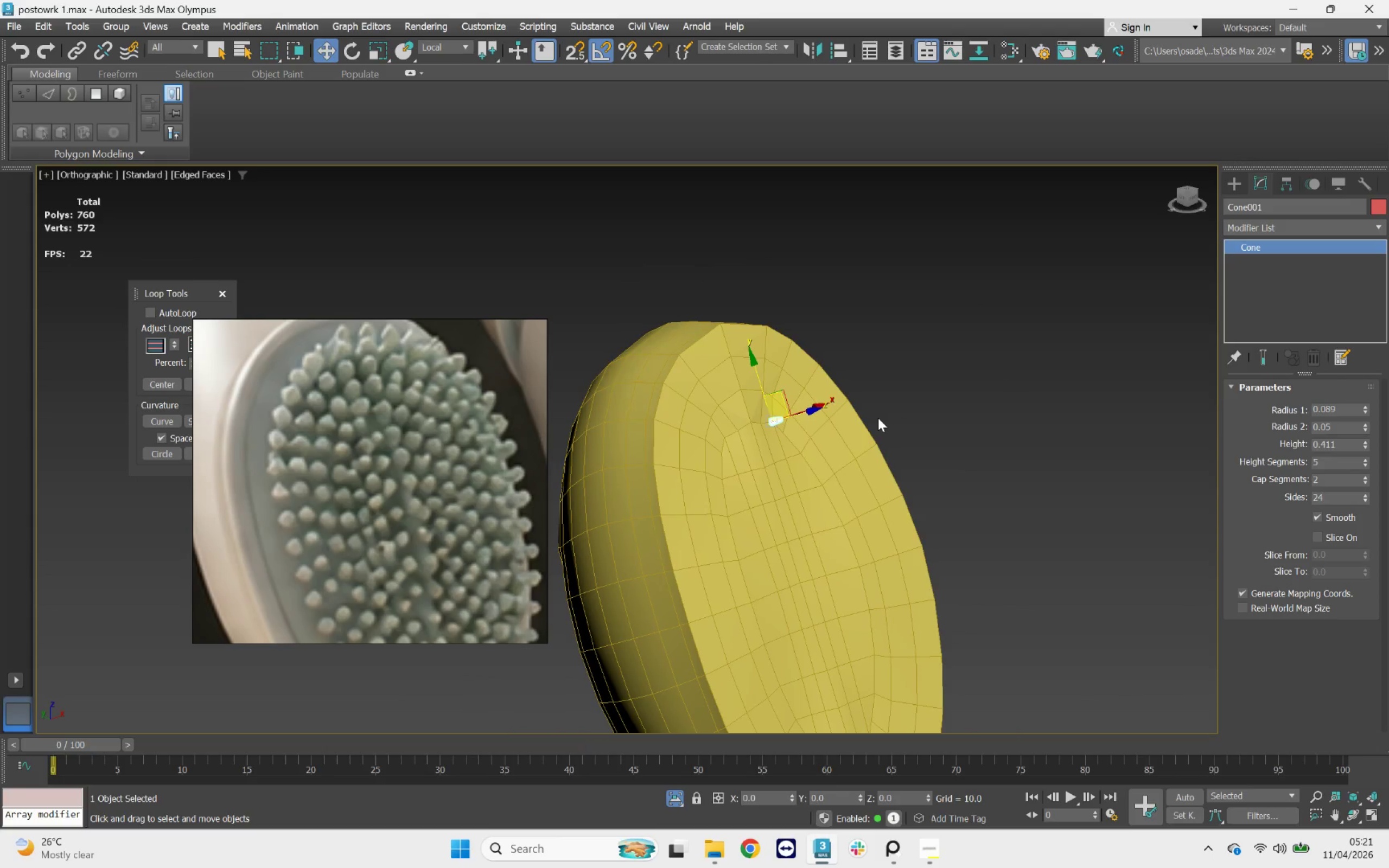 
key(F4)
 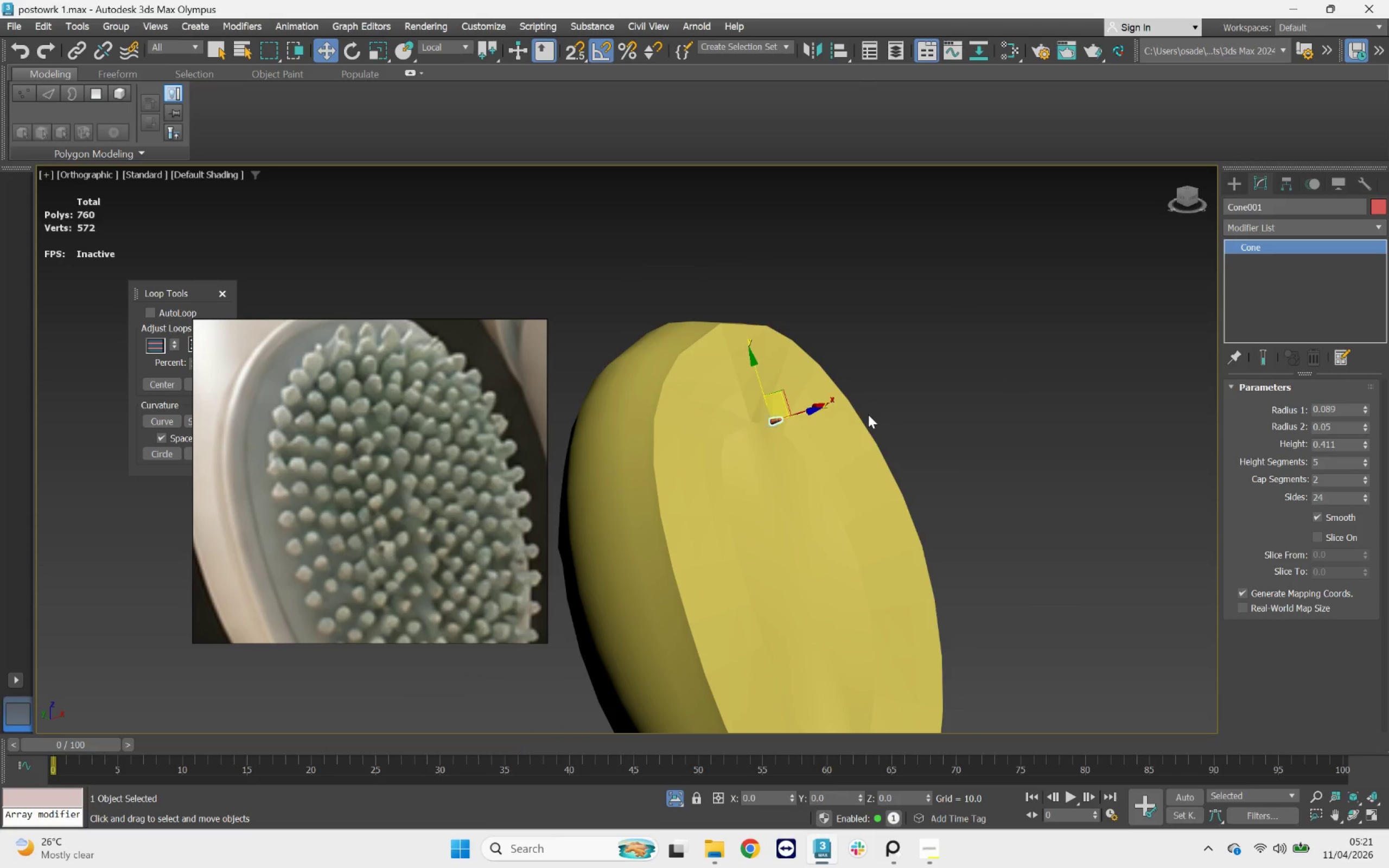 
hold_key(key=AltLeft, duration=1.02)
 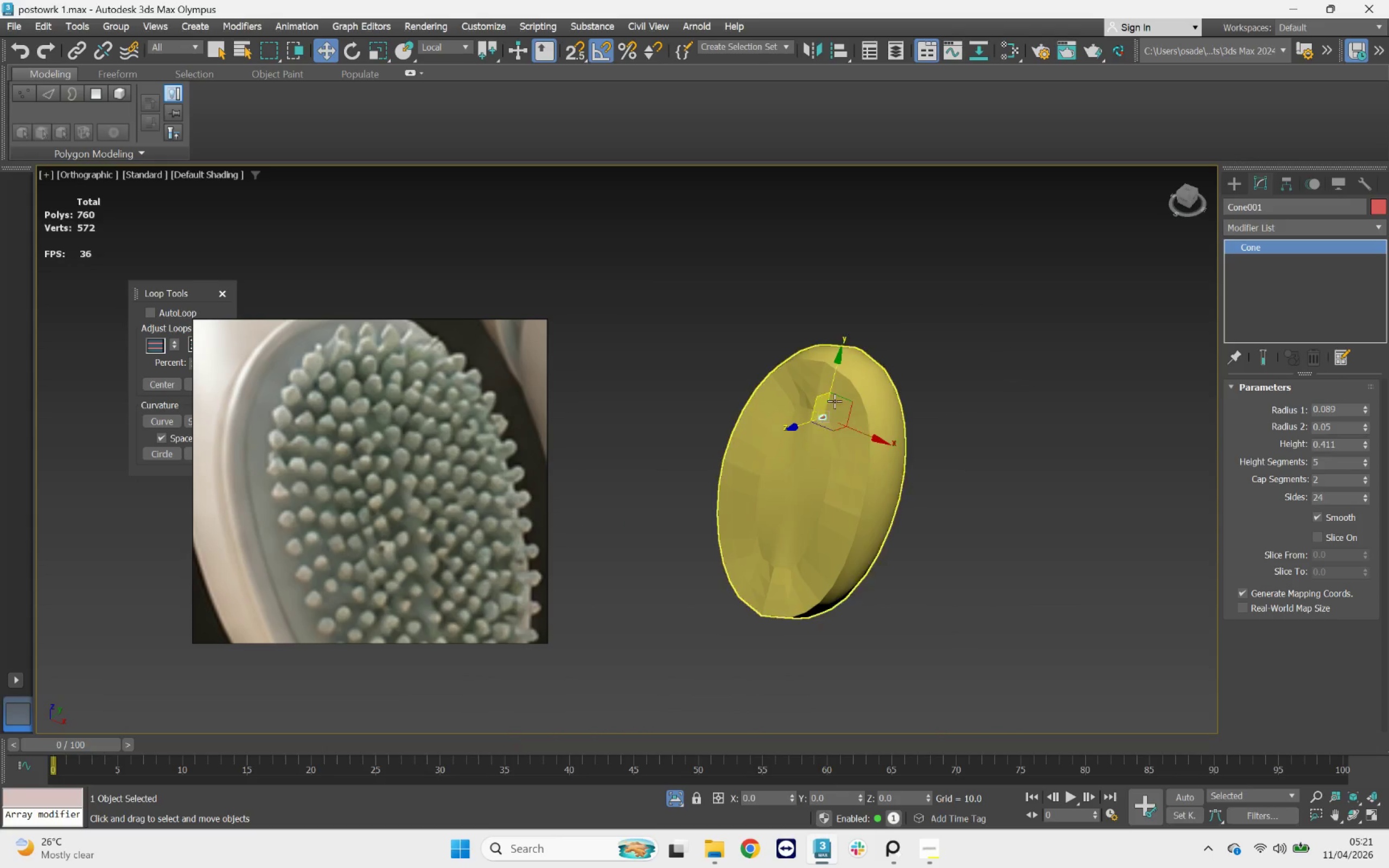 
scroll: coordinate [868, 414], scroll_direction: down, amount: 2.0
 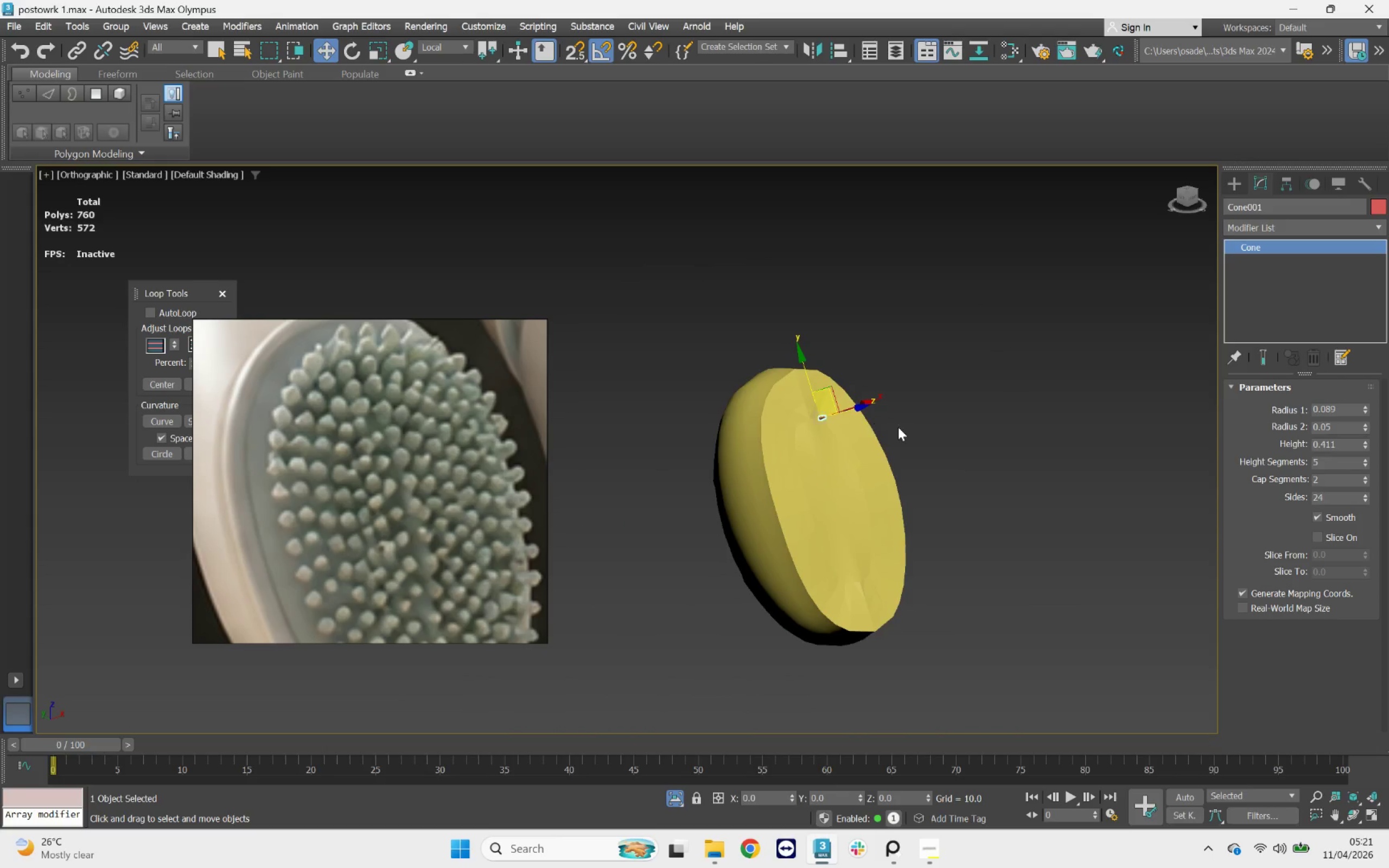 
scroll: coordinate [770, 490], scroll_direction: up, amount: 8.0
 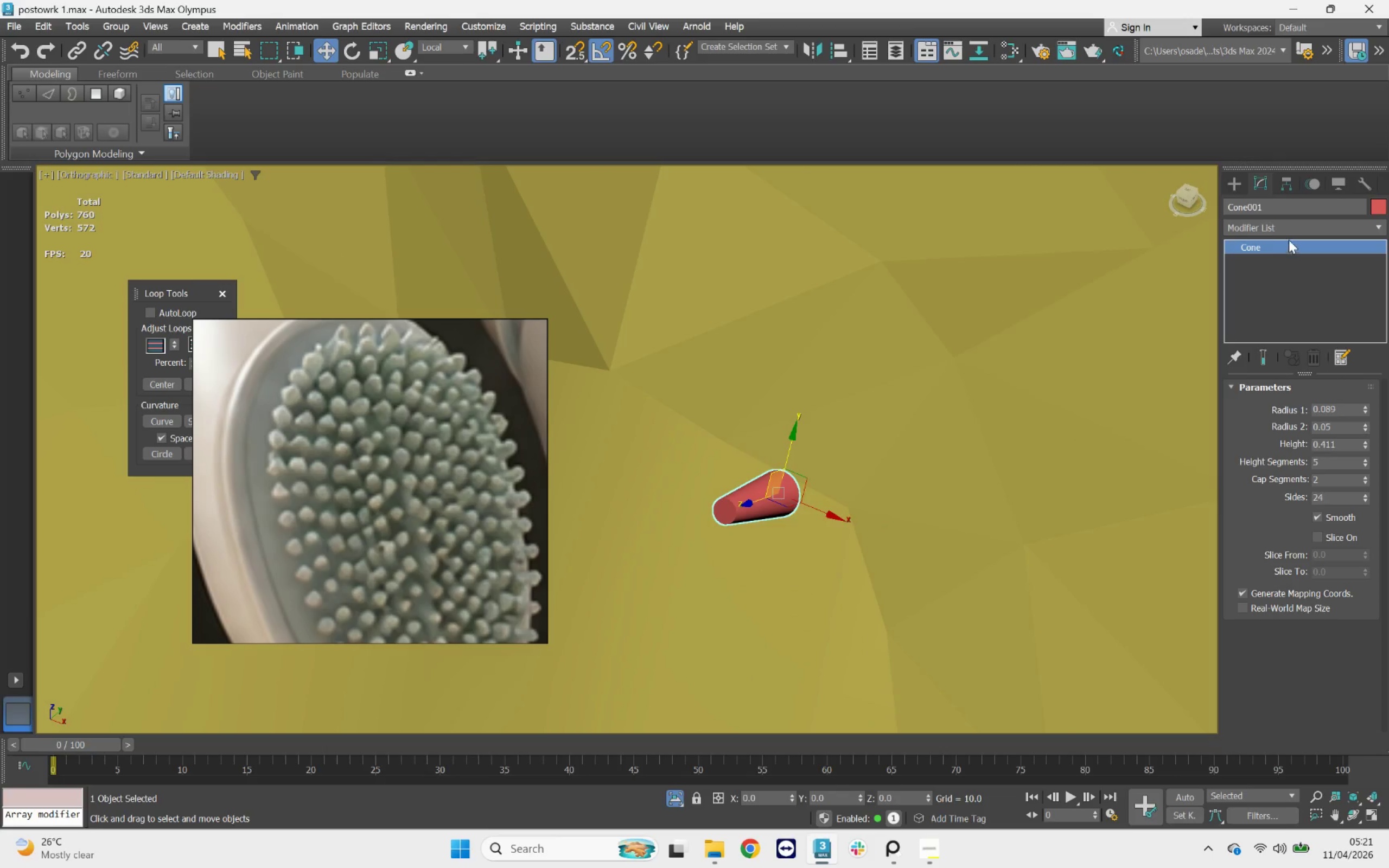 
left_click([1292, 229])
 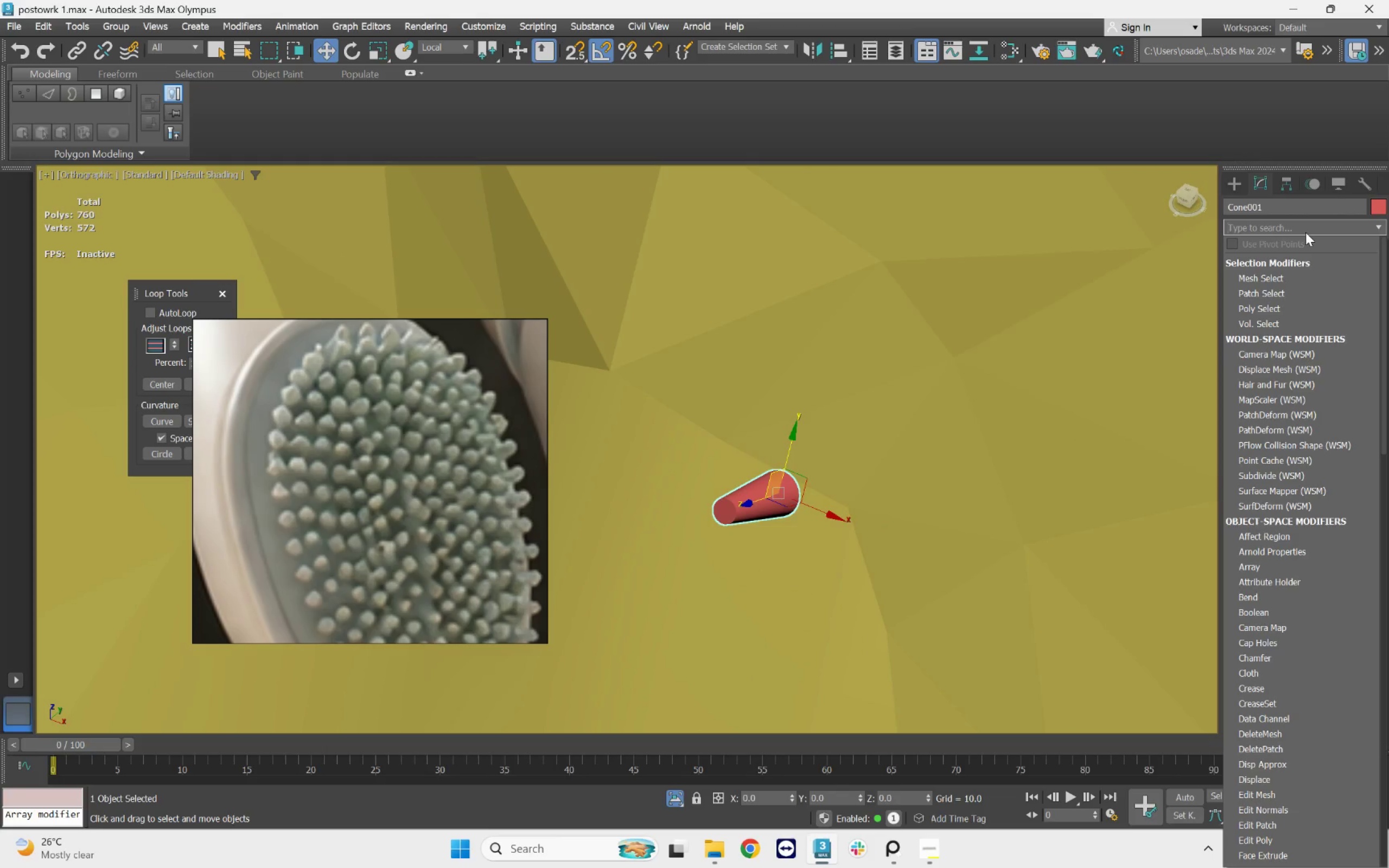 
type(tu)
 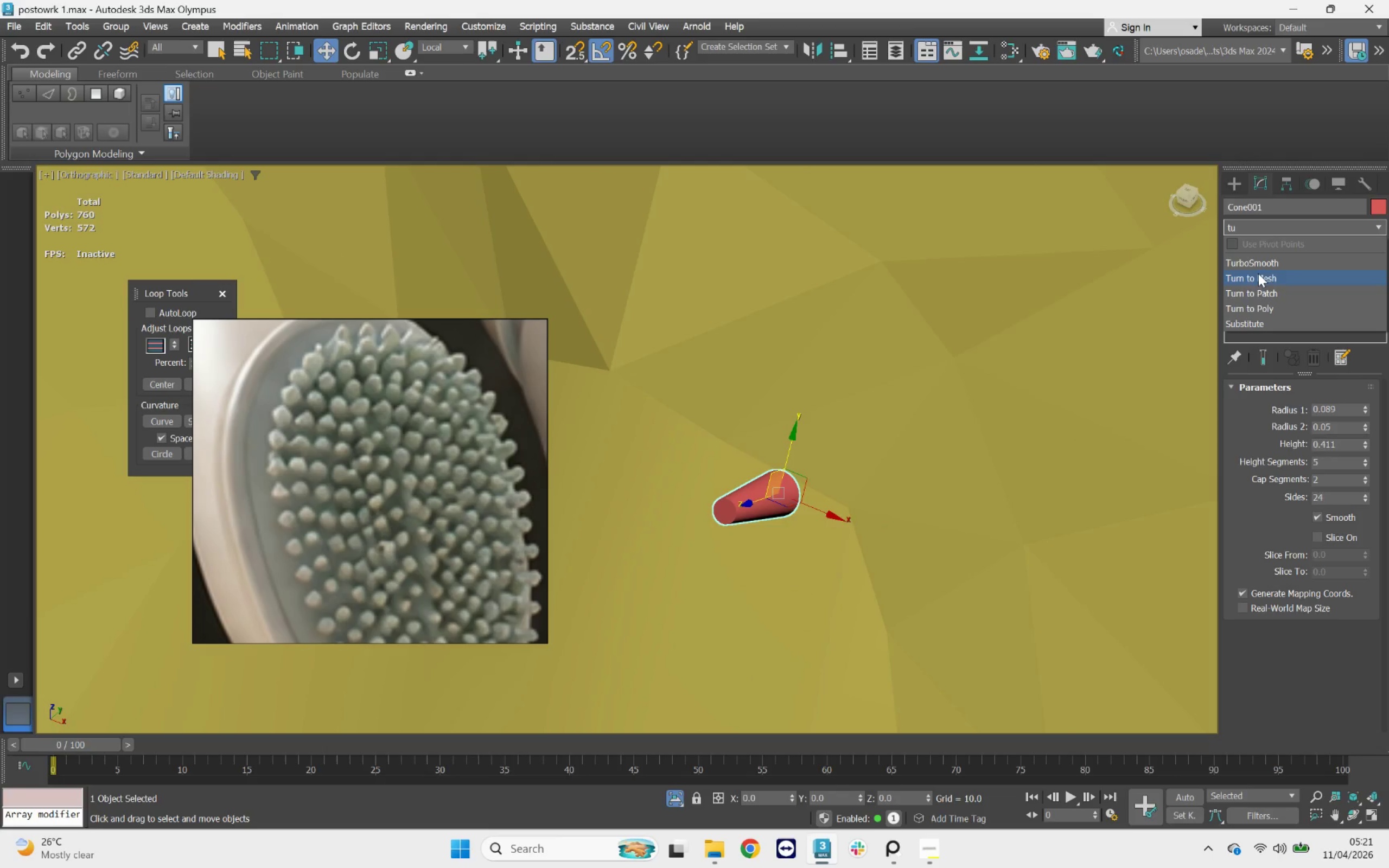 
left_click([1263, 265])
 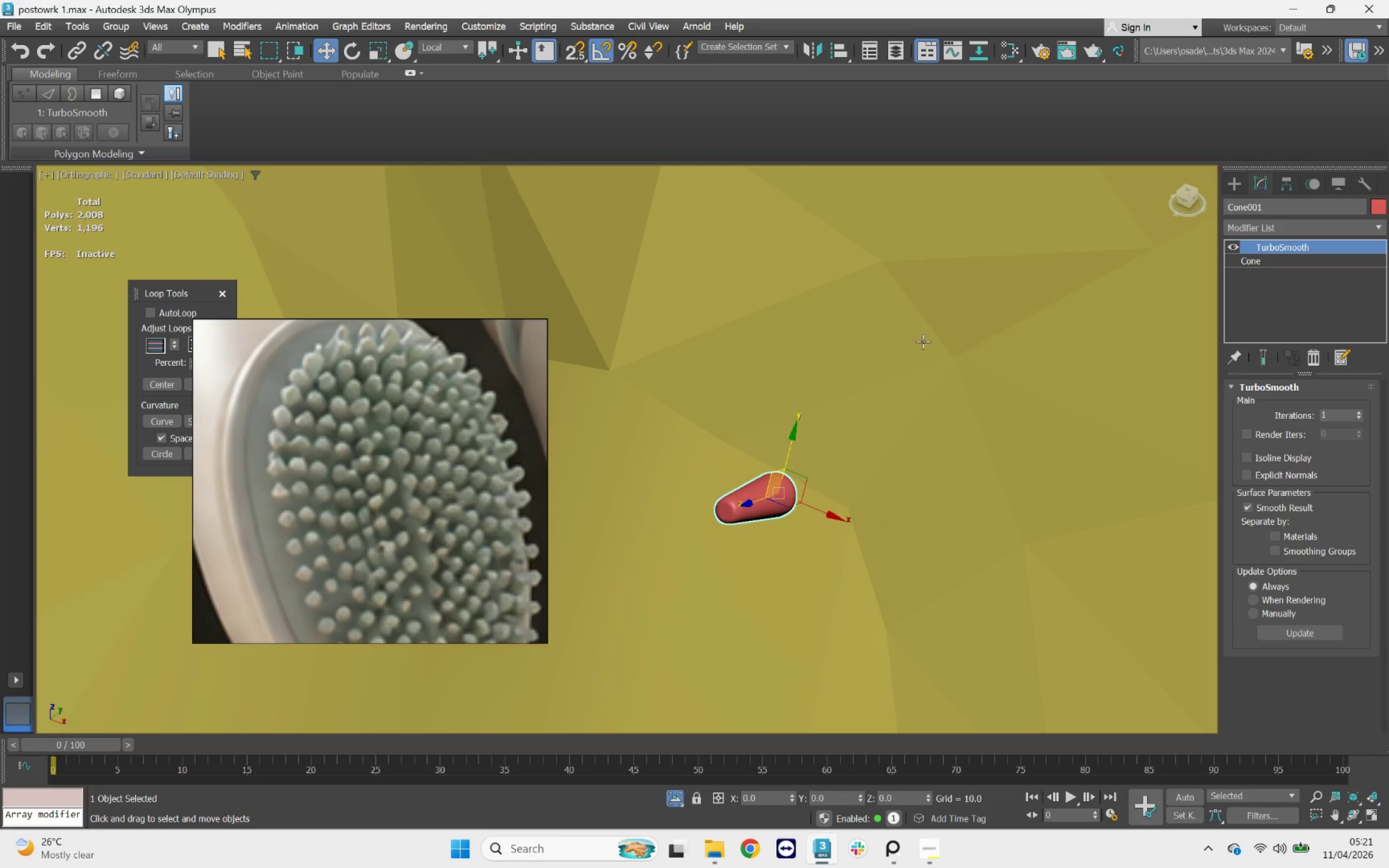 
scroll: coordinate [891, 352], scroll_direction: down, amount: 2.0
 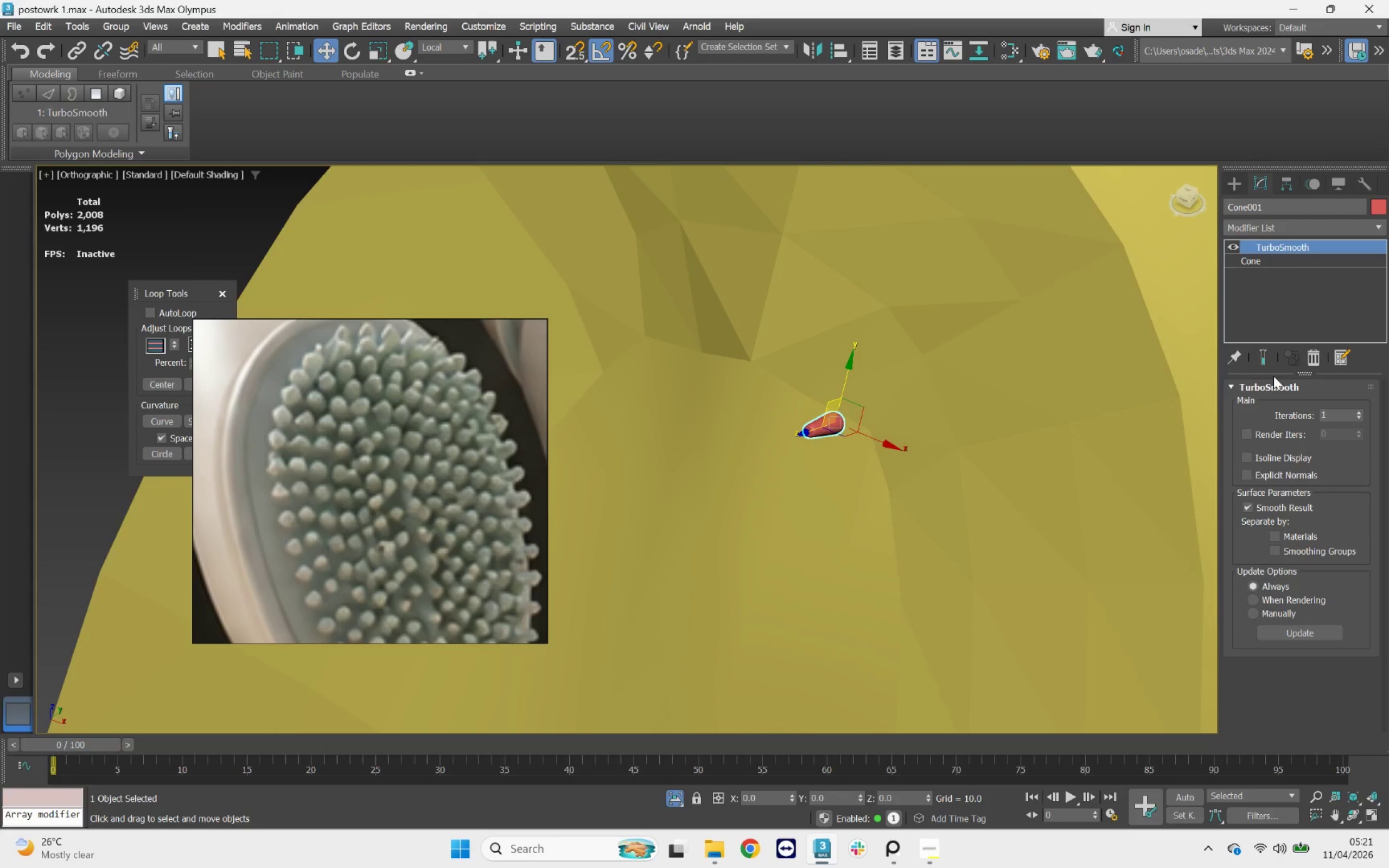 
left_click([1273, 262])
 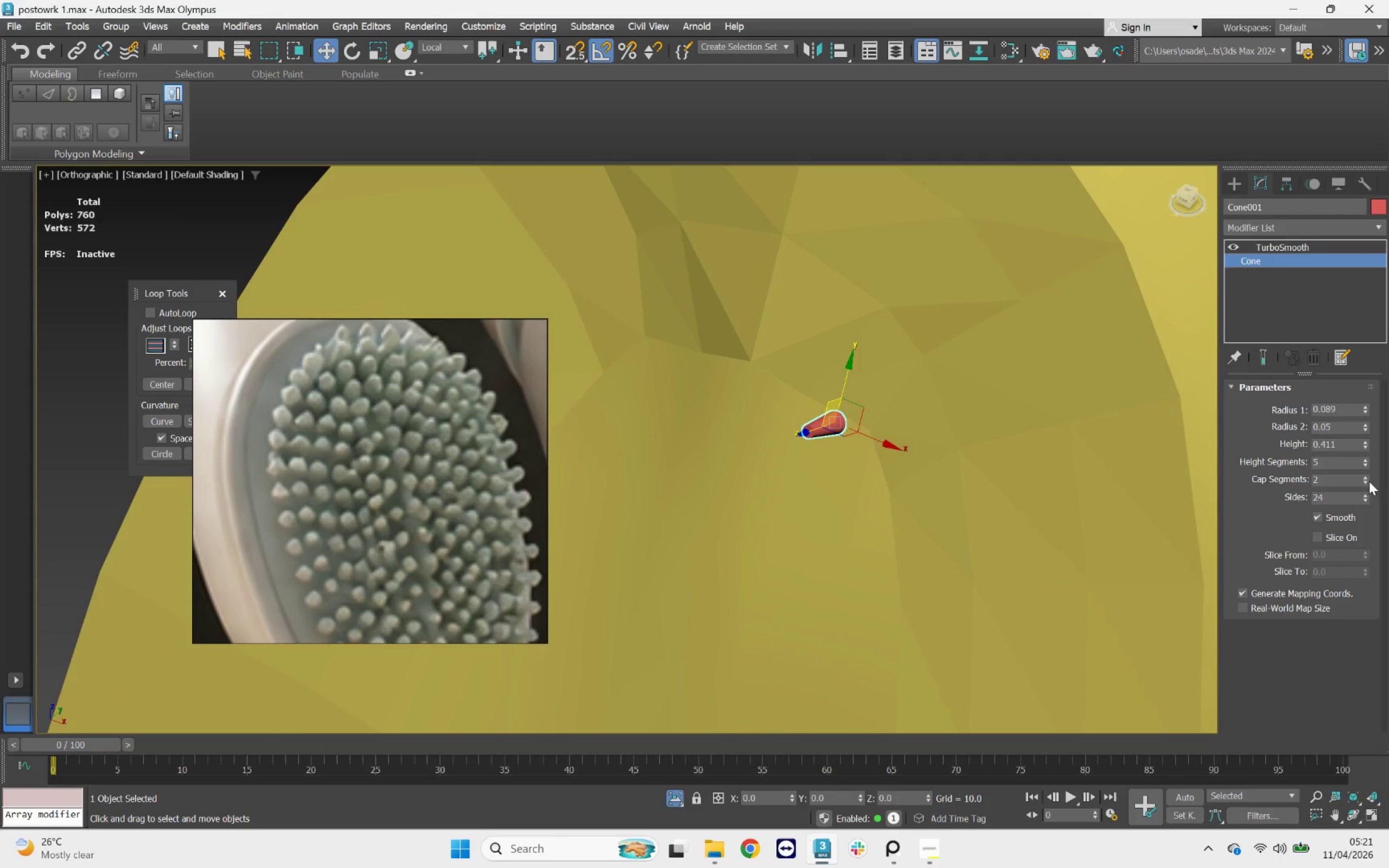 
left_click([1363, 483])
 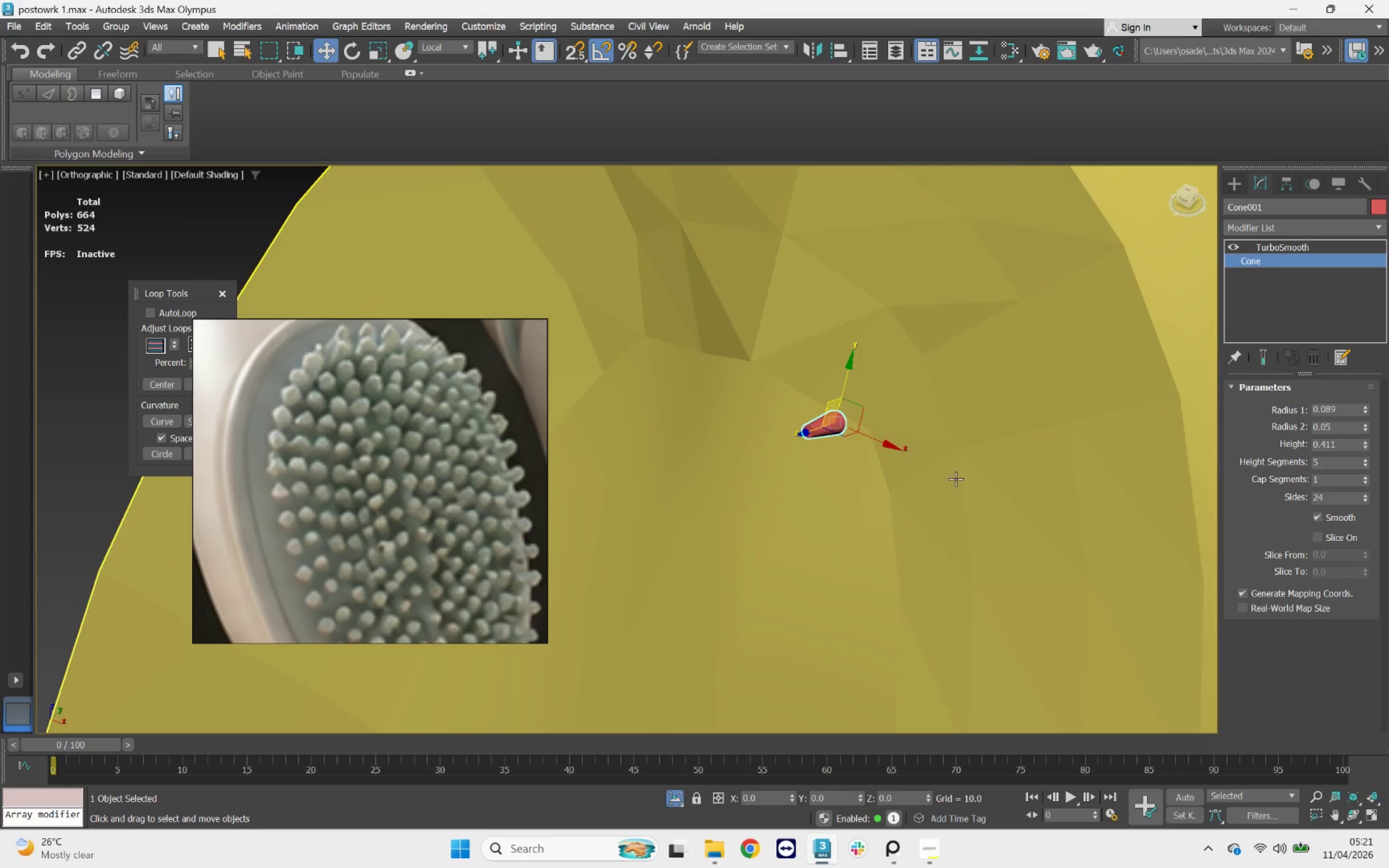 
scroll: coordinate [795, 430], scroll_direction: up, amount: 4.0
 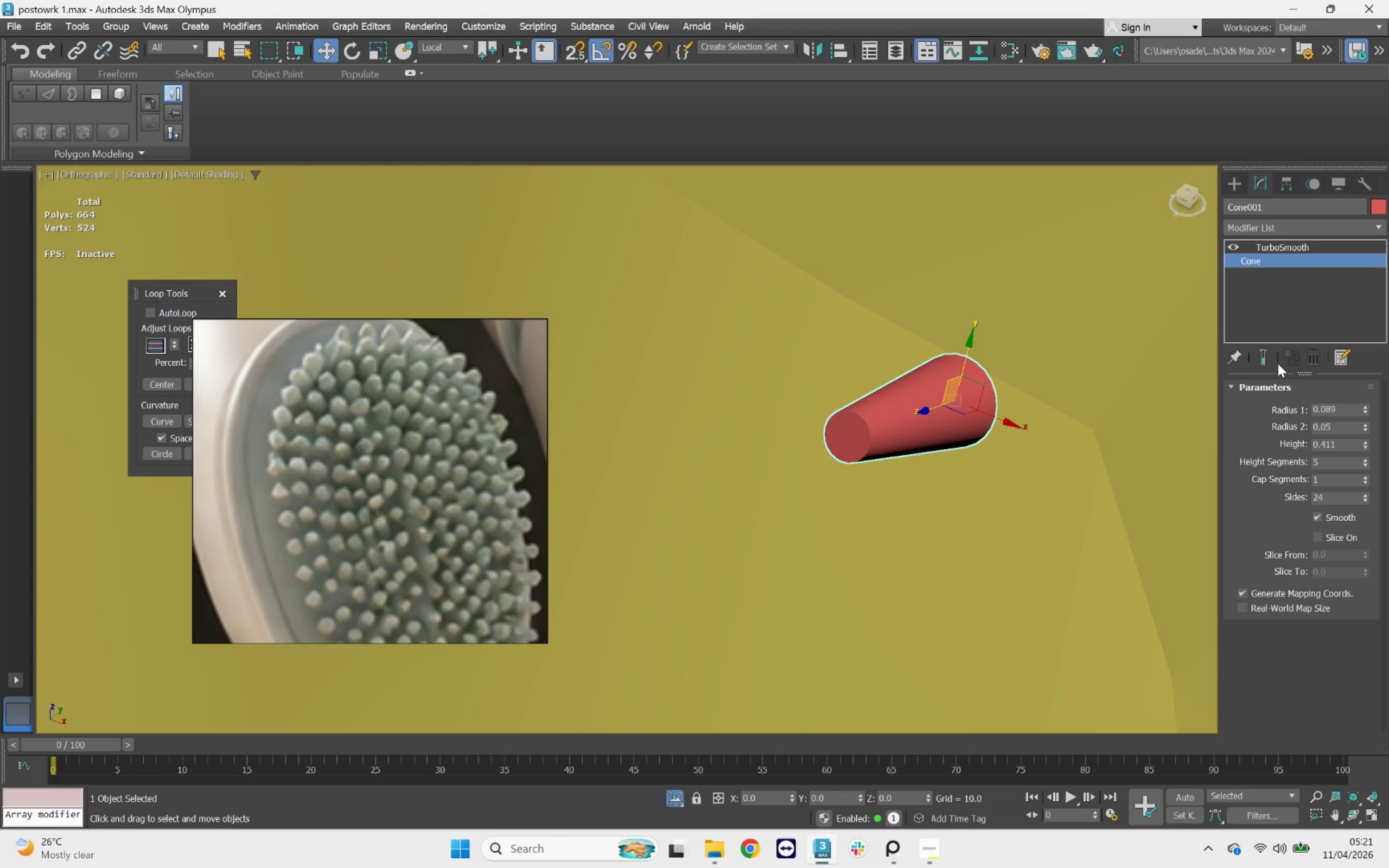 
left_click([1267, 358])
 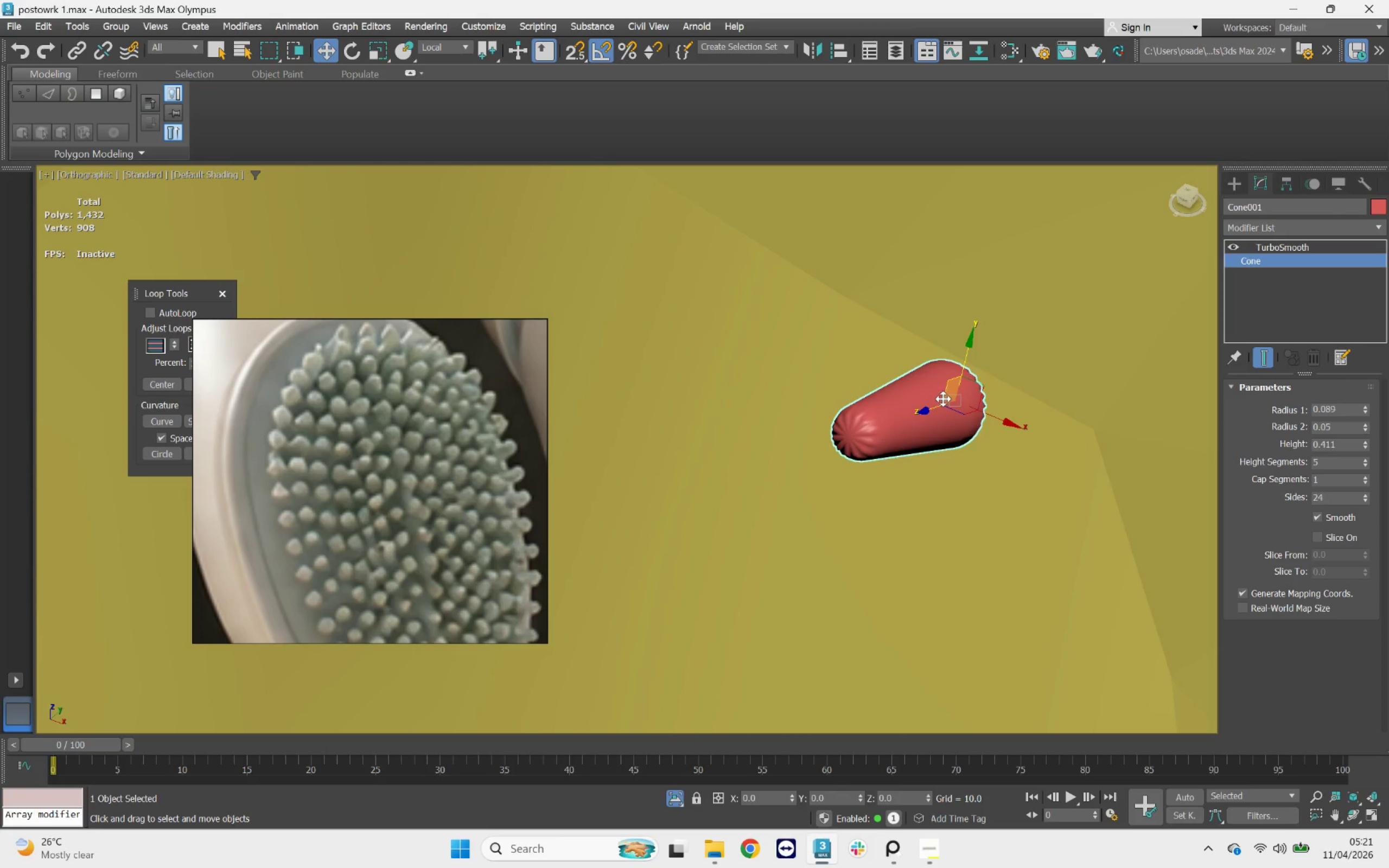 
scroll: coordinate [943, 399], scroll_direction: down, amount: 4.0
 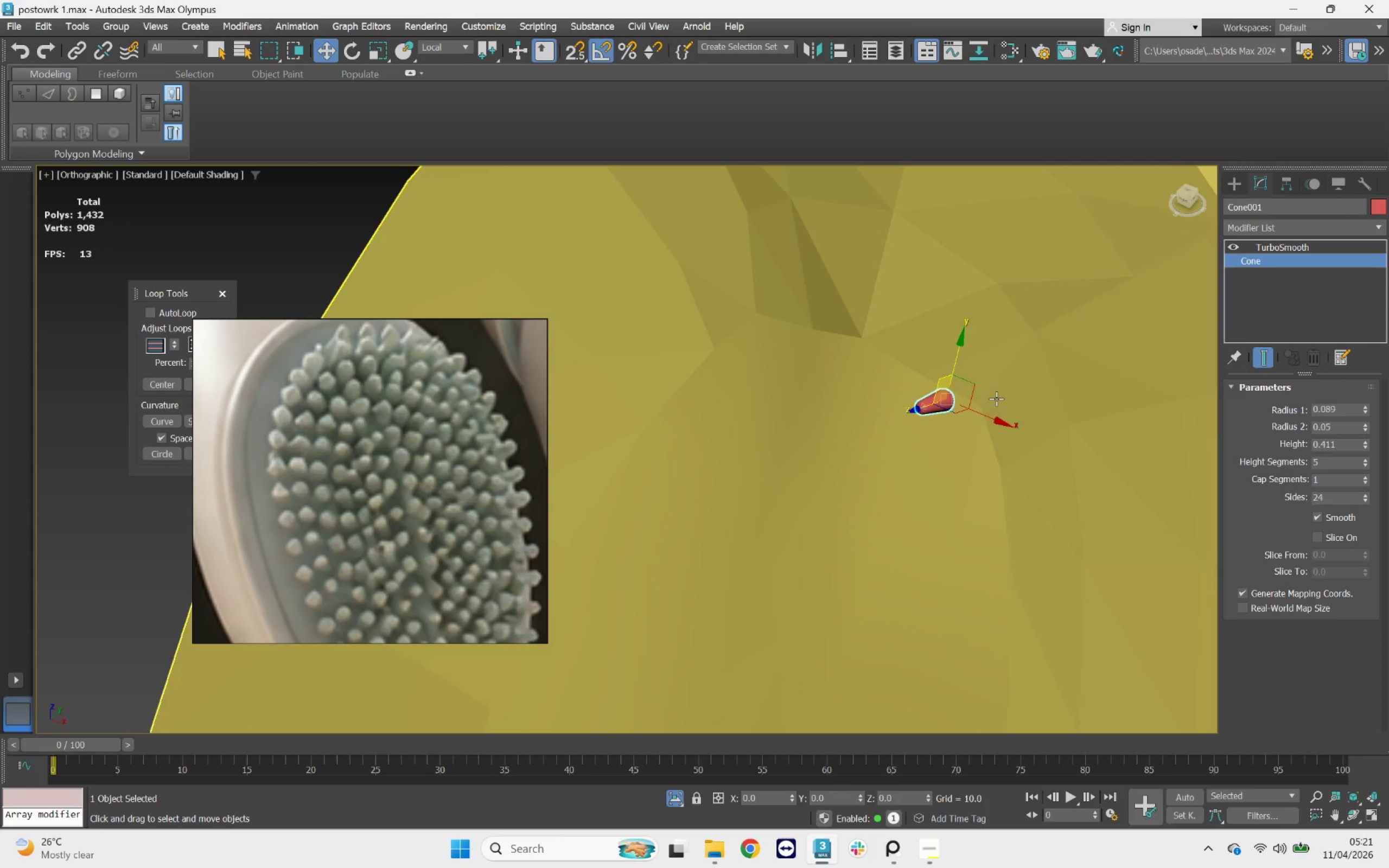 
key(F4)
 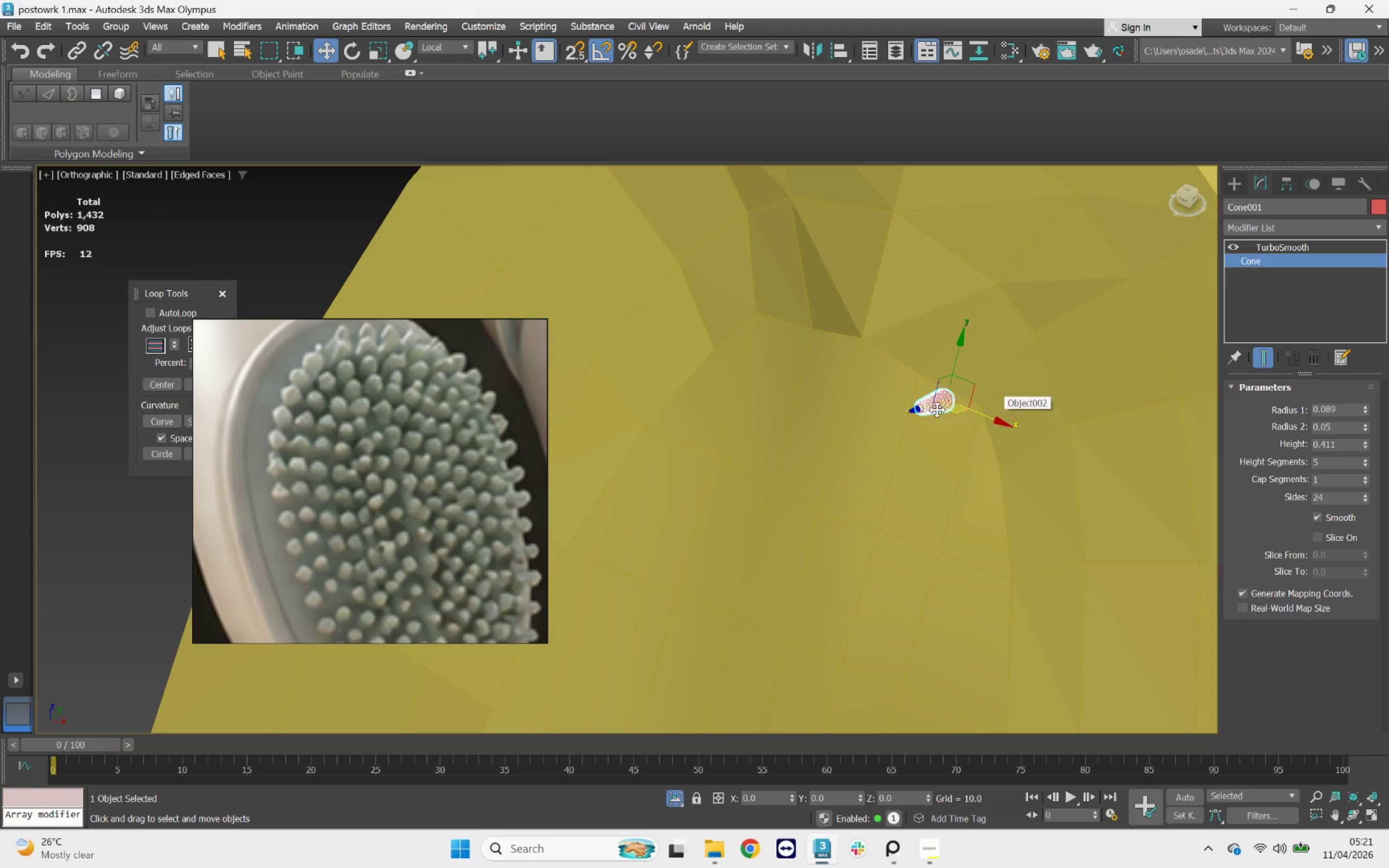 
hold_key(key=AltLeft, duration=1.18)
 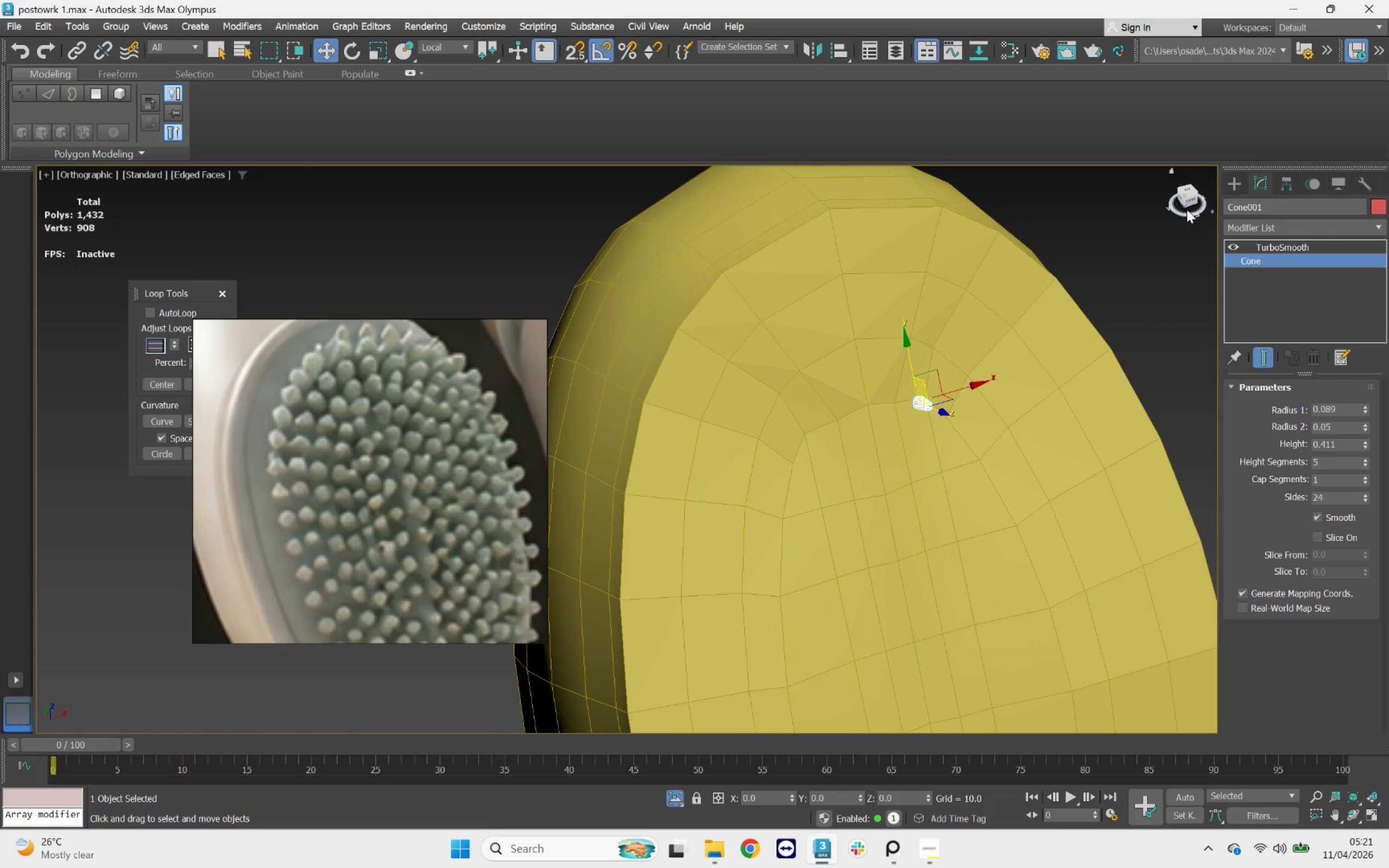 
scroll: coordinate [919, 407], scroll_direction: down, amount: 2.0
 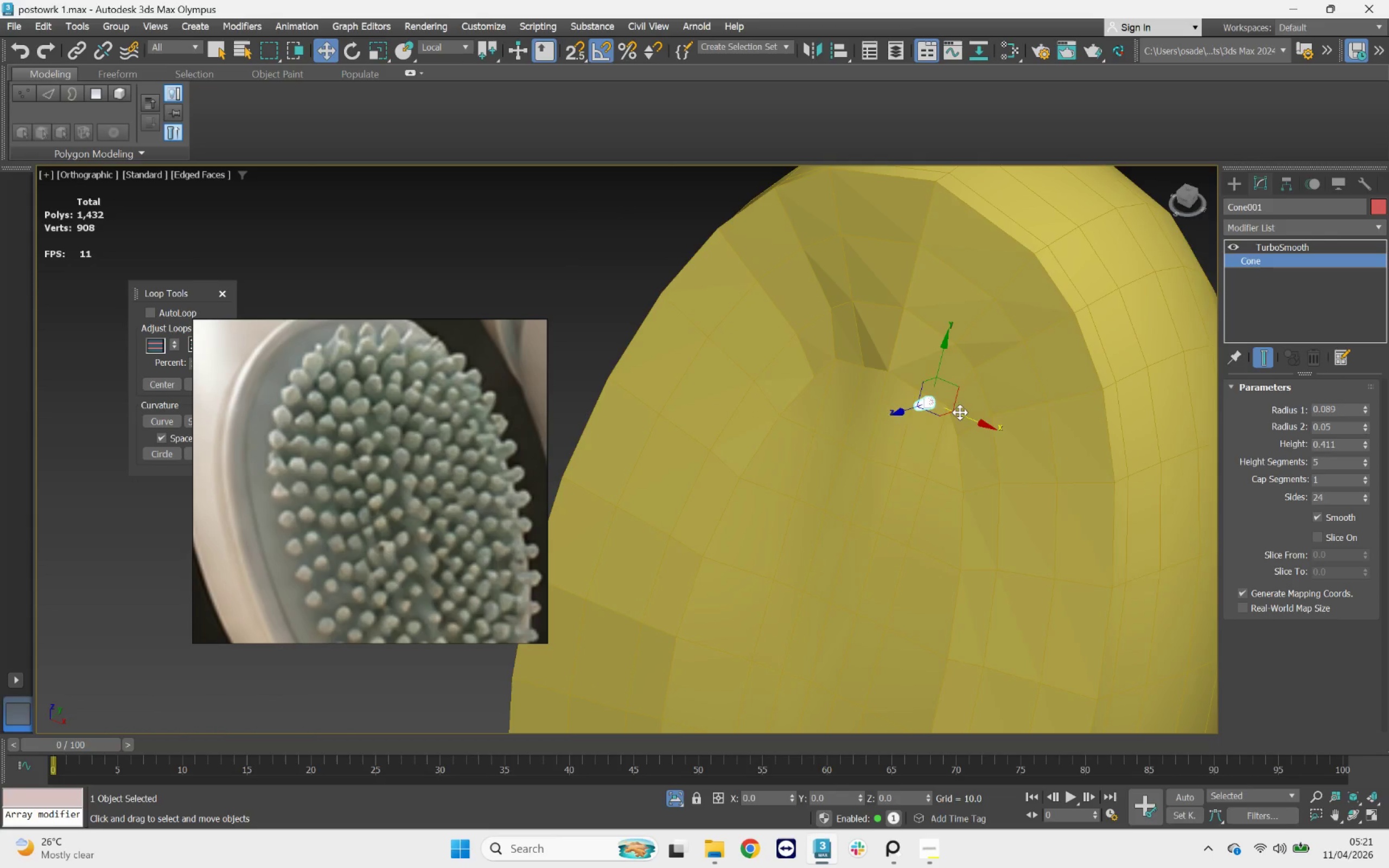 
left_click([1190, 202])
 